 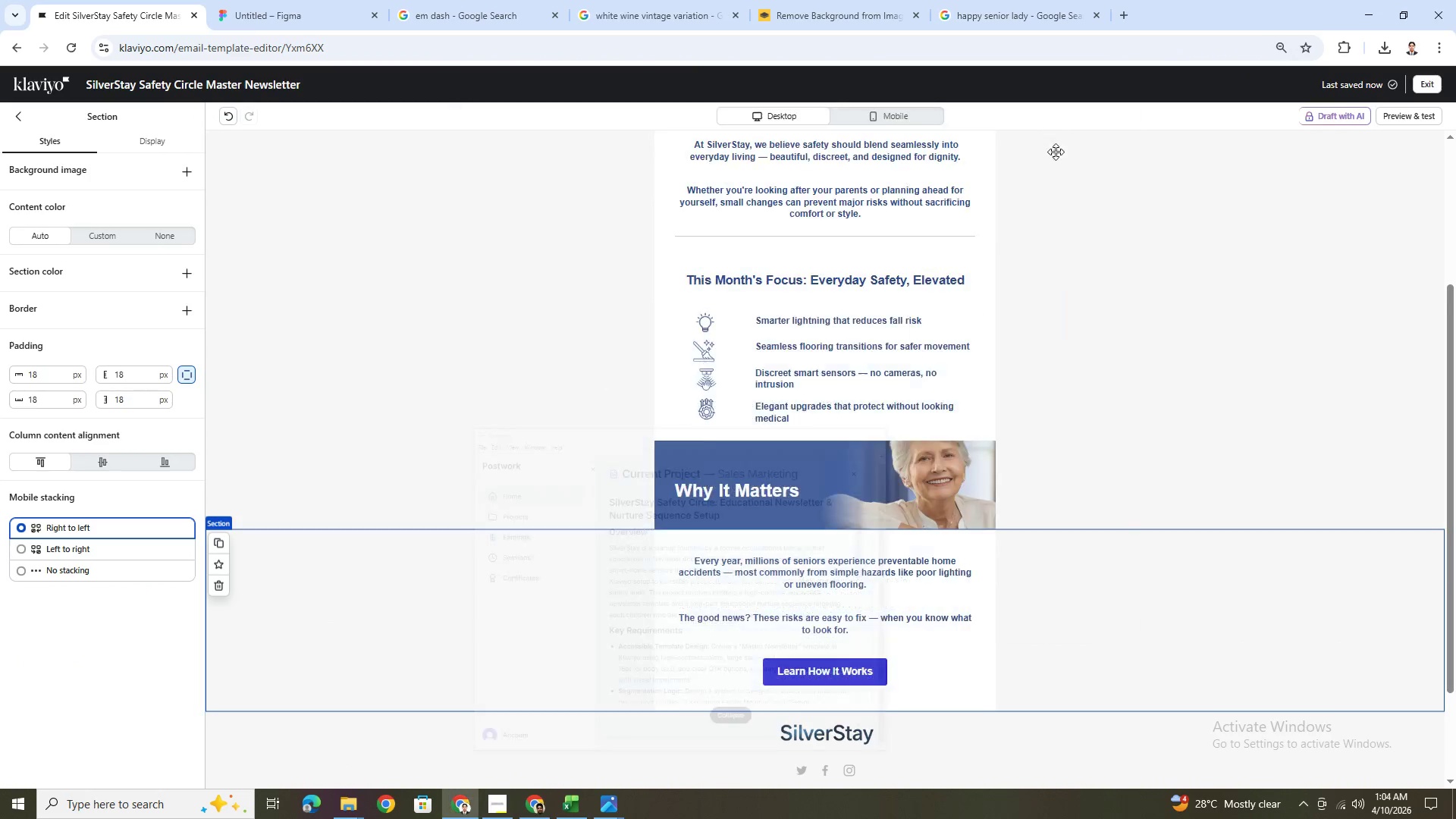 
scroll: coordinate [996, 563], scroll_direction: down, amount: 4.0
 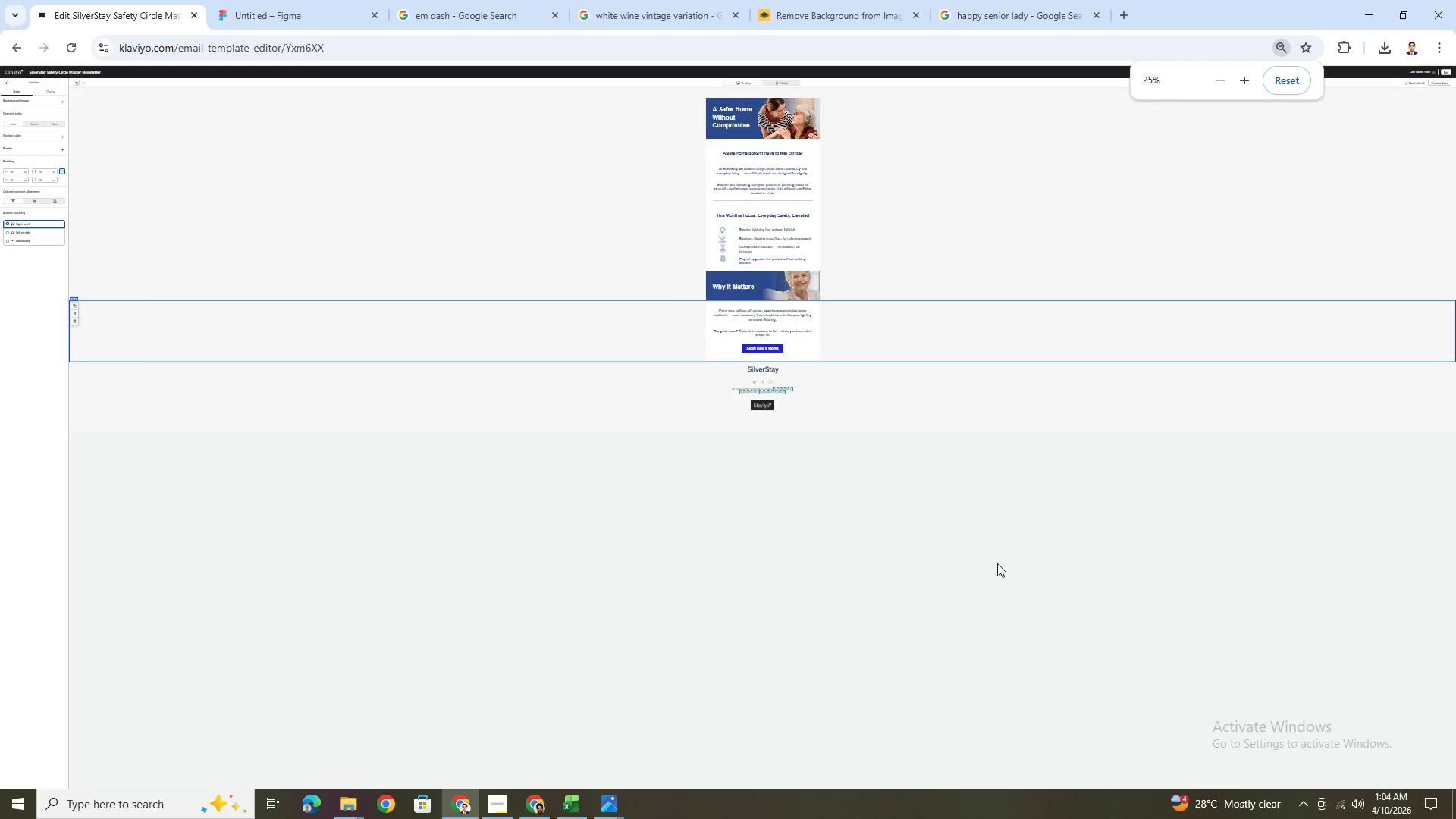 
scroll: coordinate [997, 563], scroll_direction: up, amount: 3.0
 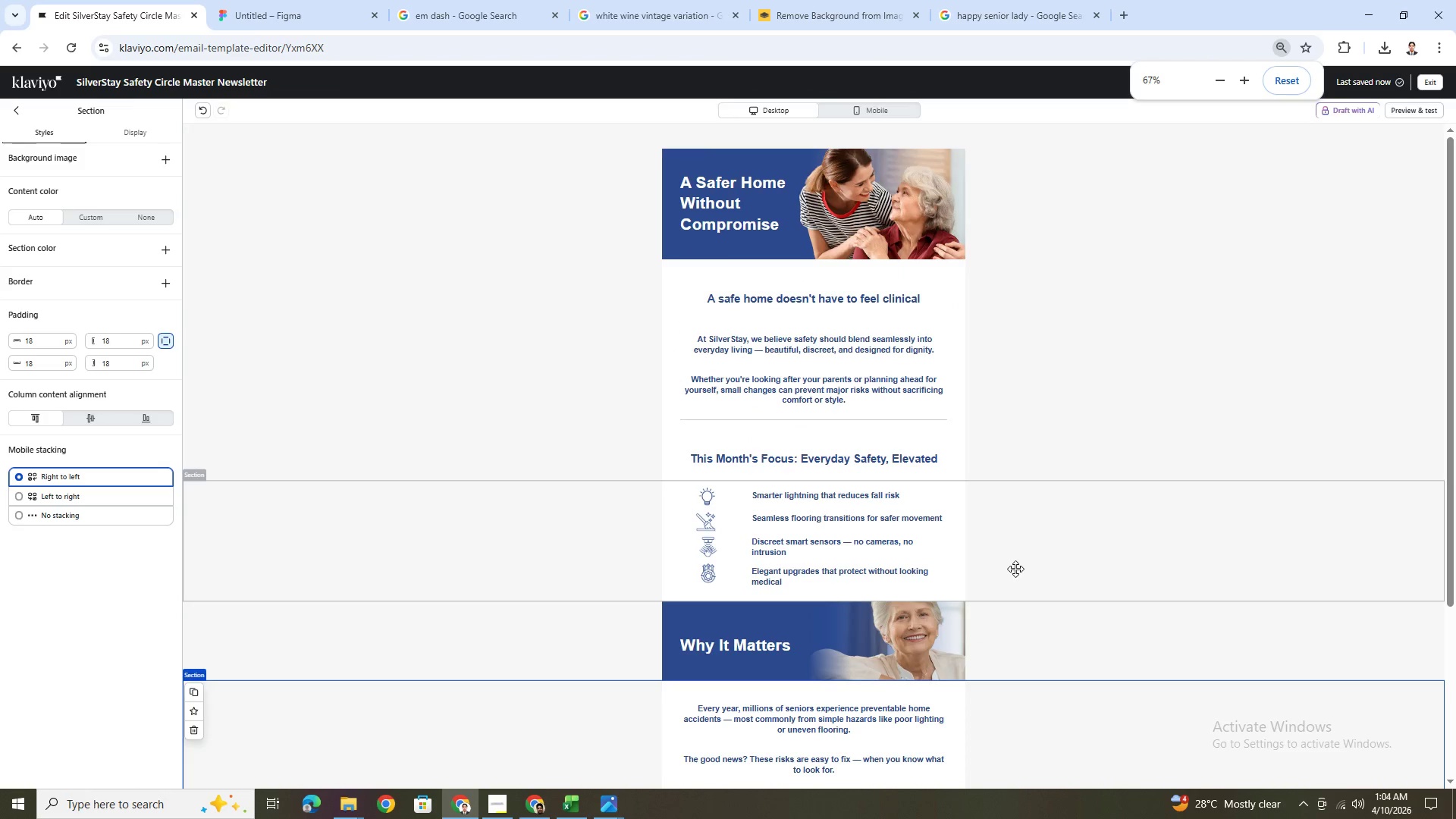 
scroll: coordinate [1016, 569], scroll_direction: down, amount: 3.0
 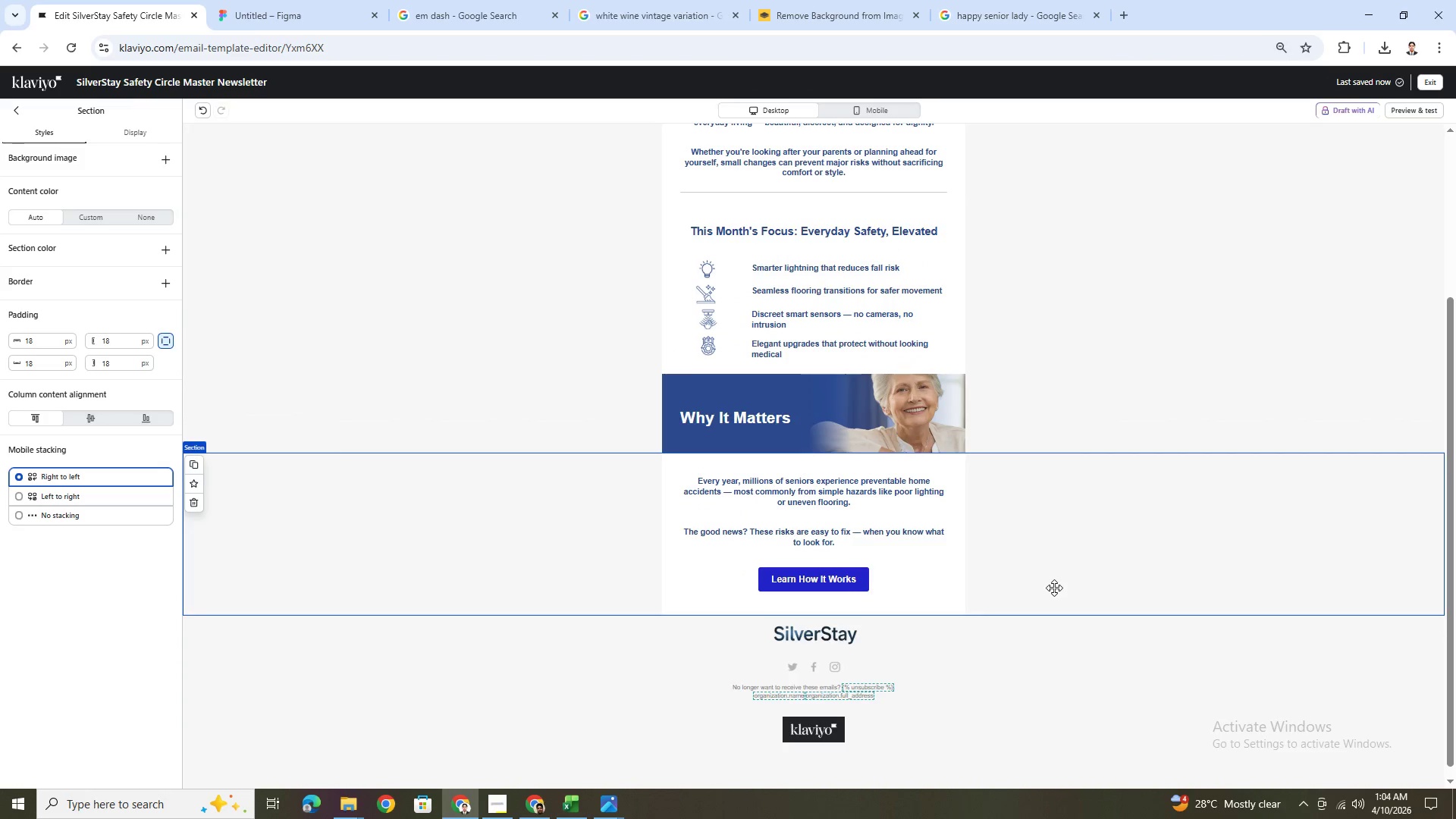 
scroll: coordinate [1054, 588], scroll_direction: up, amount: 2.0
 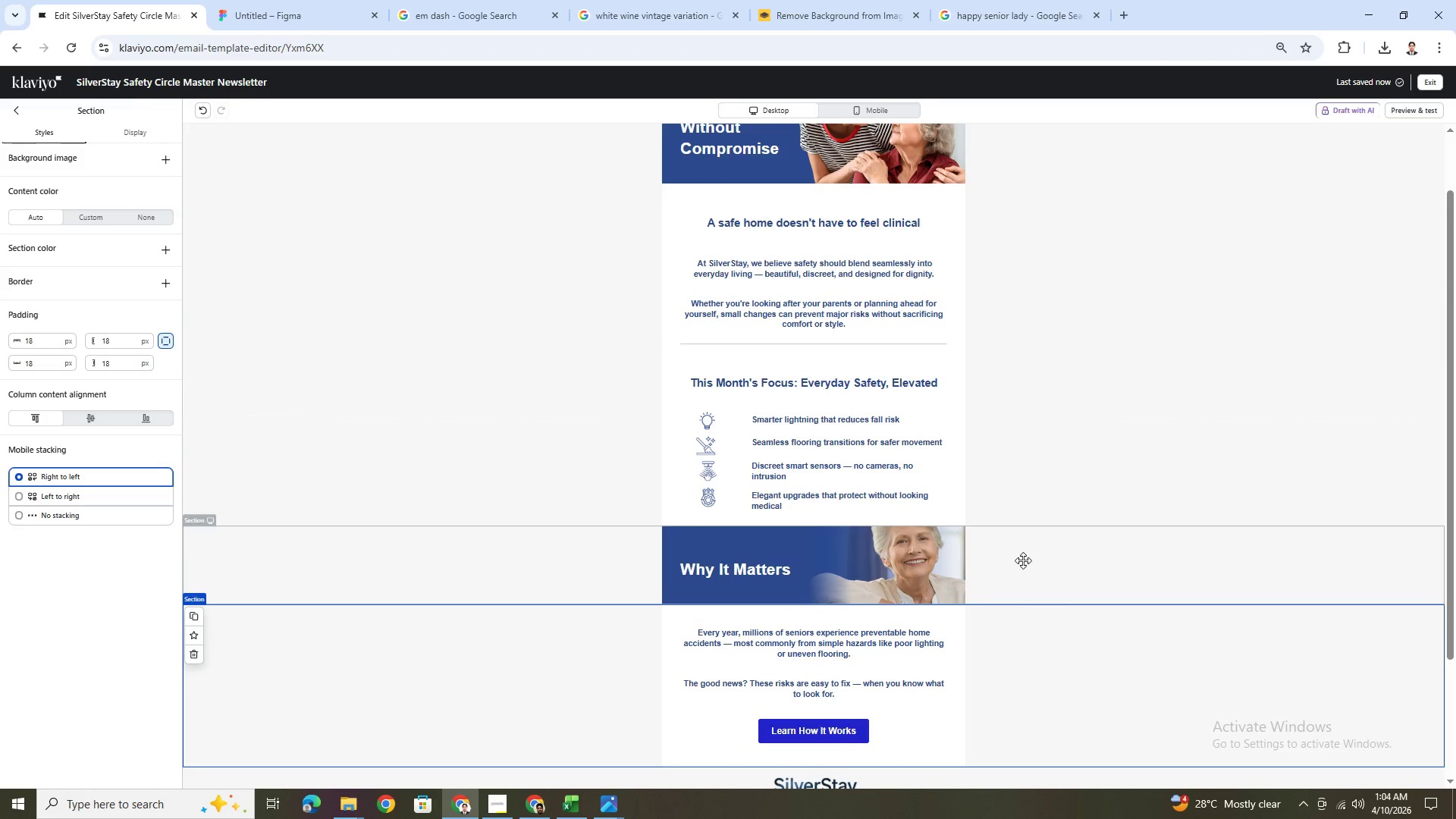 
left_click([830, 416])
 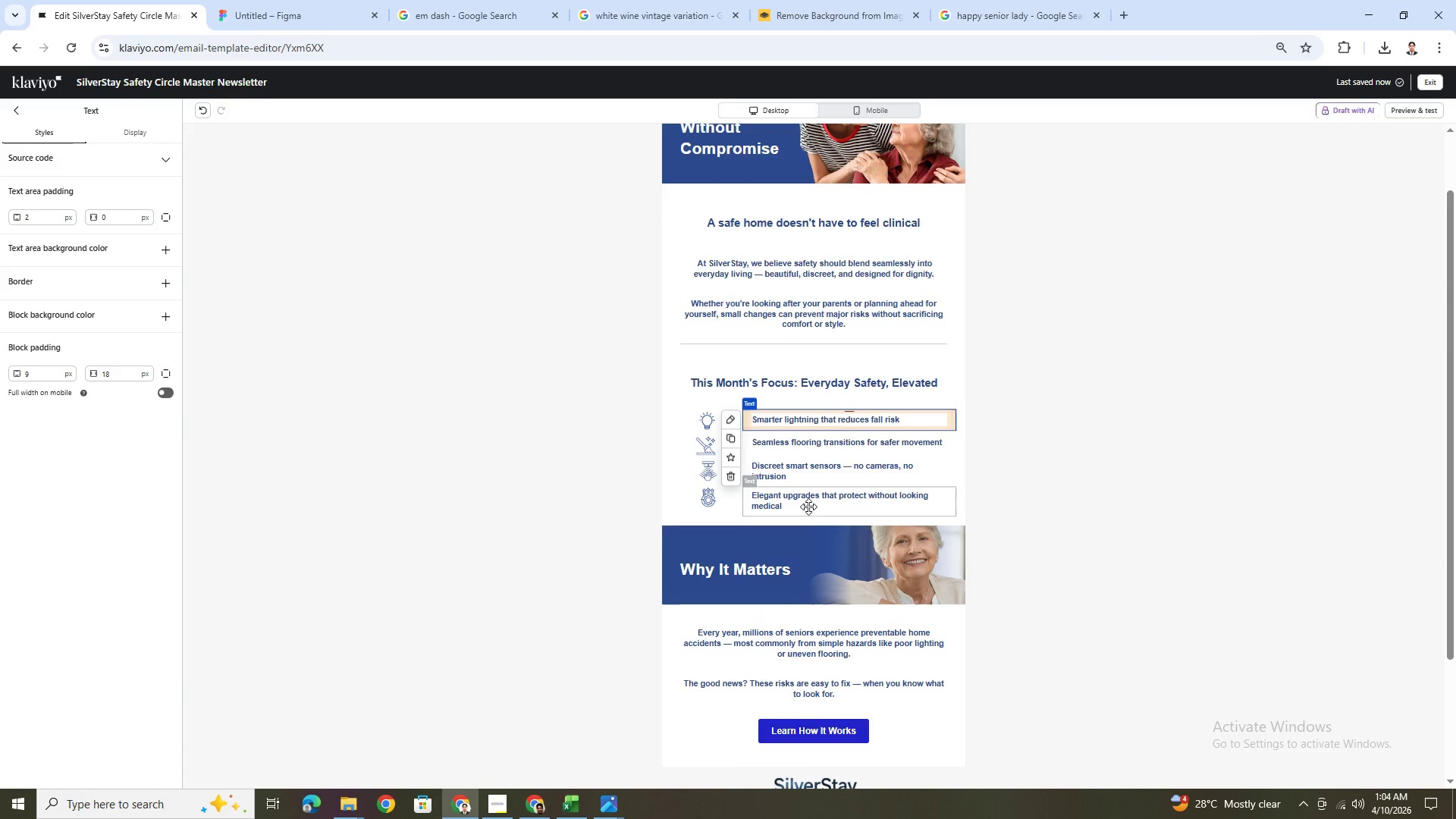 
left_click([805, 441])
 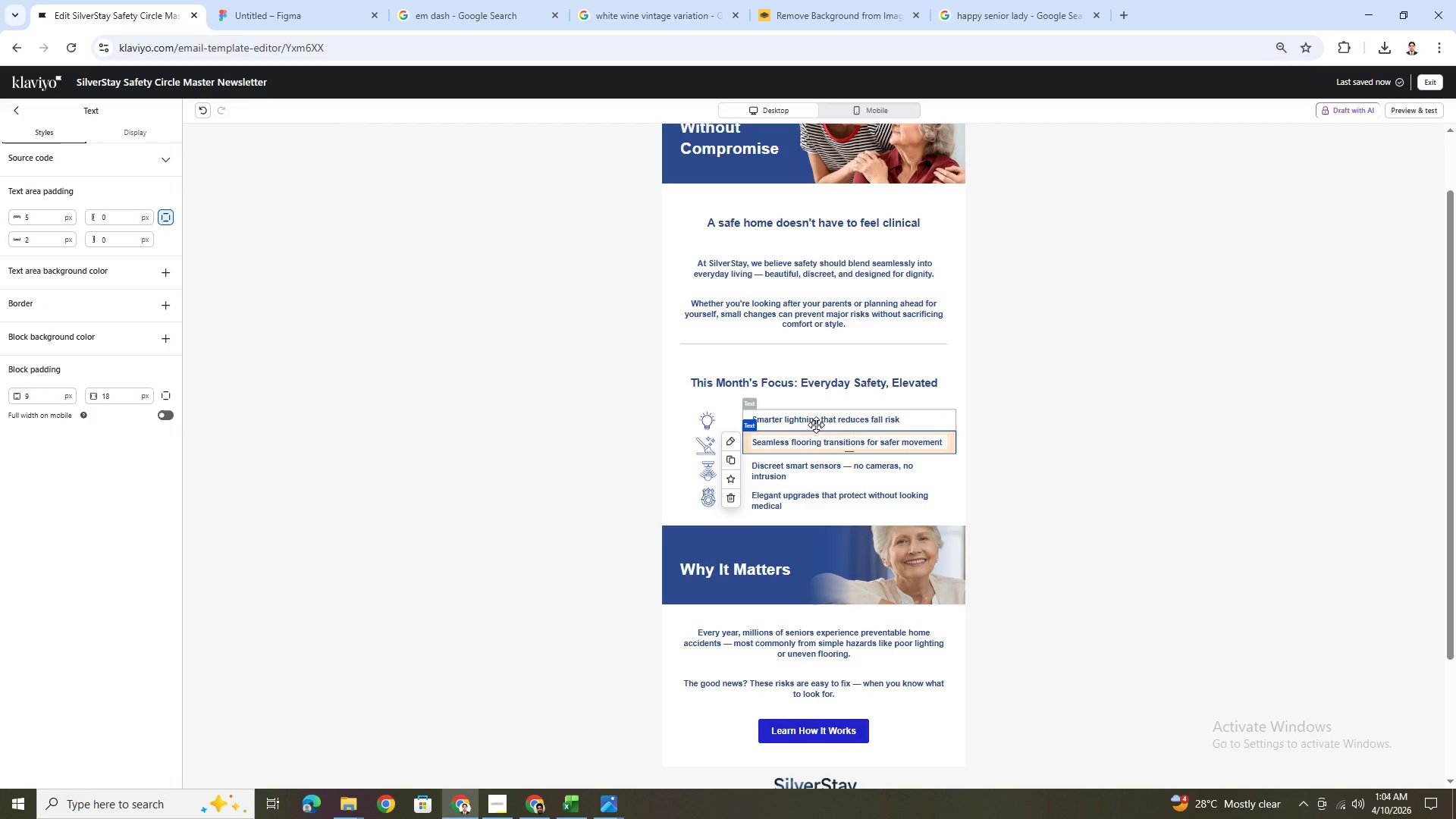 
left_click([817, 424])
 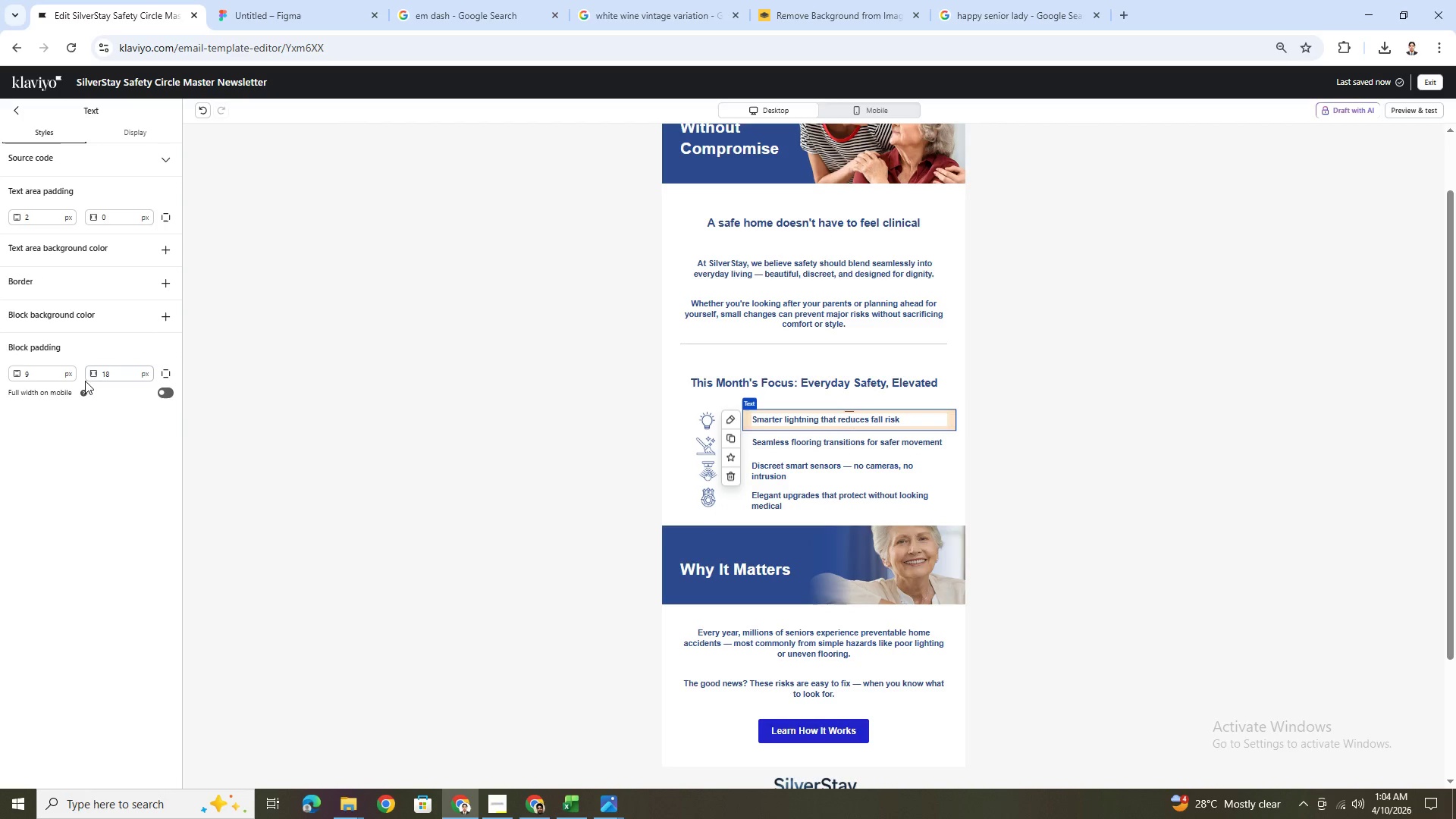 
wait(5.83)
 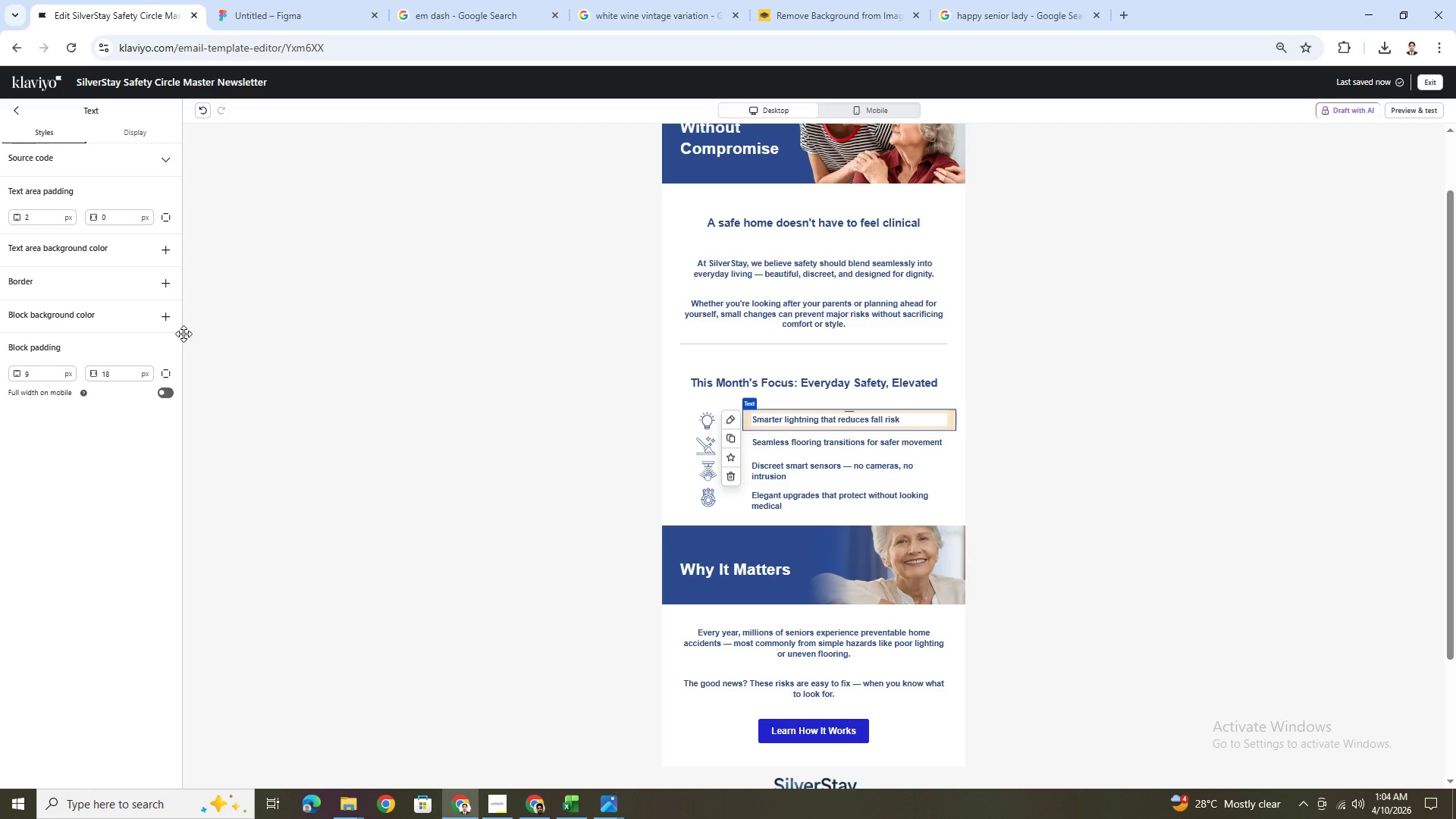 
double_click([118, 375])
 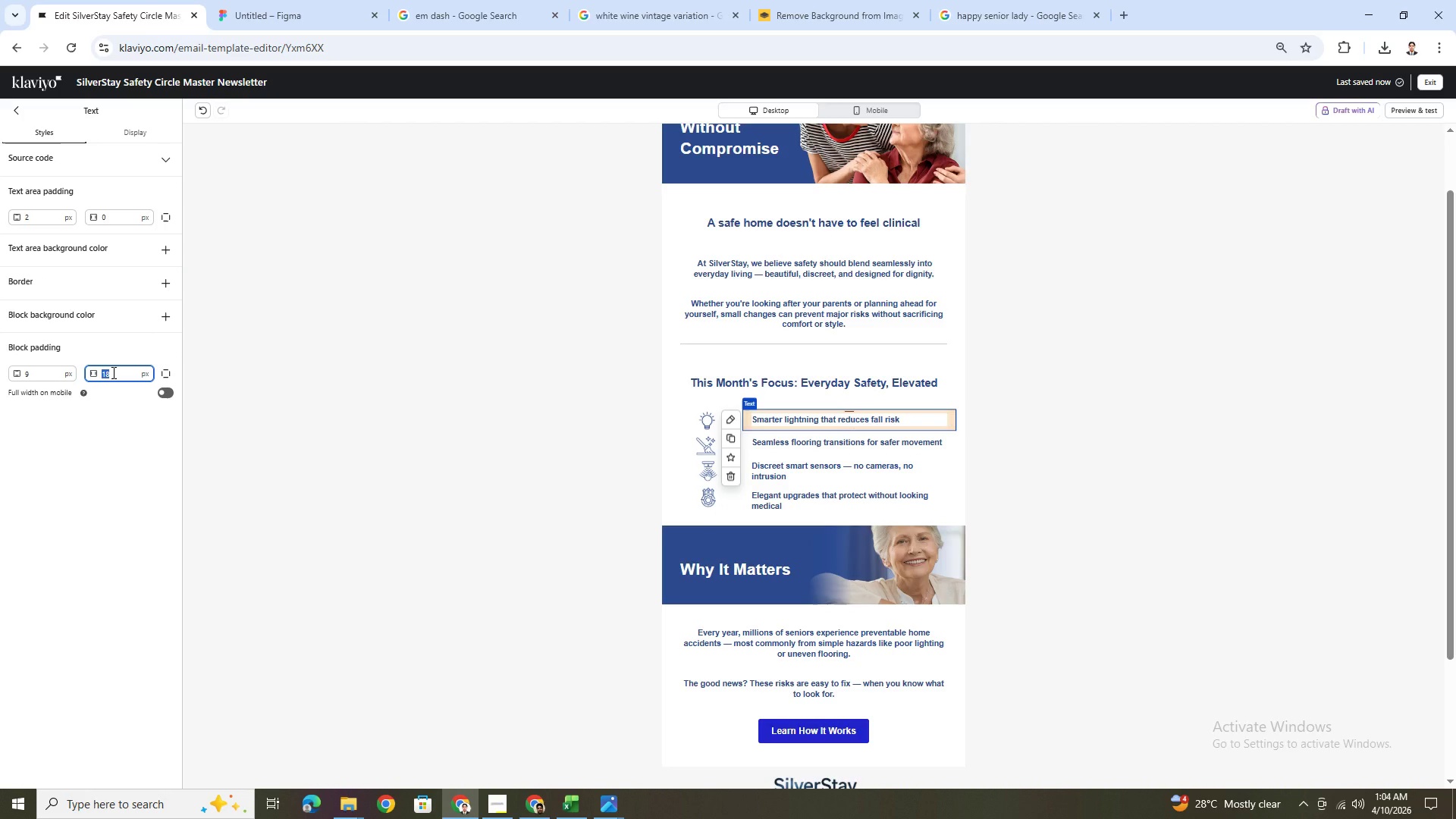 
key(Numpad0)
 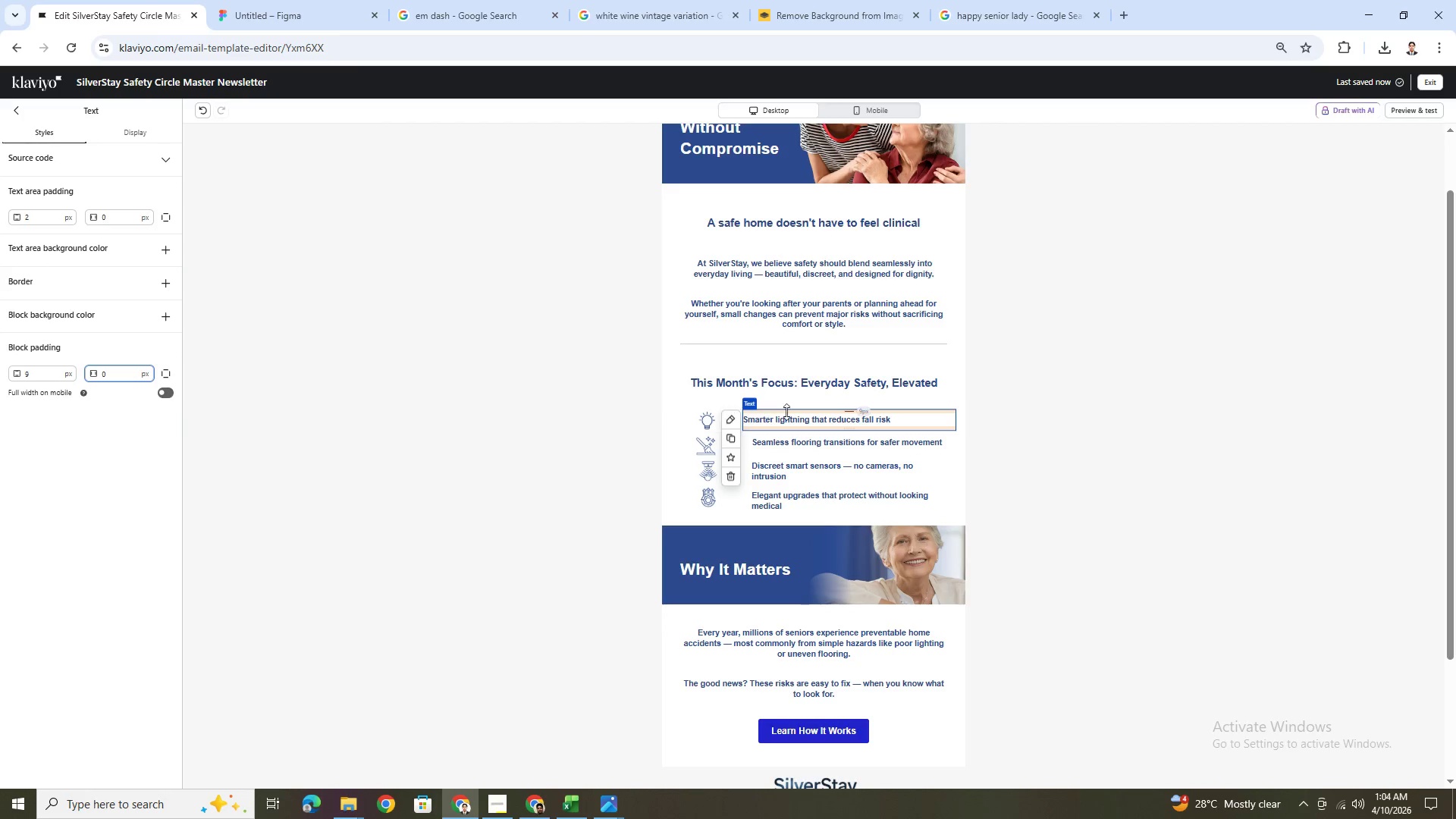 
left_click([807, 431])
 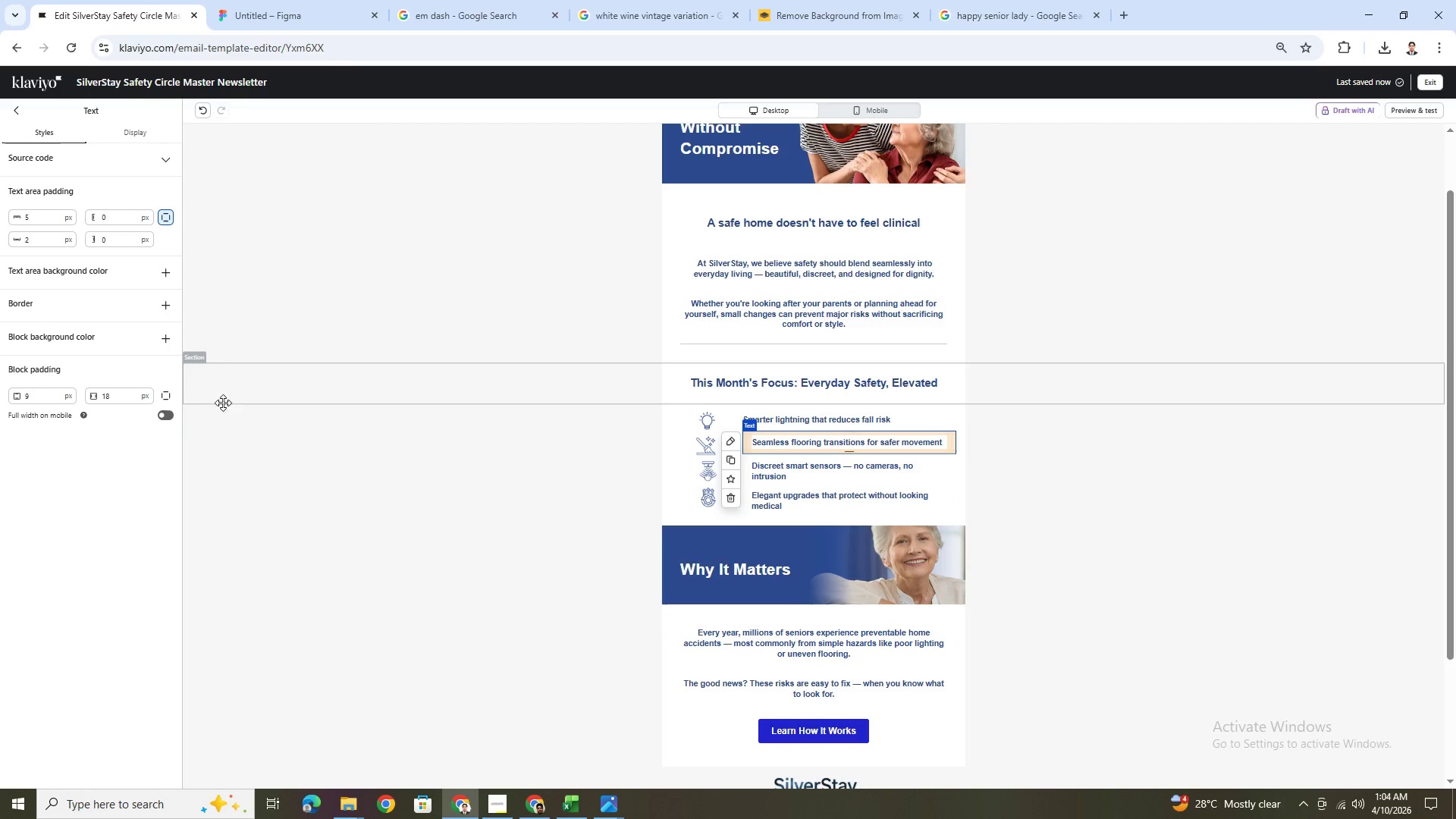 
double_click([125, 403])
 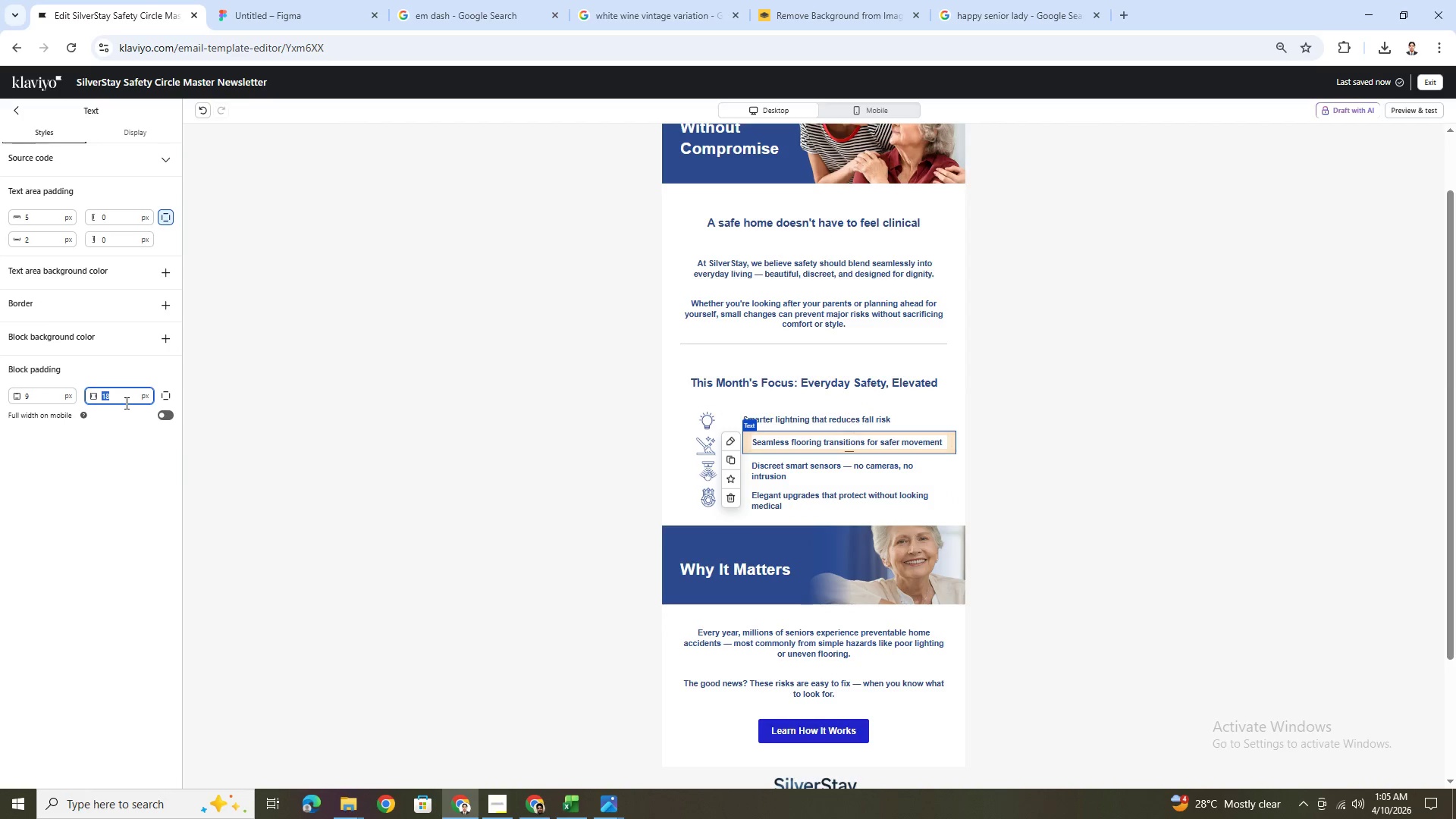 
key(Numpad0)
 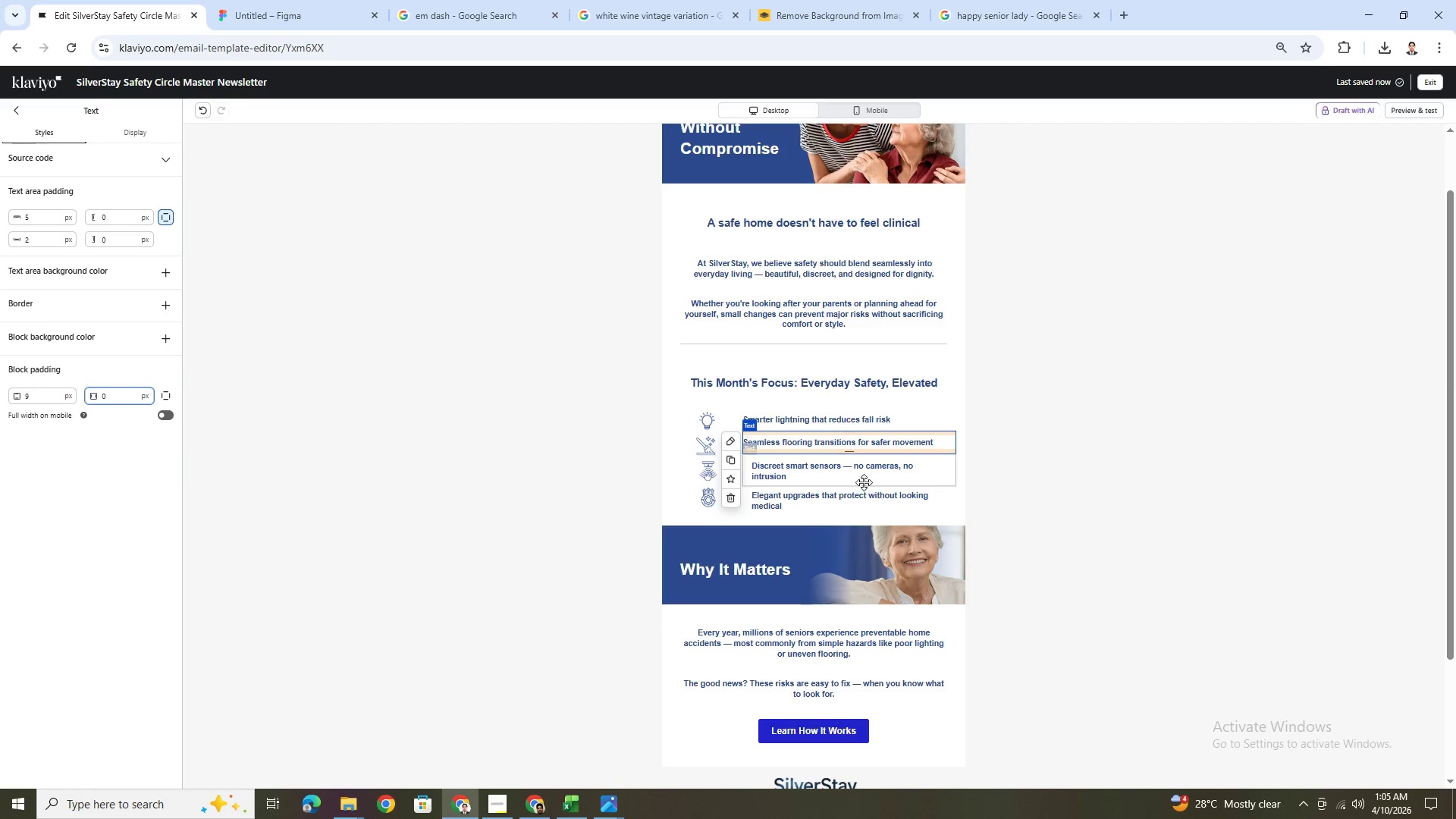 
left_click([858, 475])
 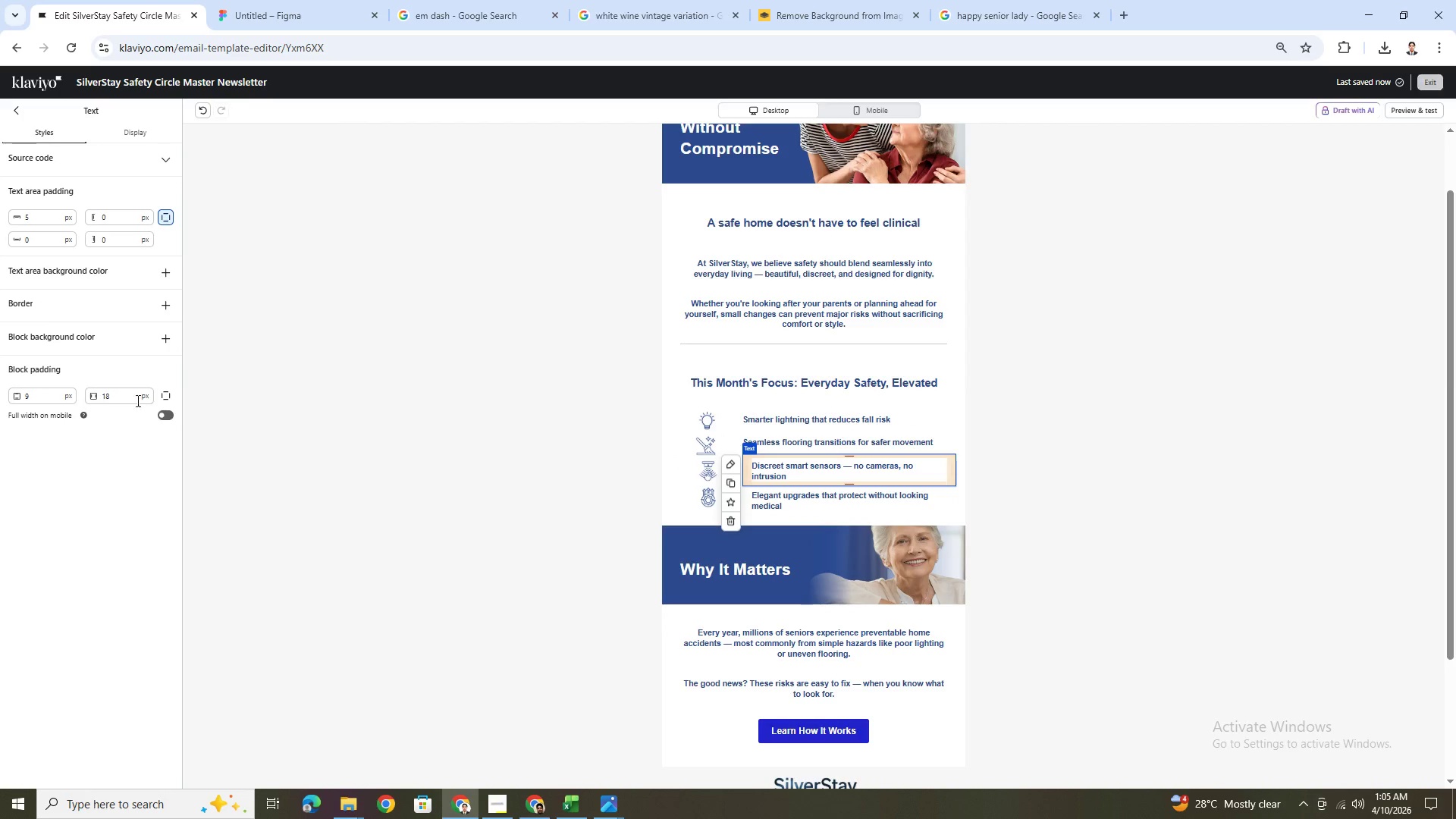 
double_click([132, 395])
 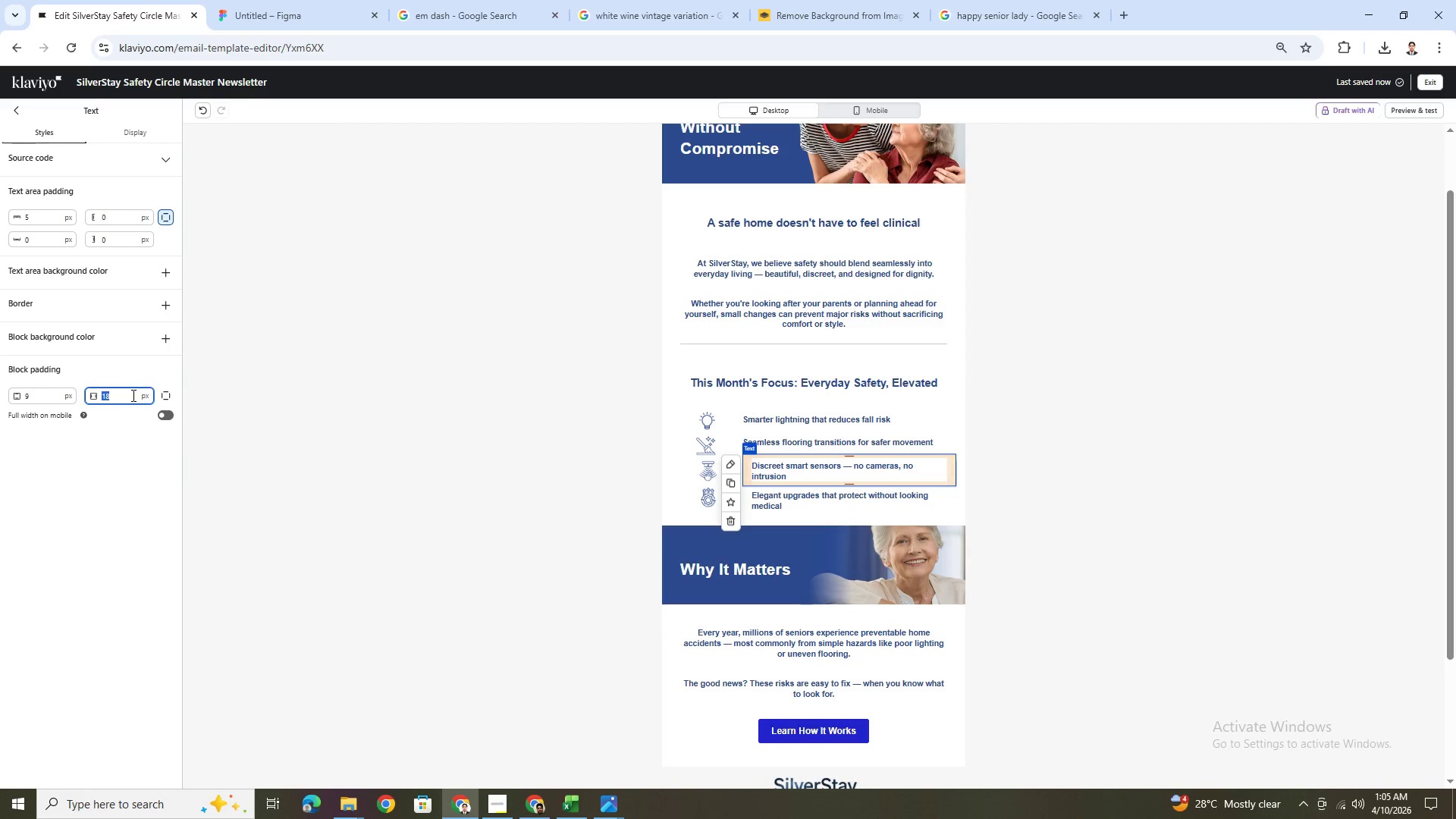 
key(Numpad0)
 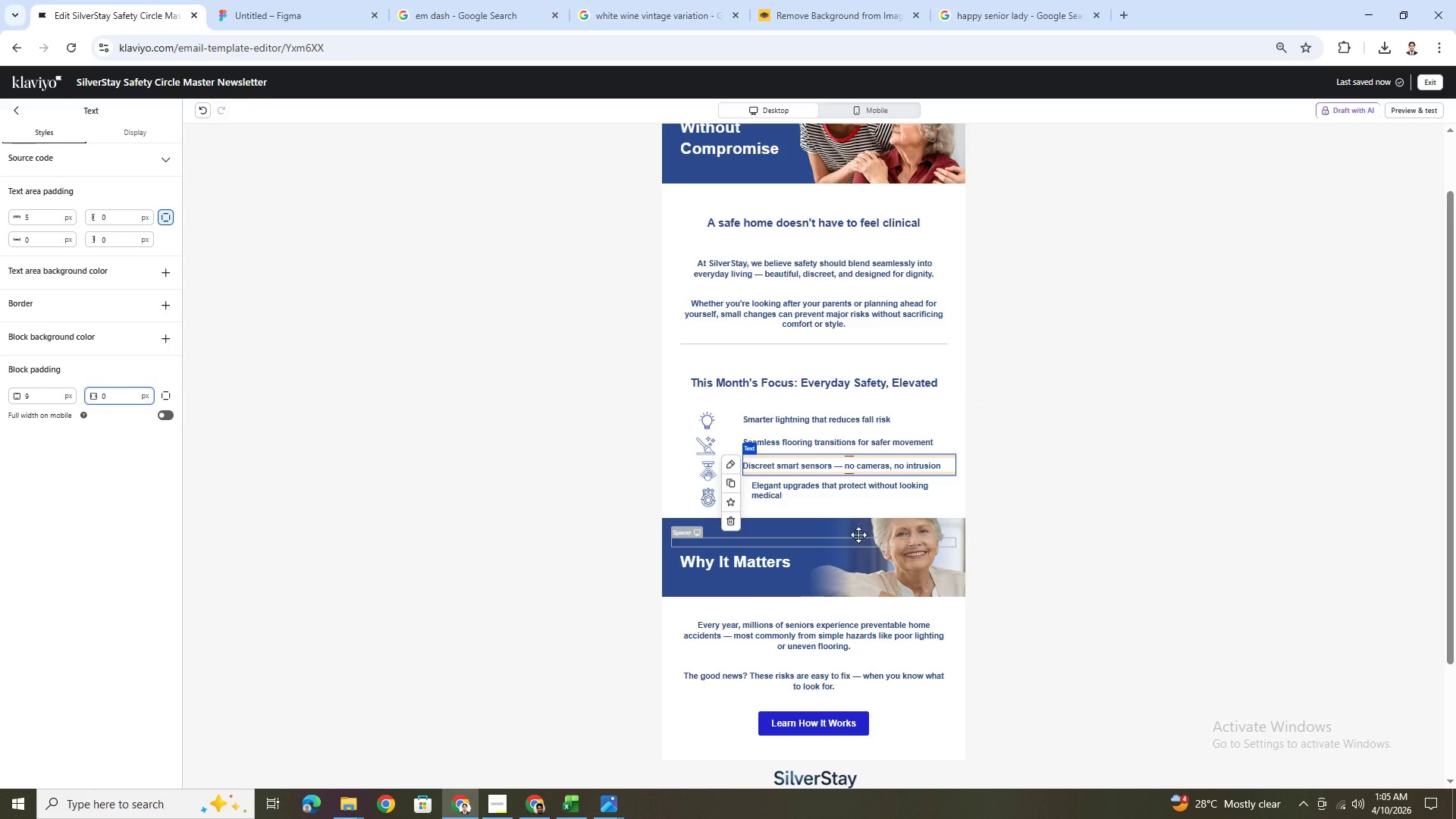 
left_click([809, 501])
 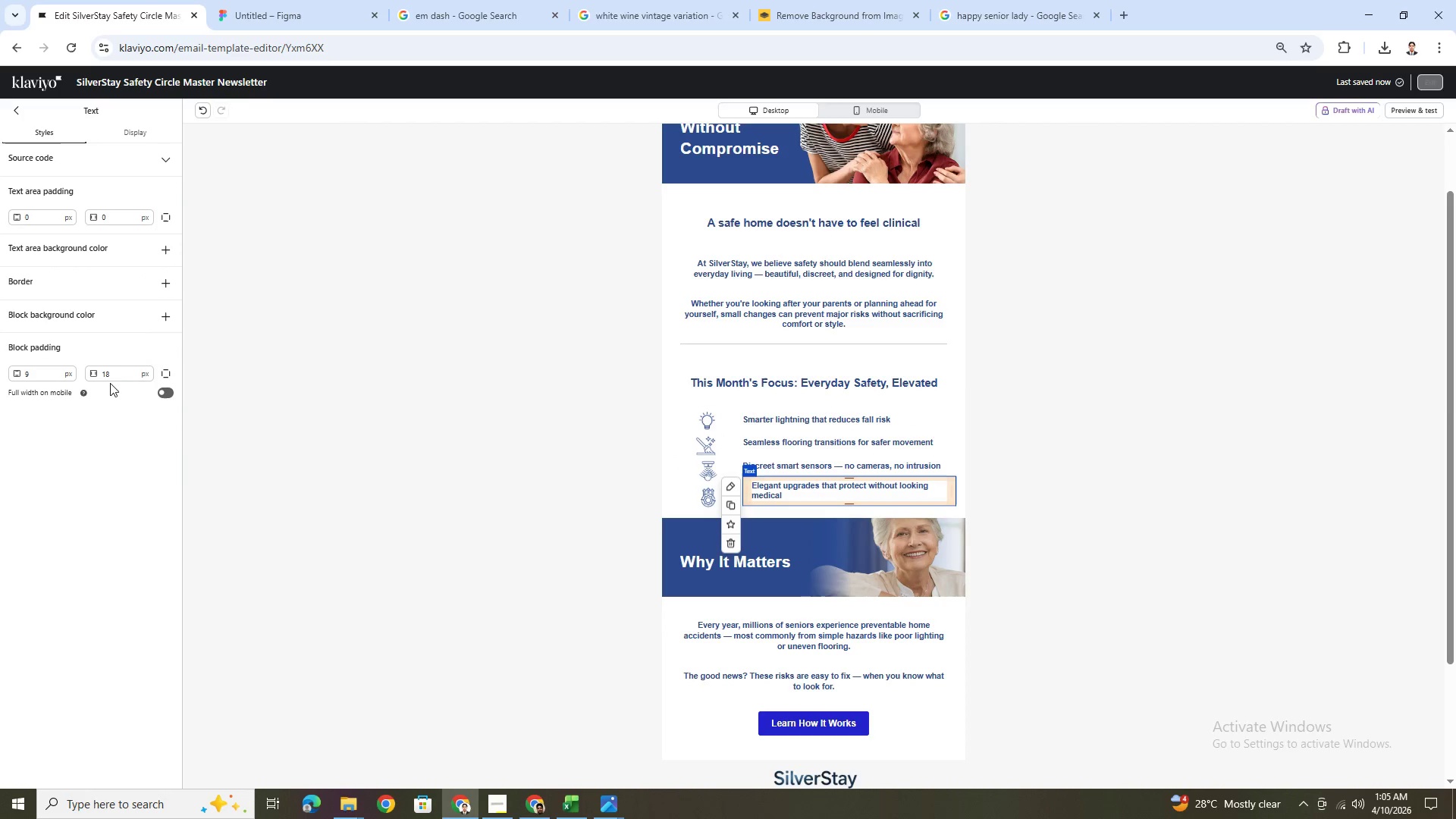 
double_click([115, 379])
 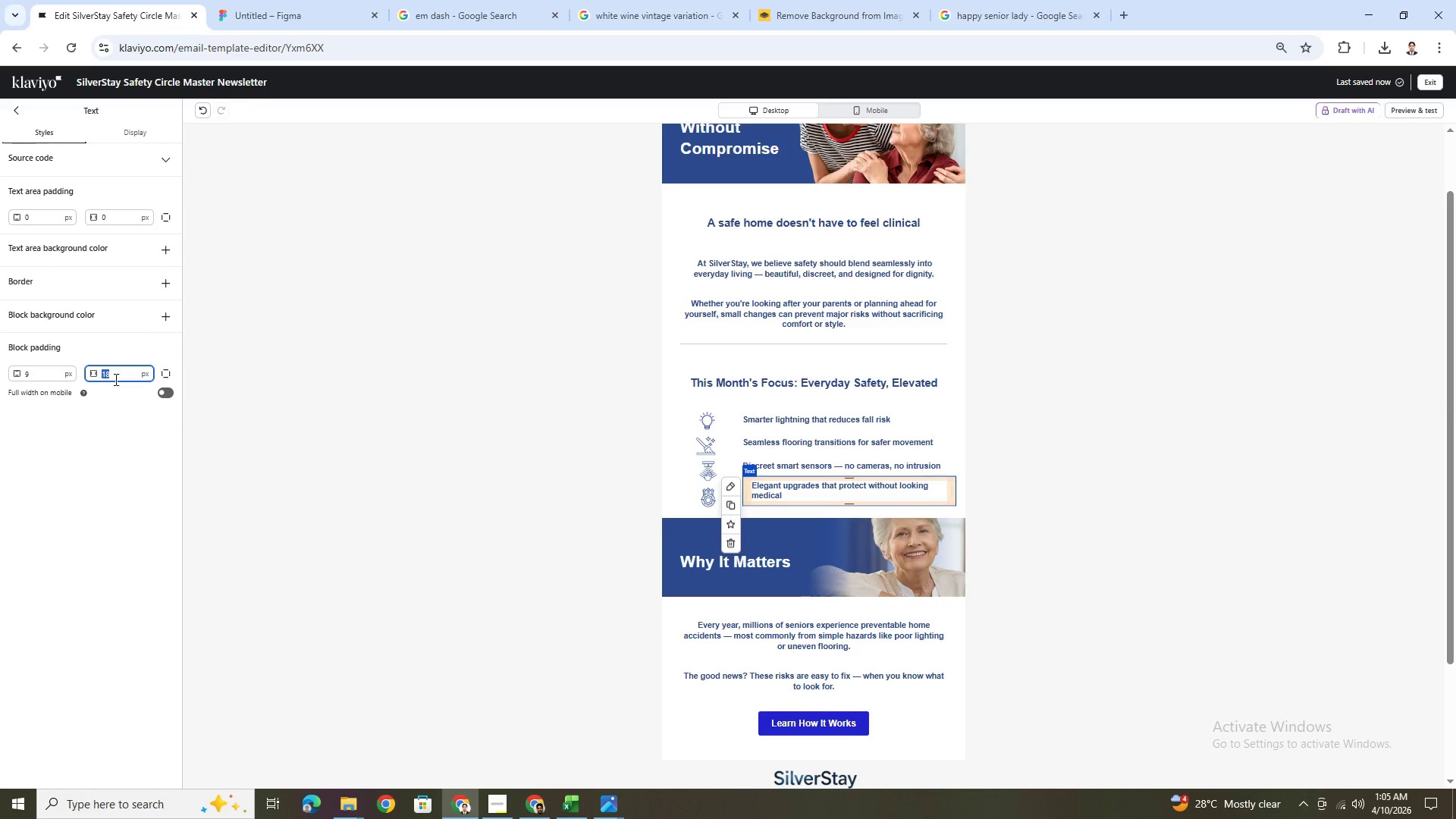 
key(Numpad0)
 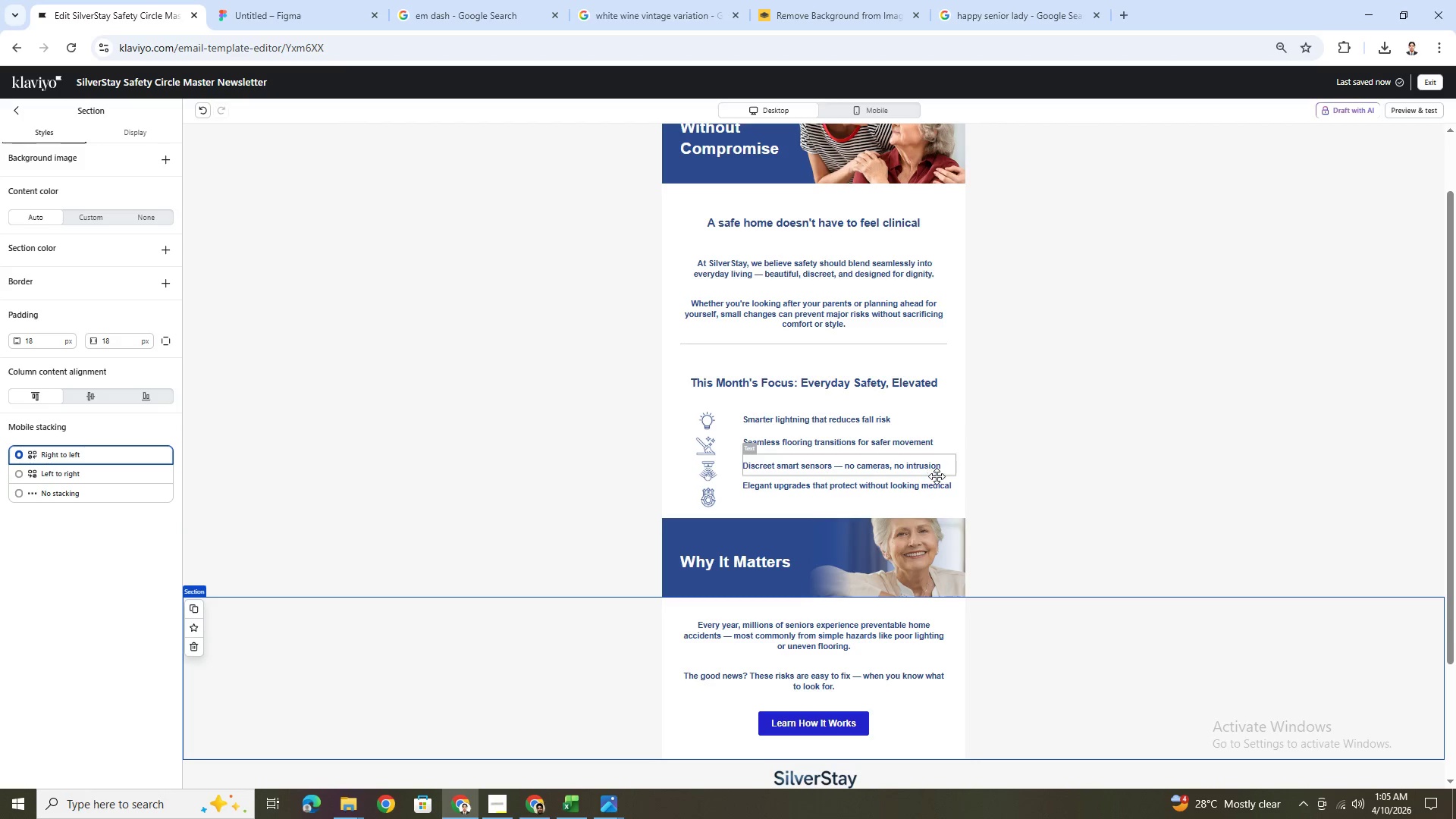 
wait(9.98)
 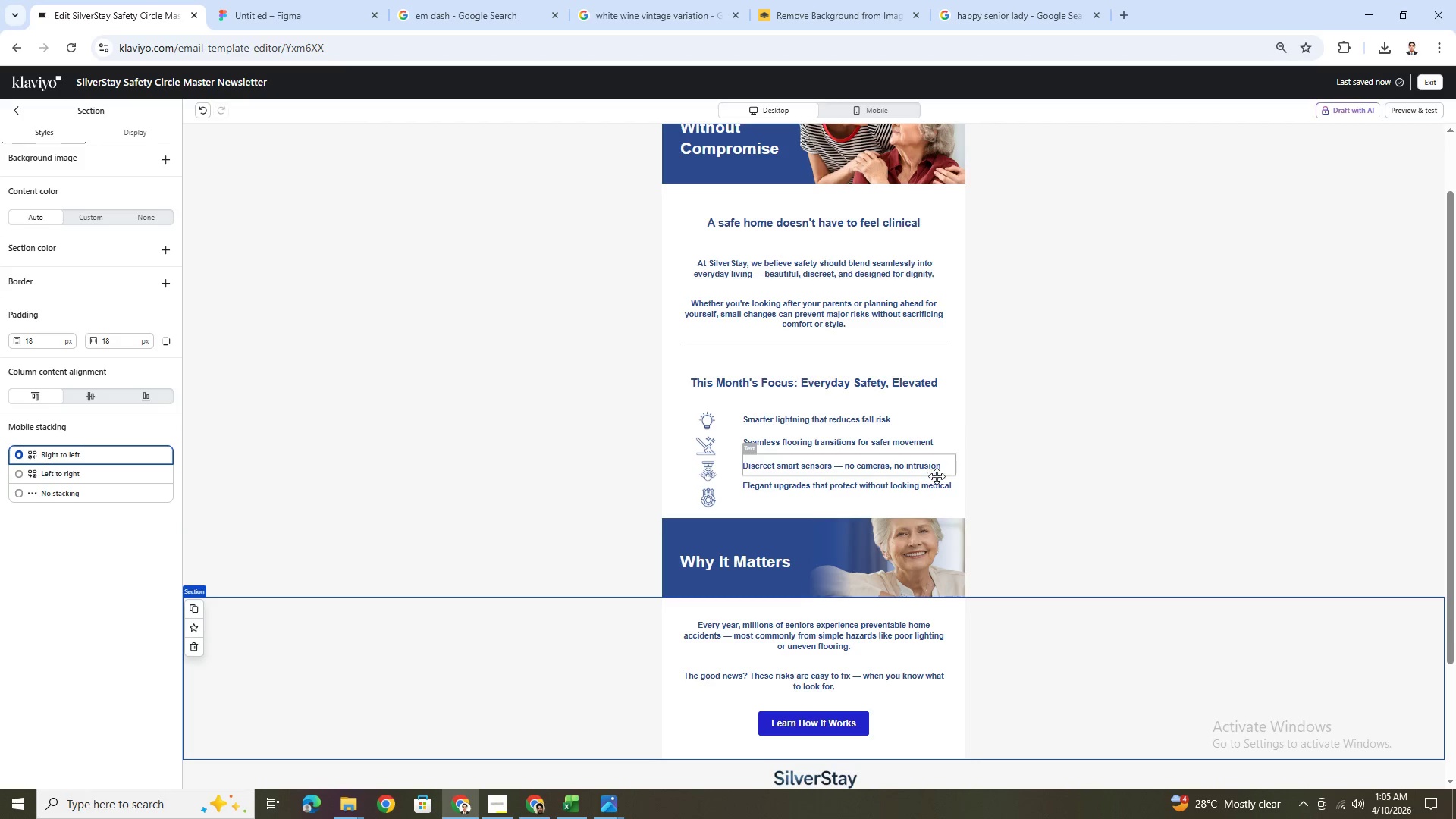 
left_click([202, 109])
 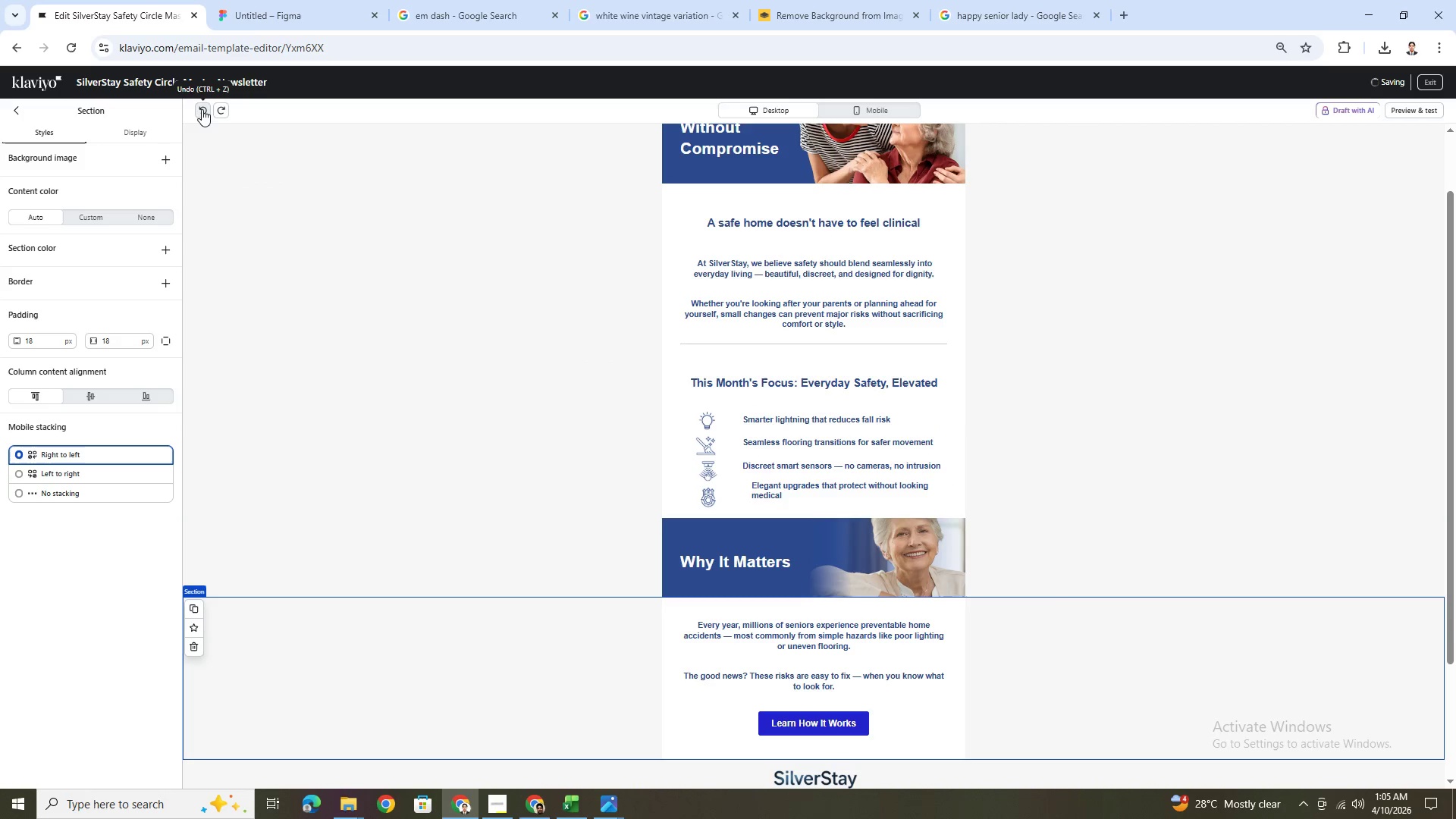 
left_click([202, 109])
 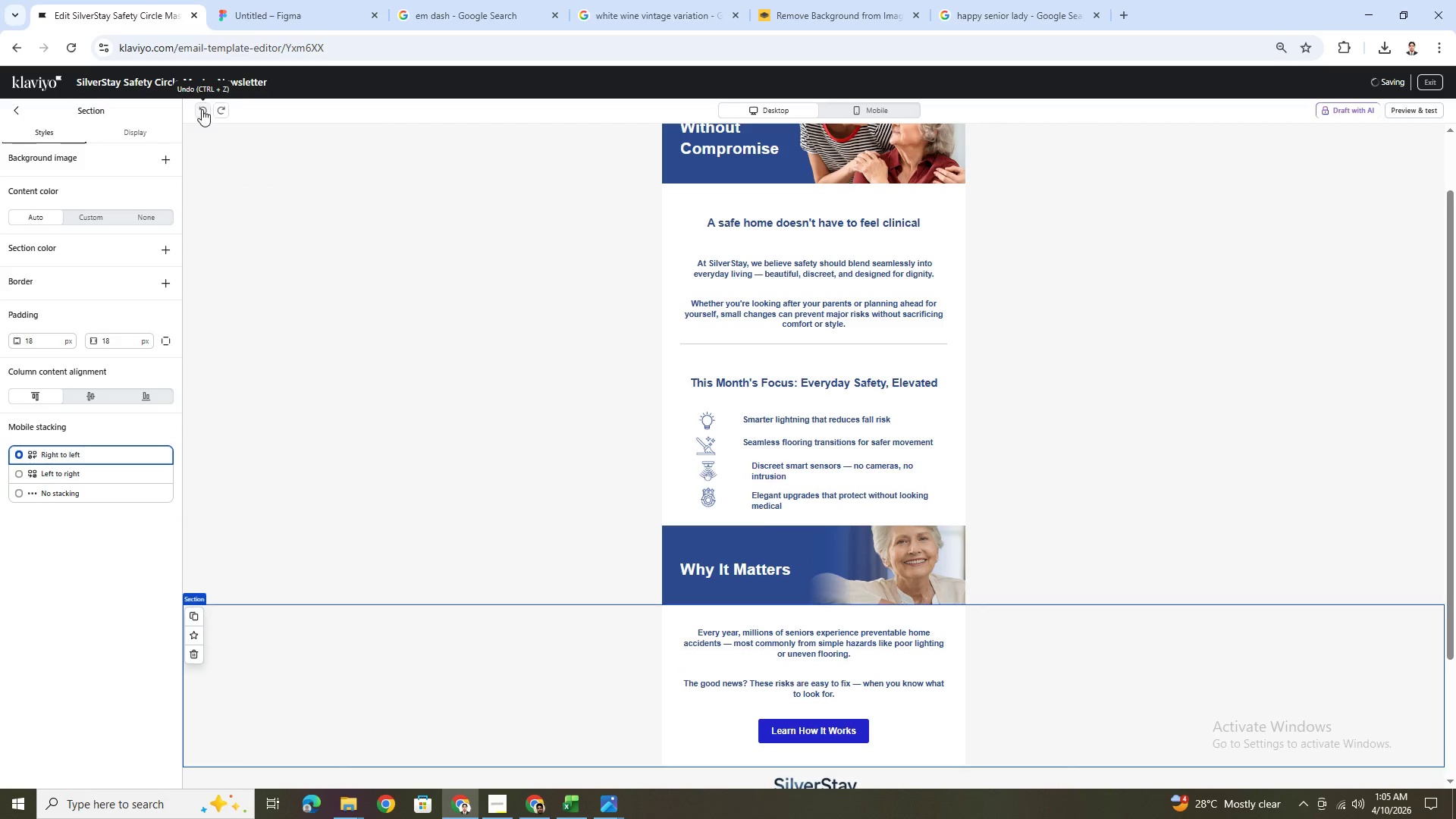 
left_click([202, 109])
 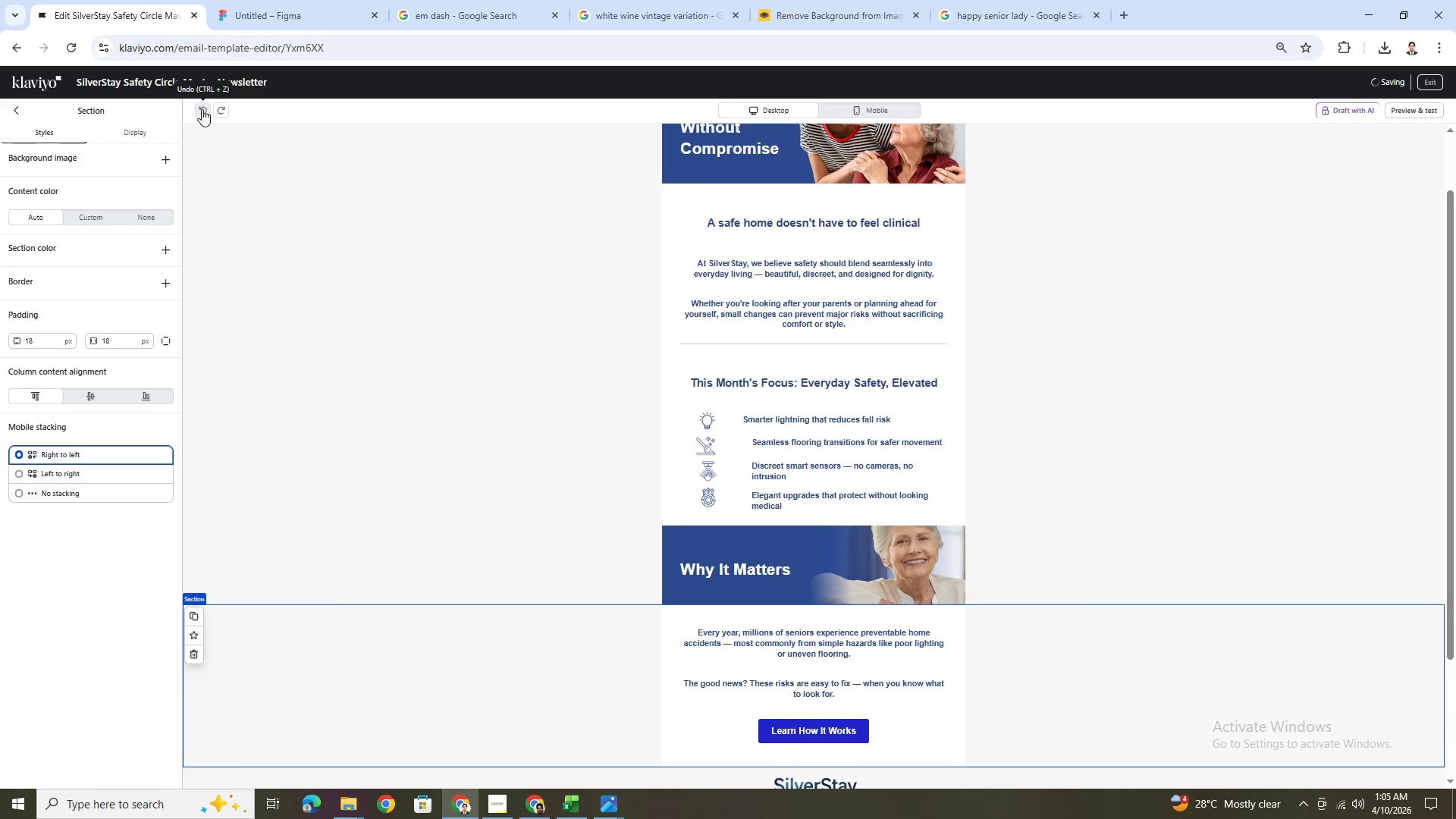 
left_click([202, 109])
 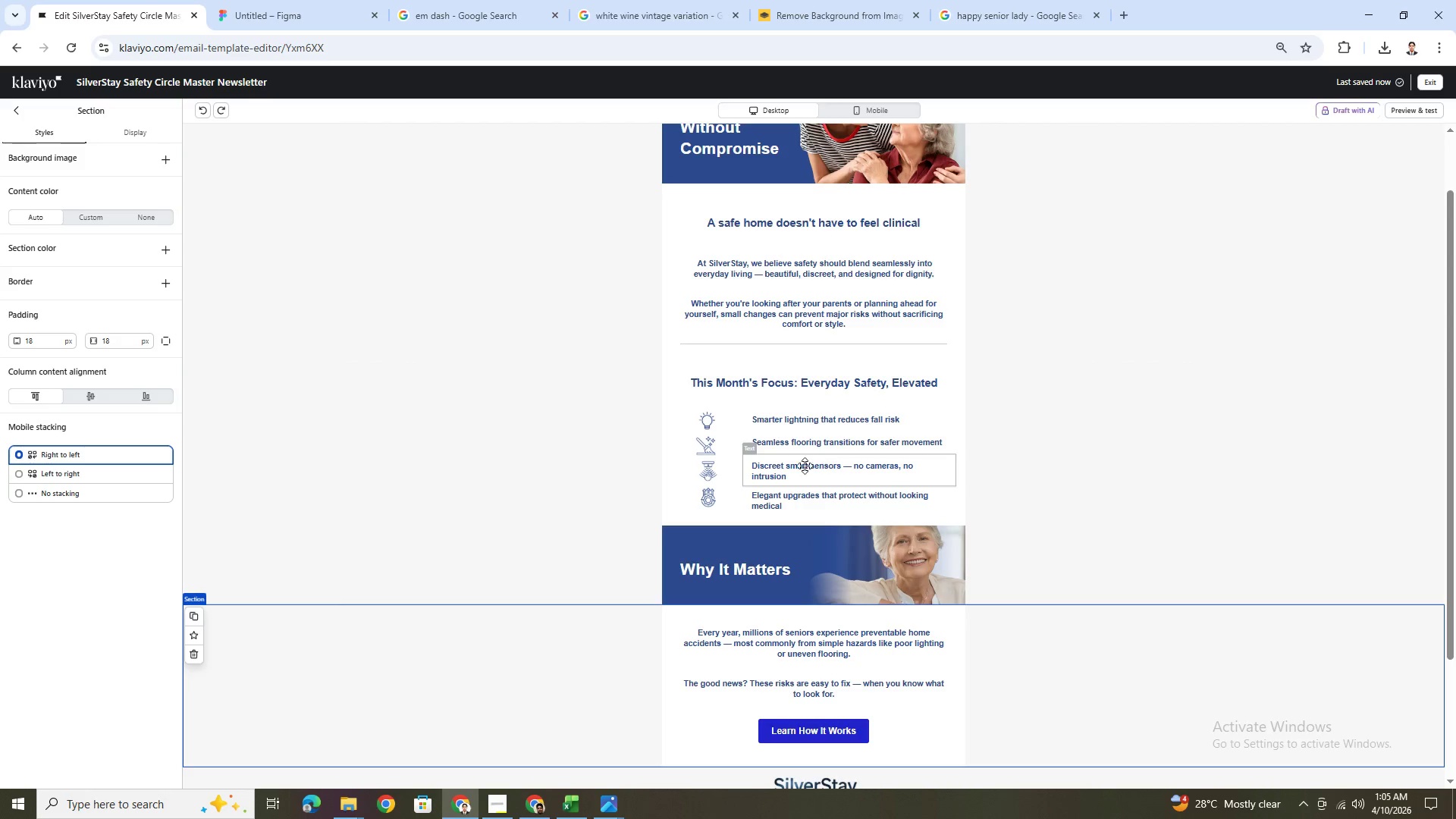 
wait(5.58)
 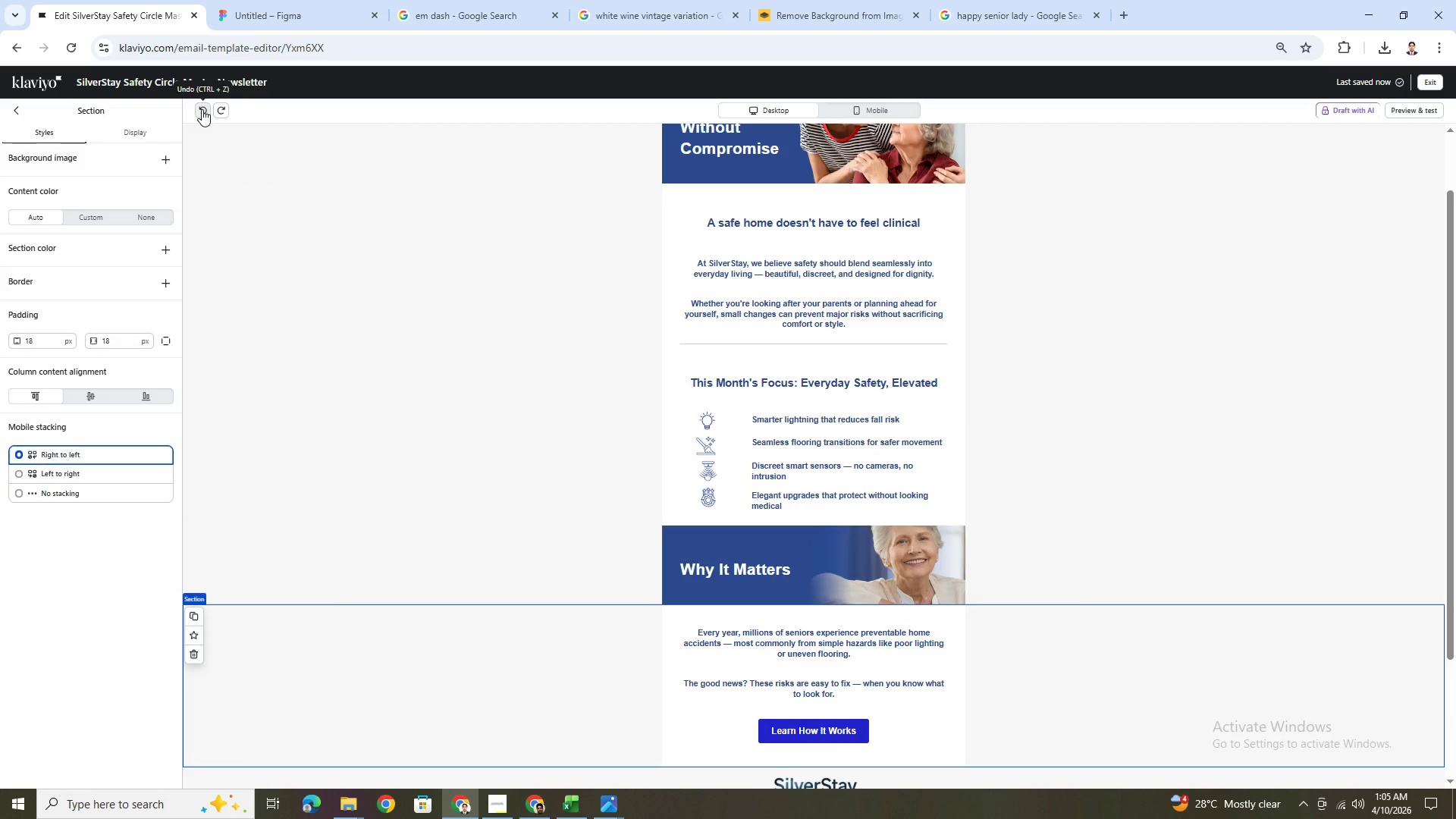 
left_click([554, 455])
 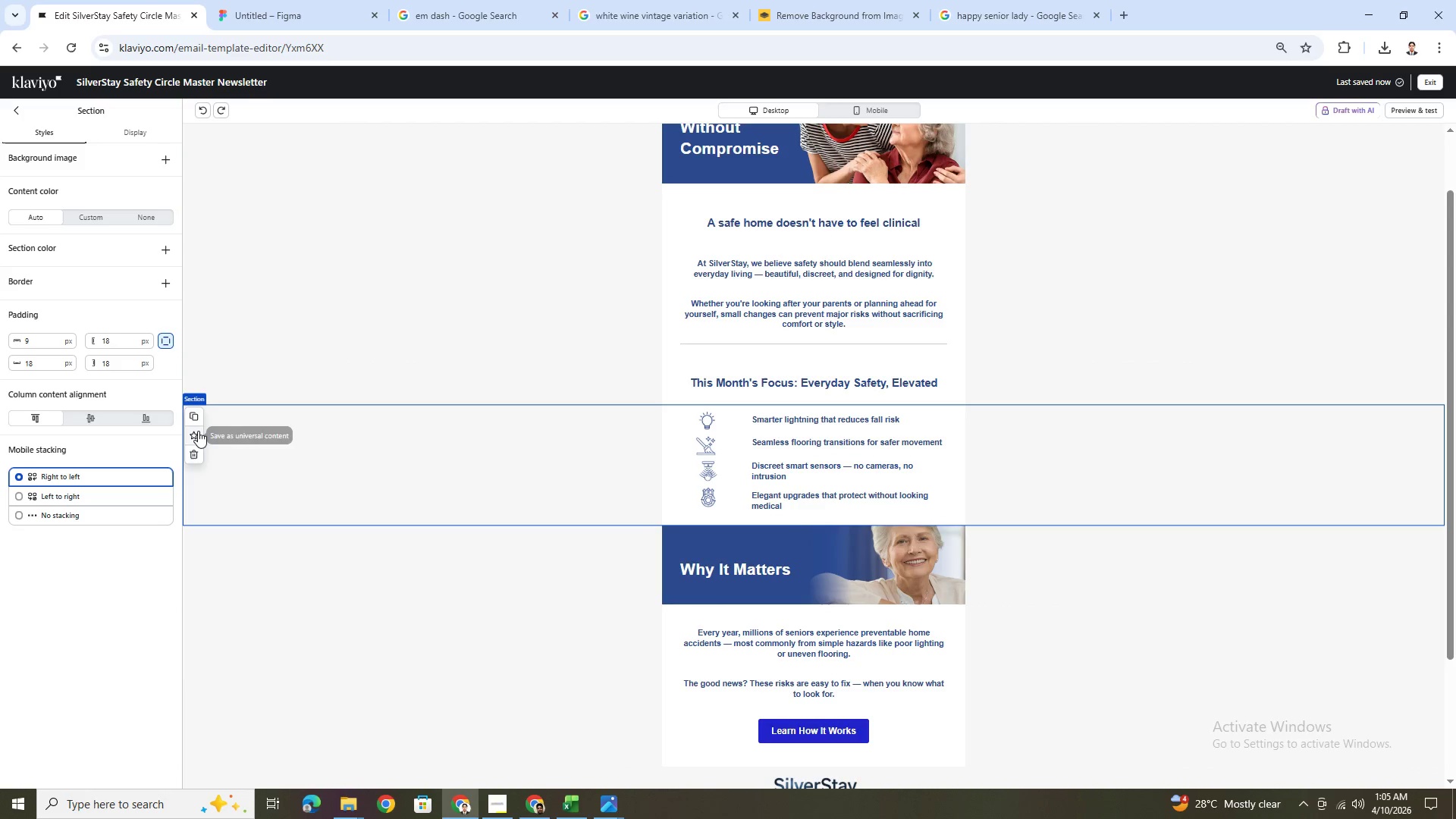 
wait(6.58)
 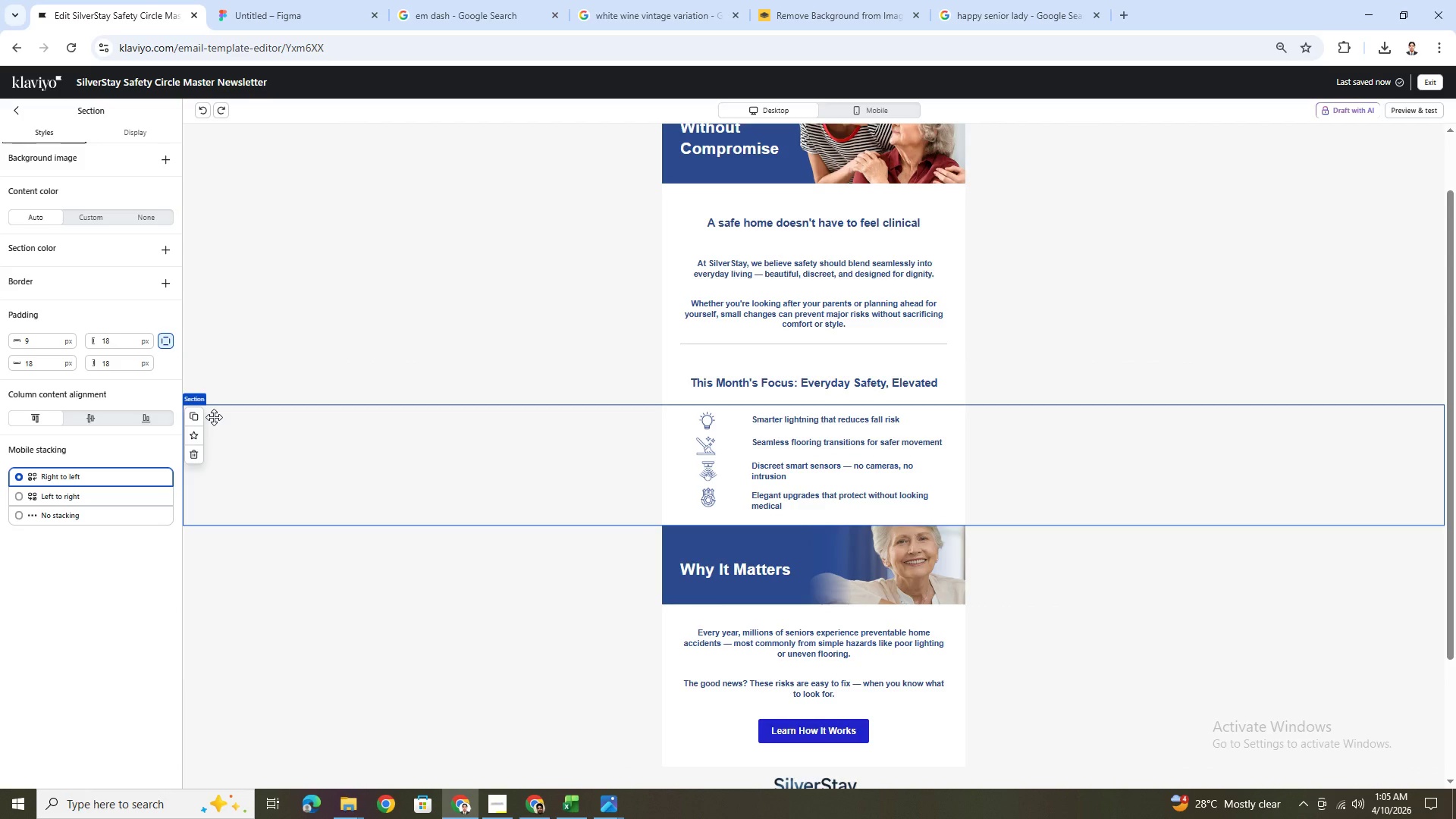 
left_click([114, 515])
 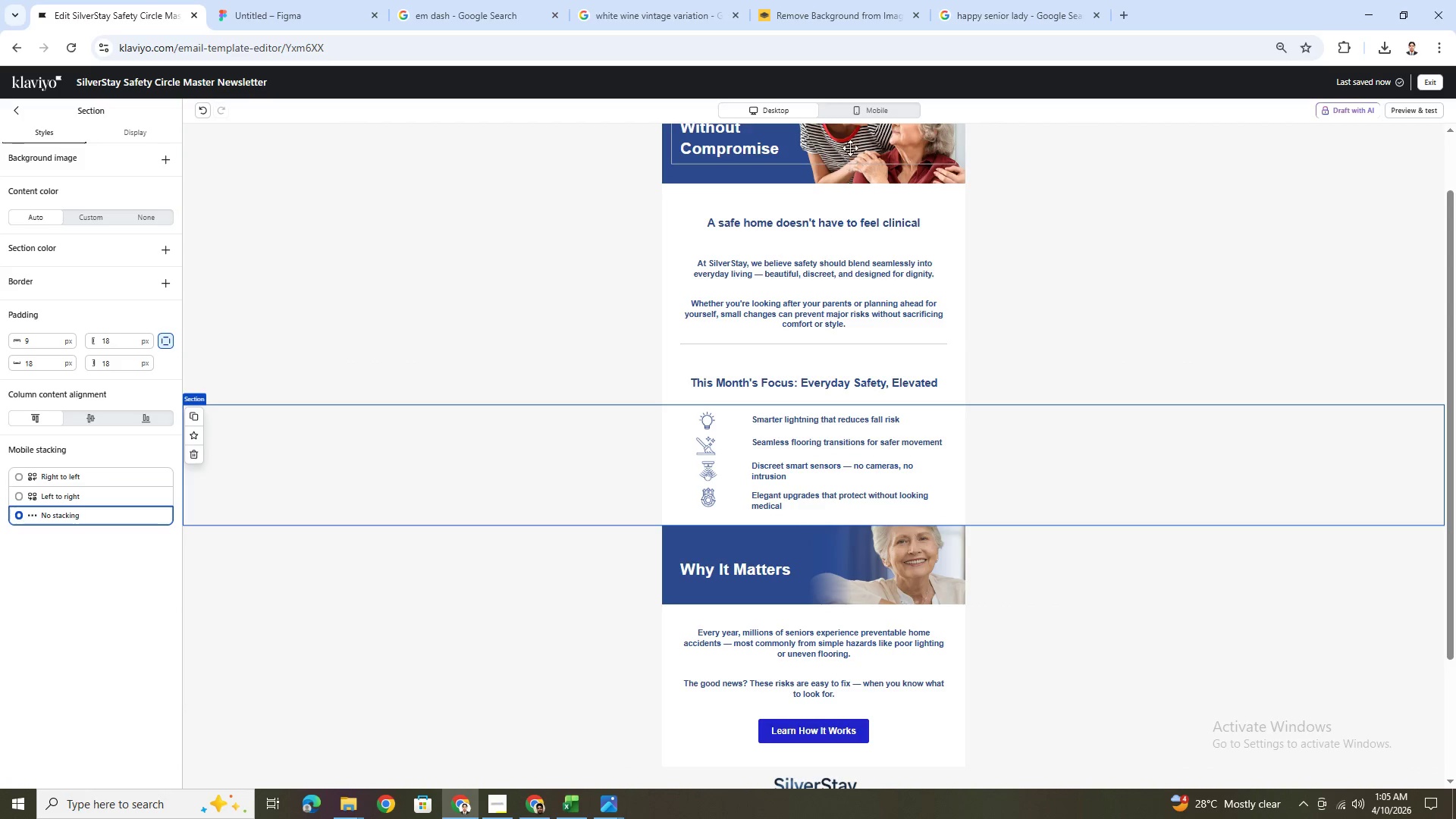 
left_click([859, 111])
 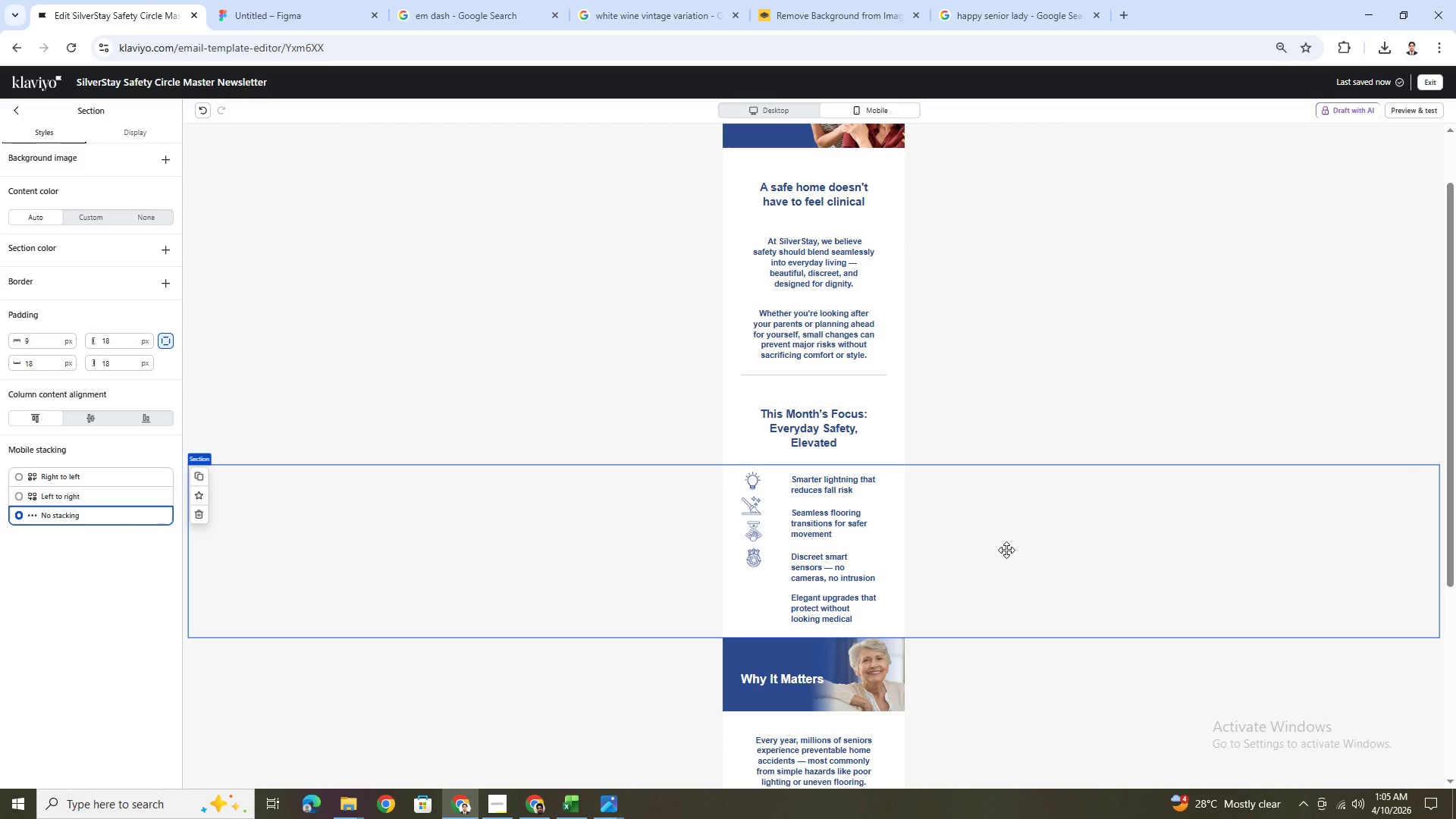 
wait(11.22)
 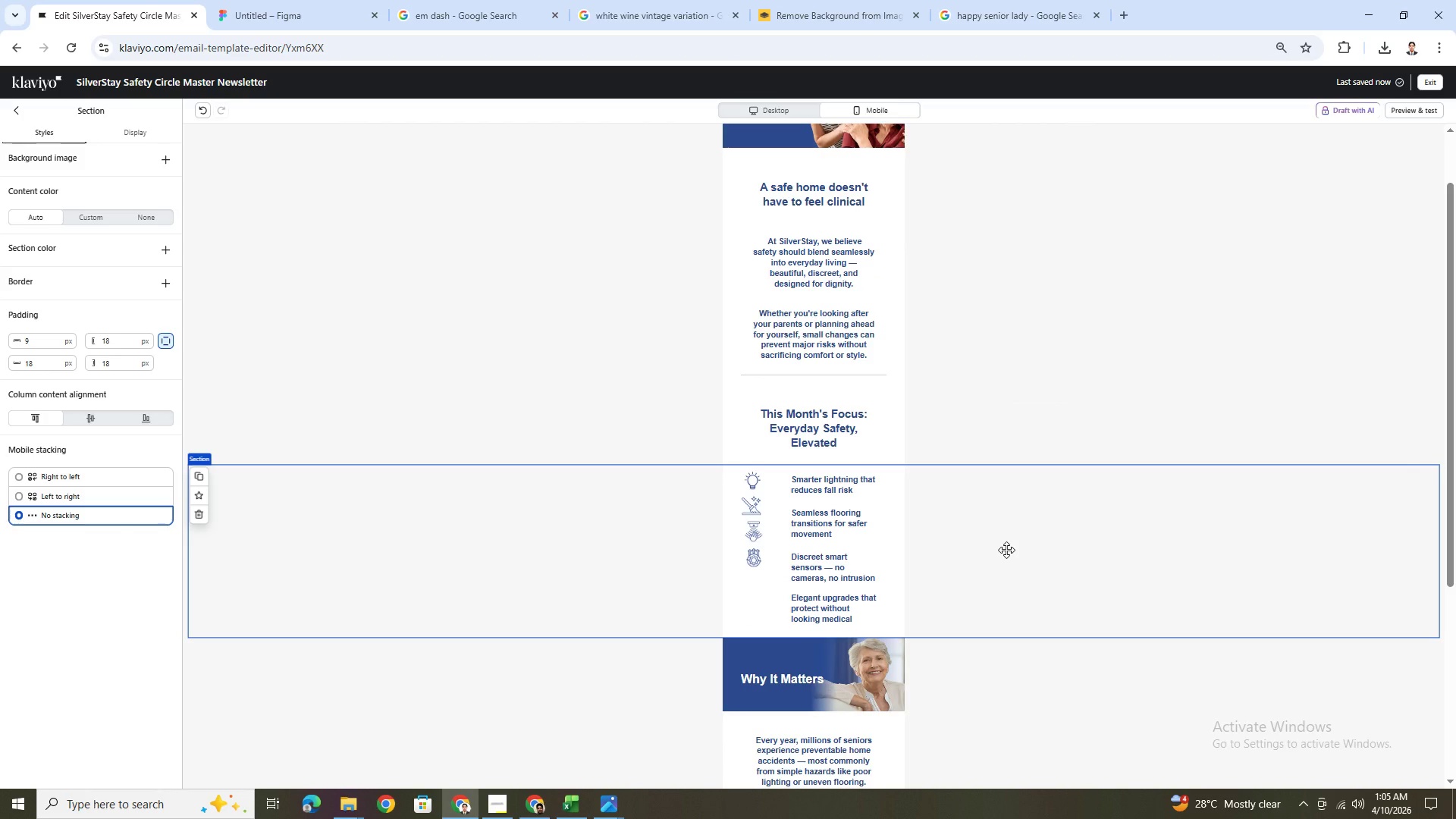 
key(Meta+MetaLeft)
 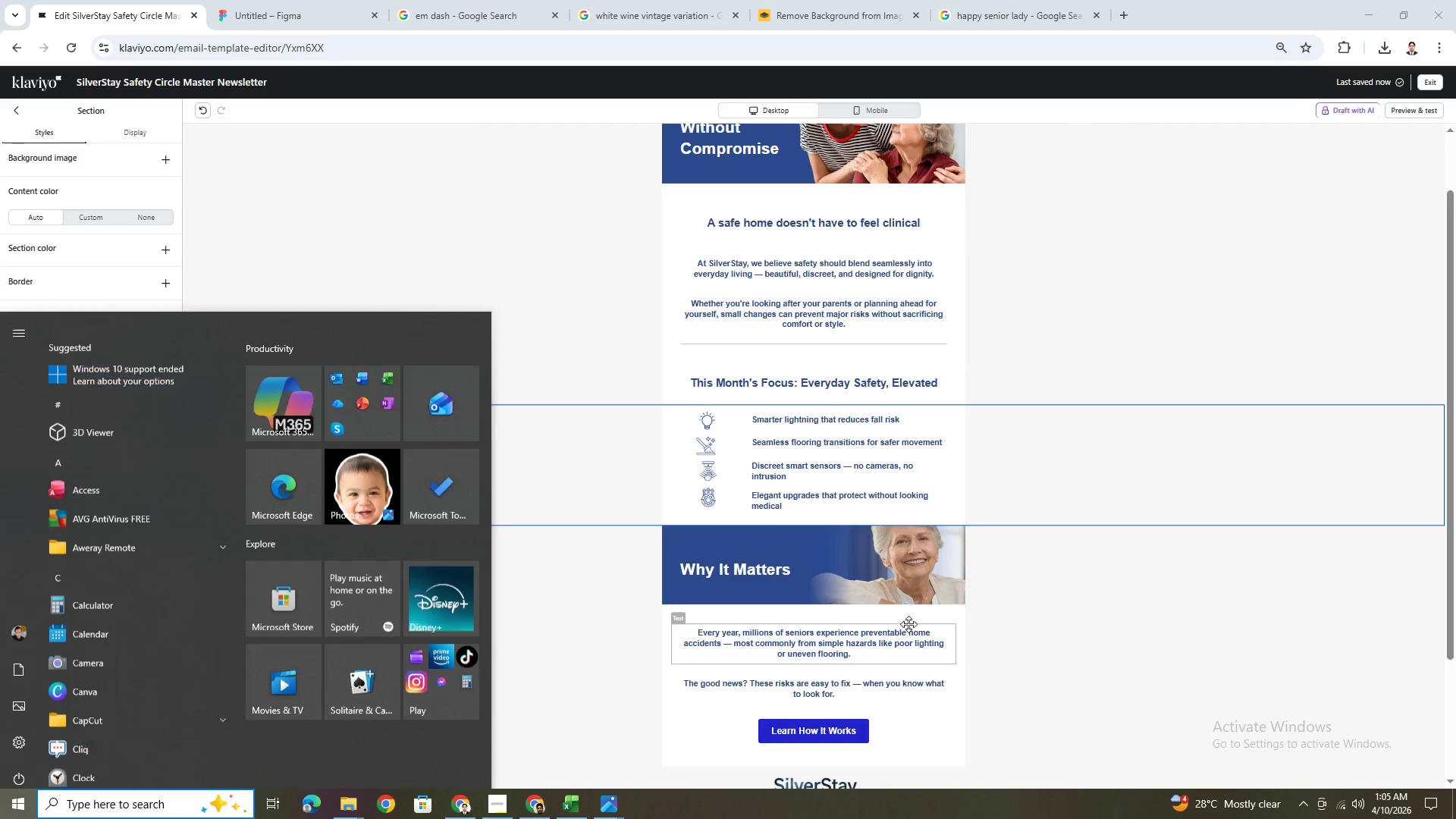 
hold_key(key=ControlLeft, duration=0.42)
scroll: coordinate [908, 620], scroll_direction: up, amount: 3.0
 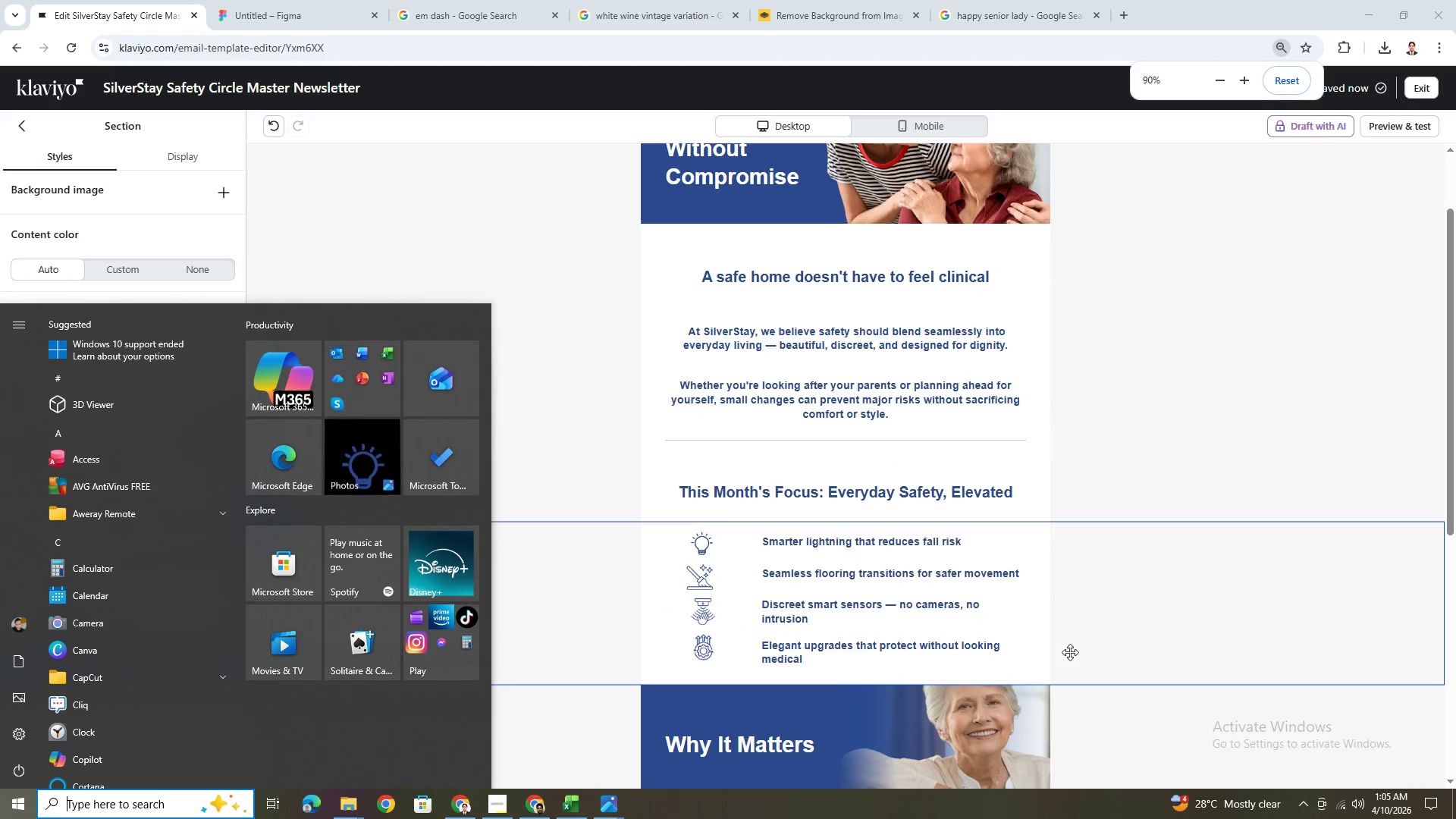 
key(Alt+AltLeft)
 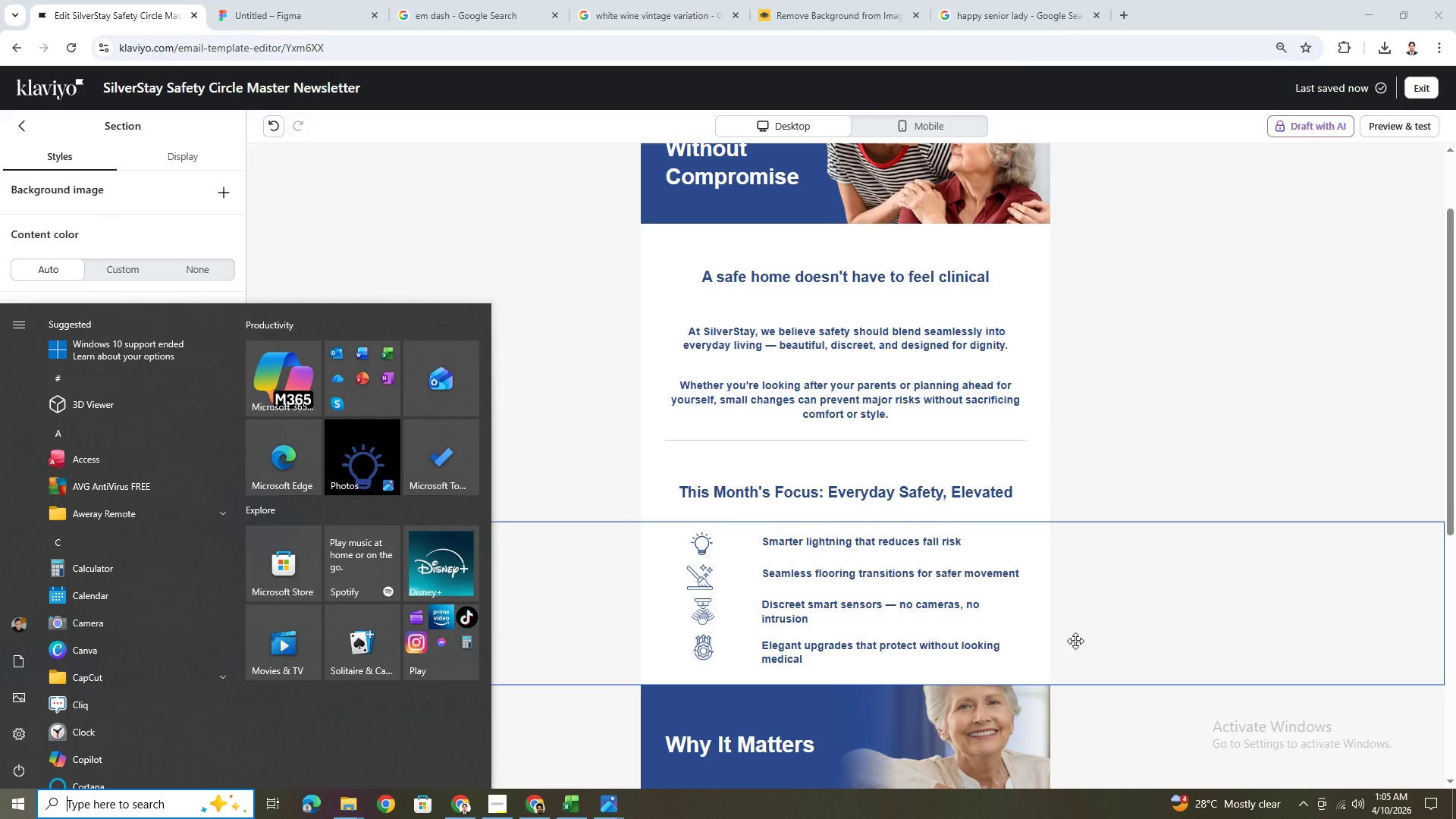 
key(Meta+MetaLeft)
 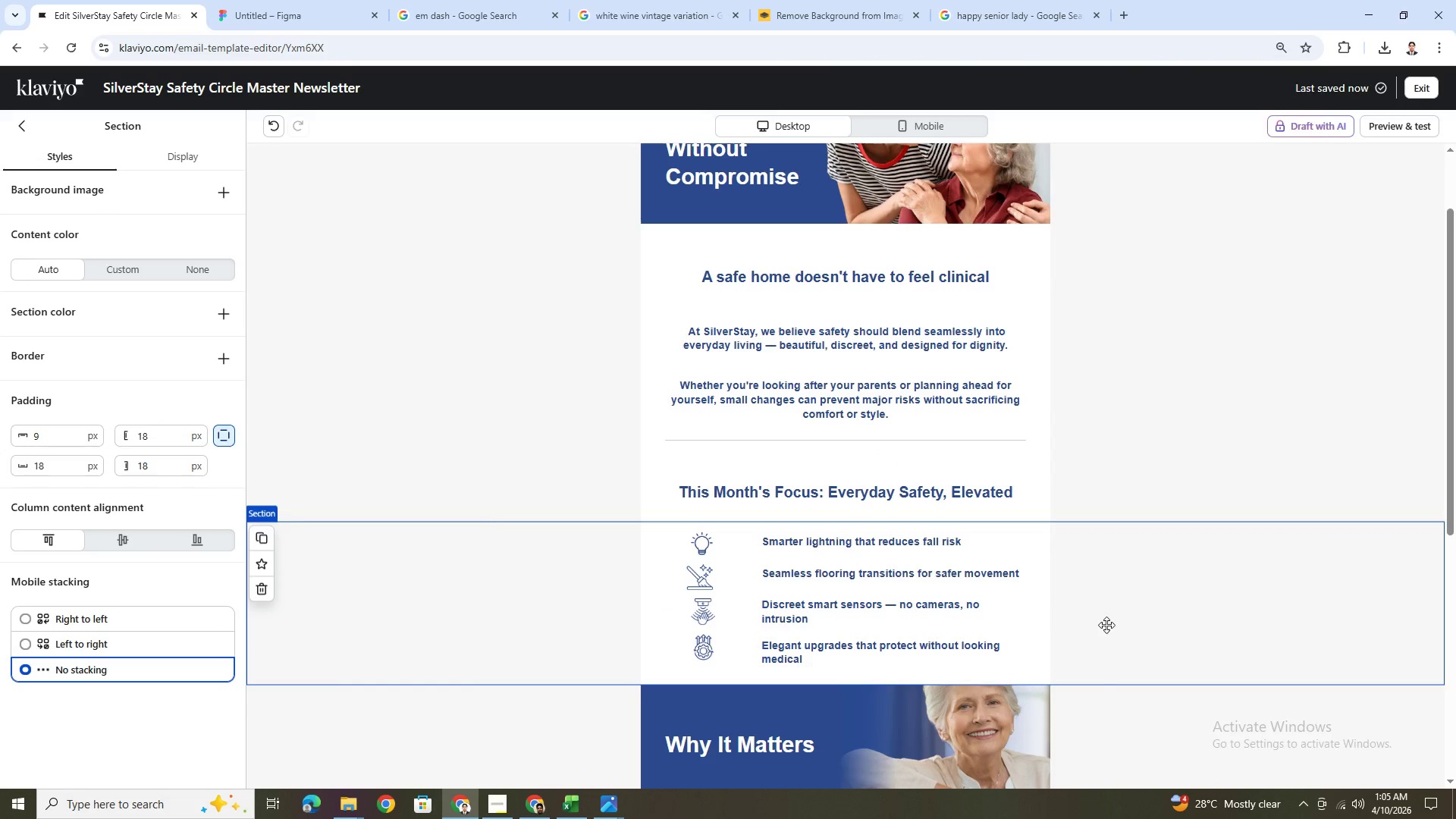 
key(Control+ControlLeft)
 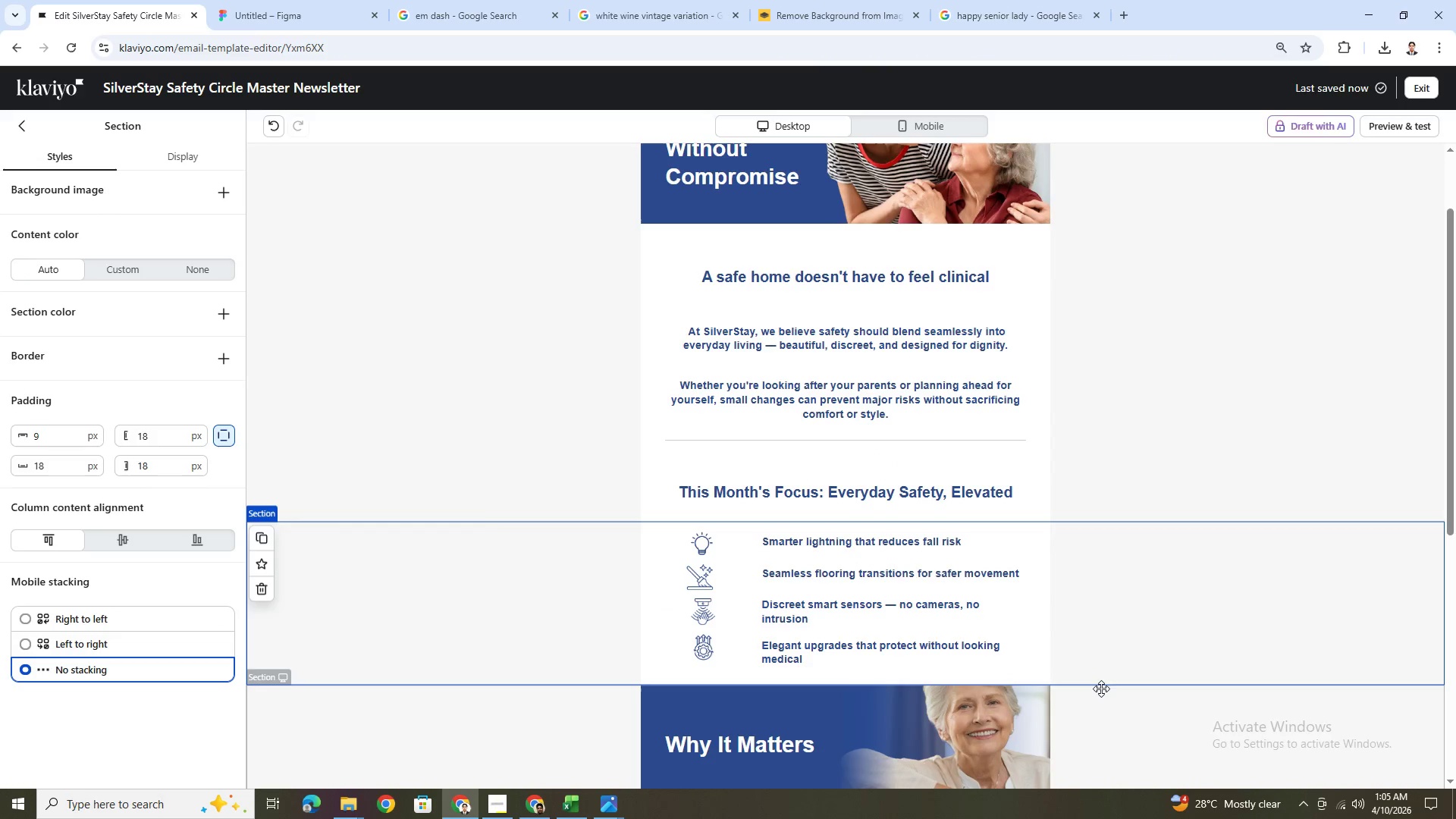 
scroll: coordinate [1140, 625], scroll_direction: down, amount: 4.0
 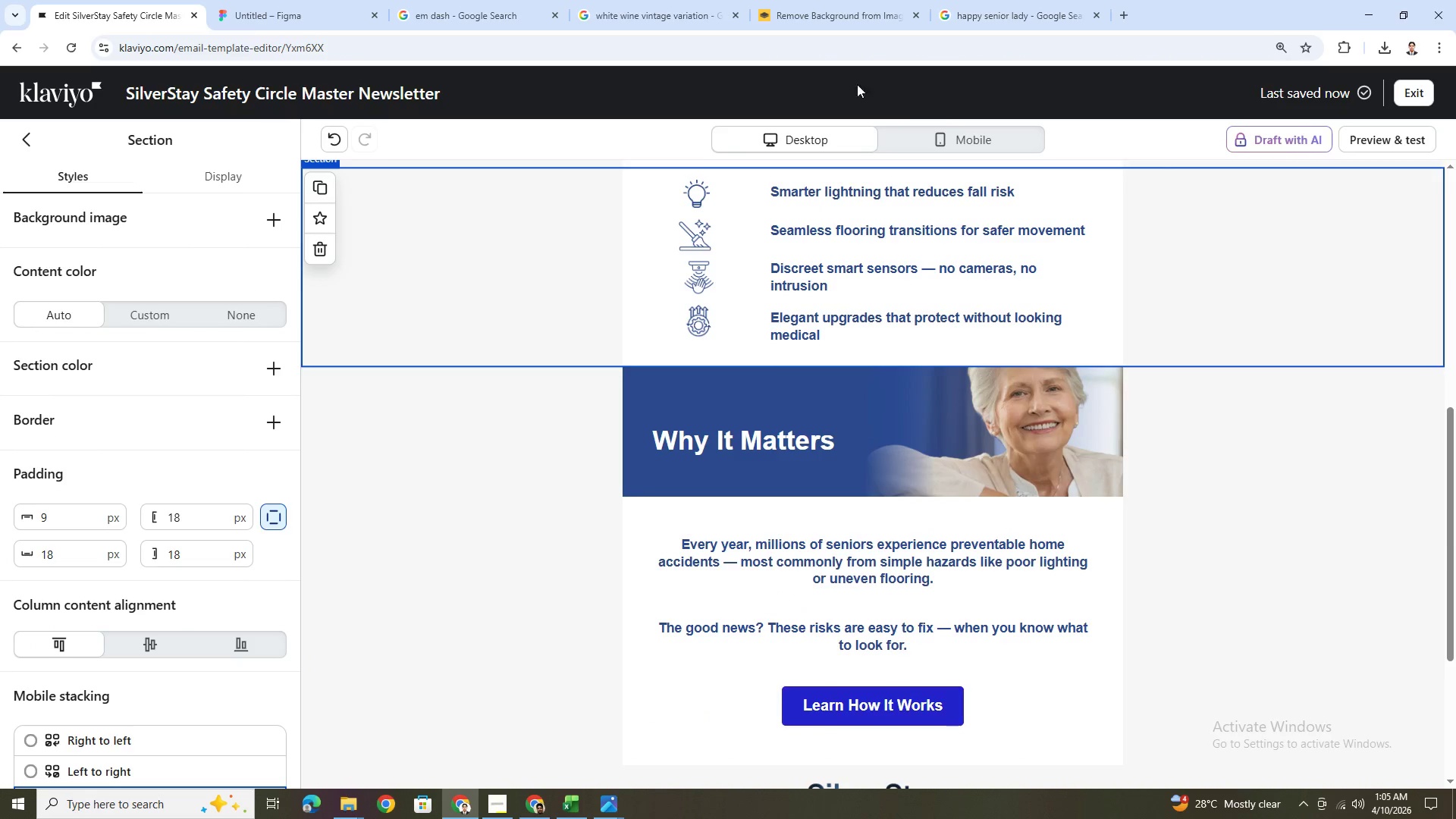 
hold_key(key=ControlLeft, duration=0.34)
scroll: coordinate [870, 88], scroll_direction: down, amount: 2.0
 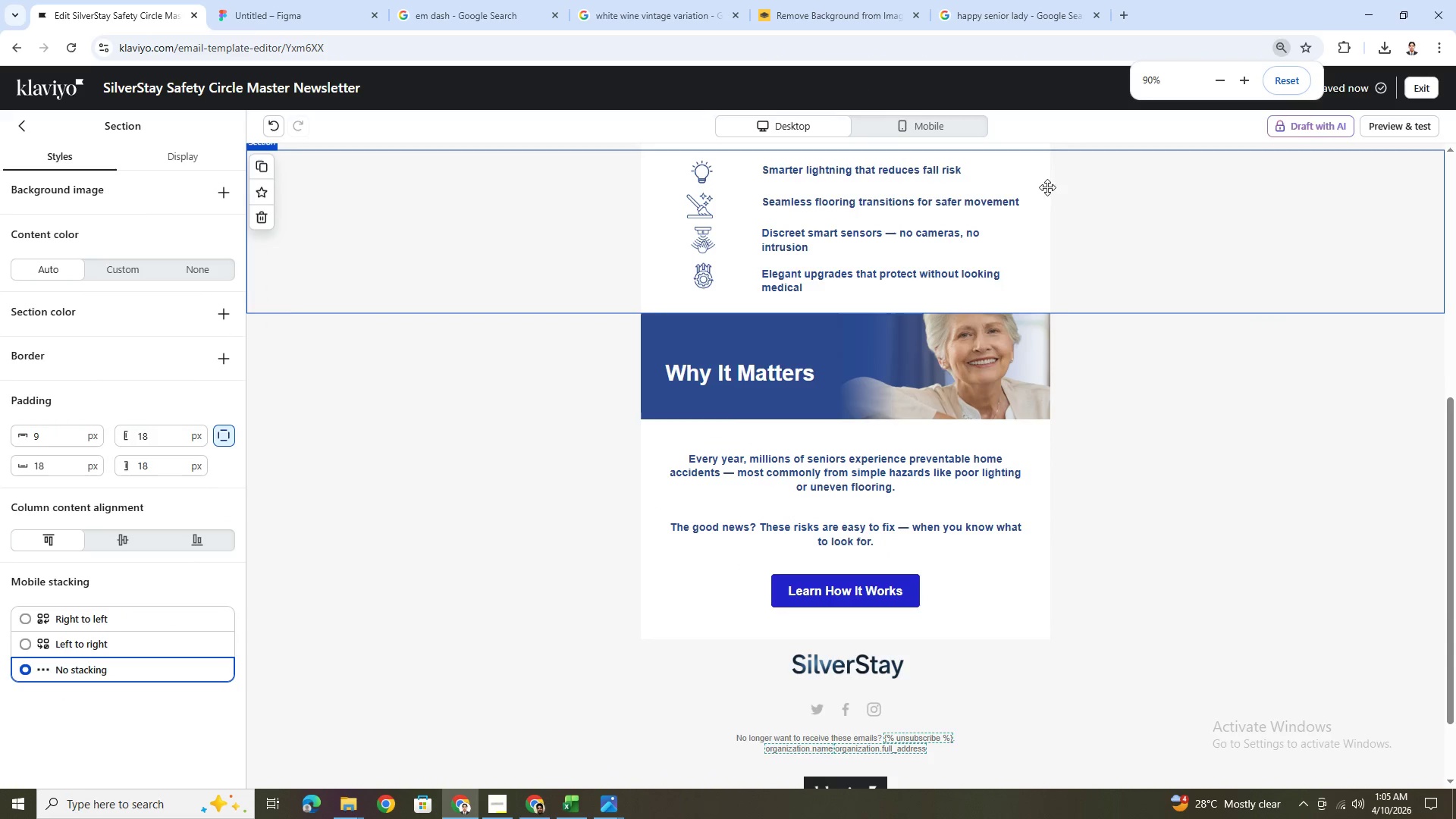 
hold_key(key=ControlLeft, duration=1.08)
scroll: coordinate [1040, 417], scroll_direction: up, amount: 2.0
 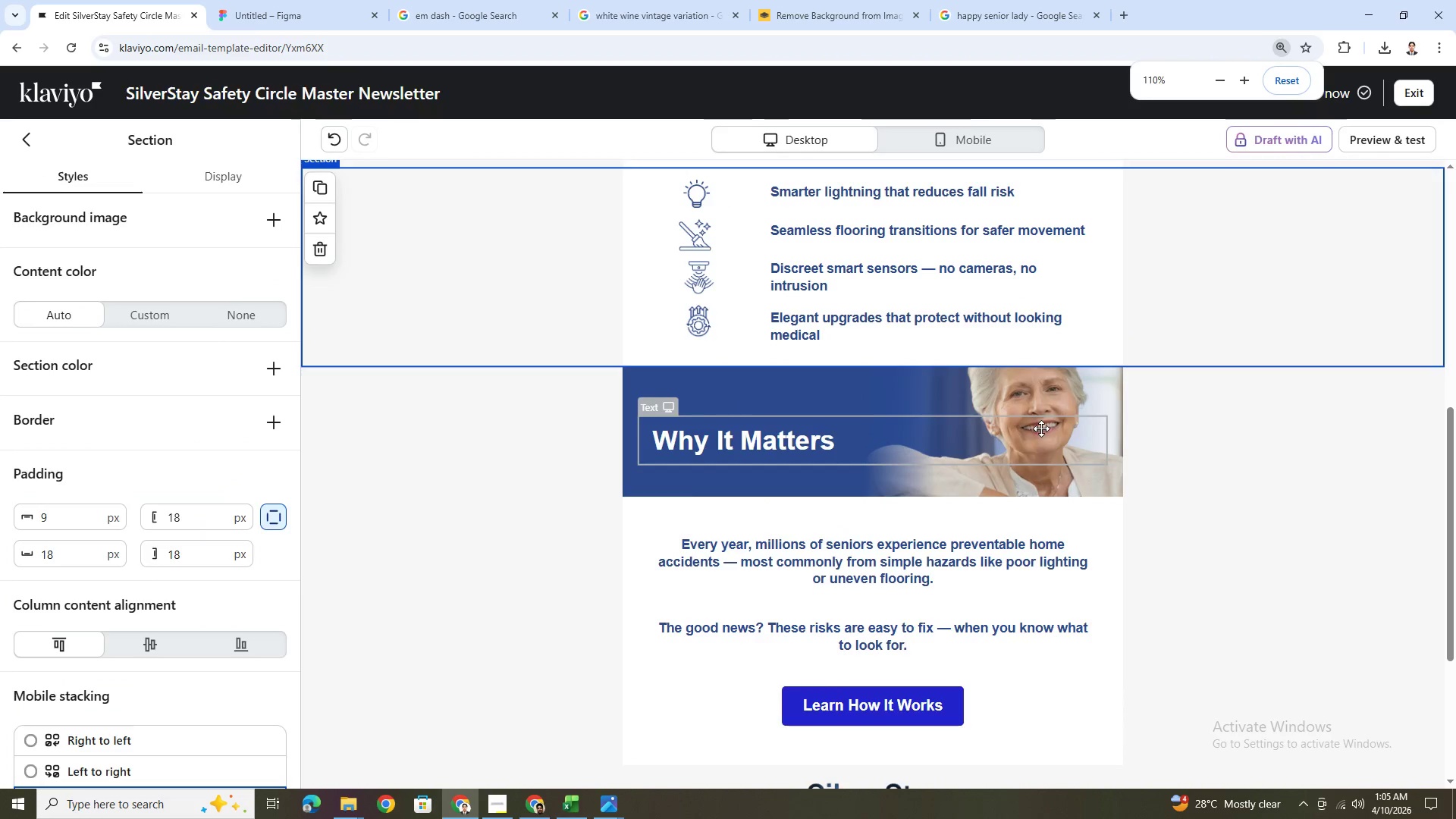 
hold_key(key=ControlLeft, duration=1.56)
left_click([1197, 494])
 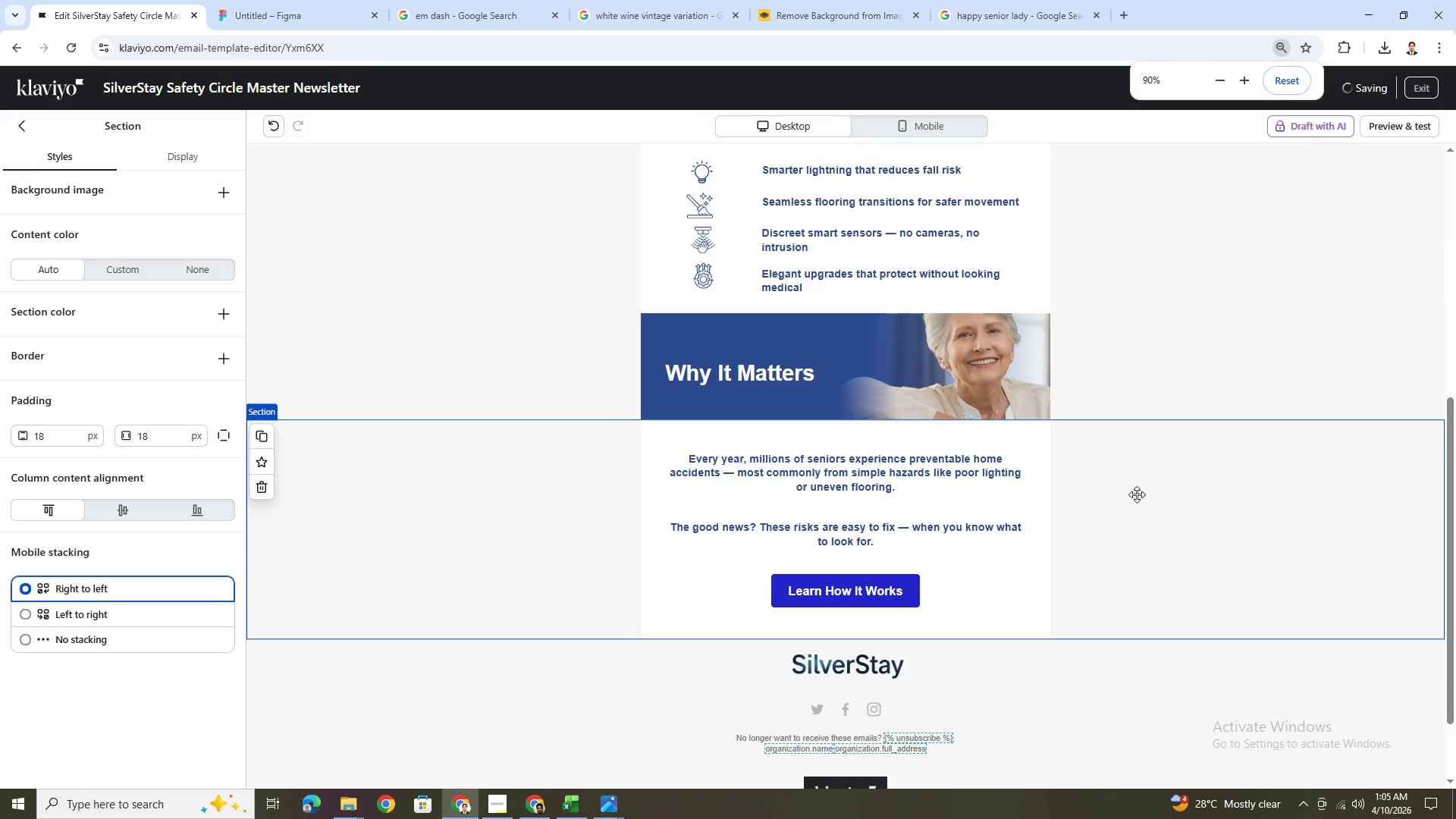 
scroll: coordinate [1042, 429], scroll_direction: down, amount: 2.0
 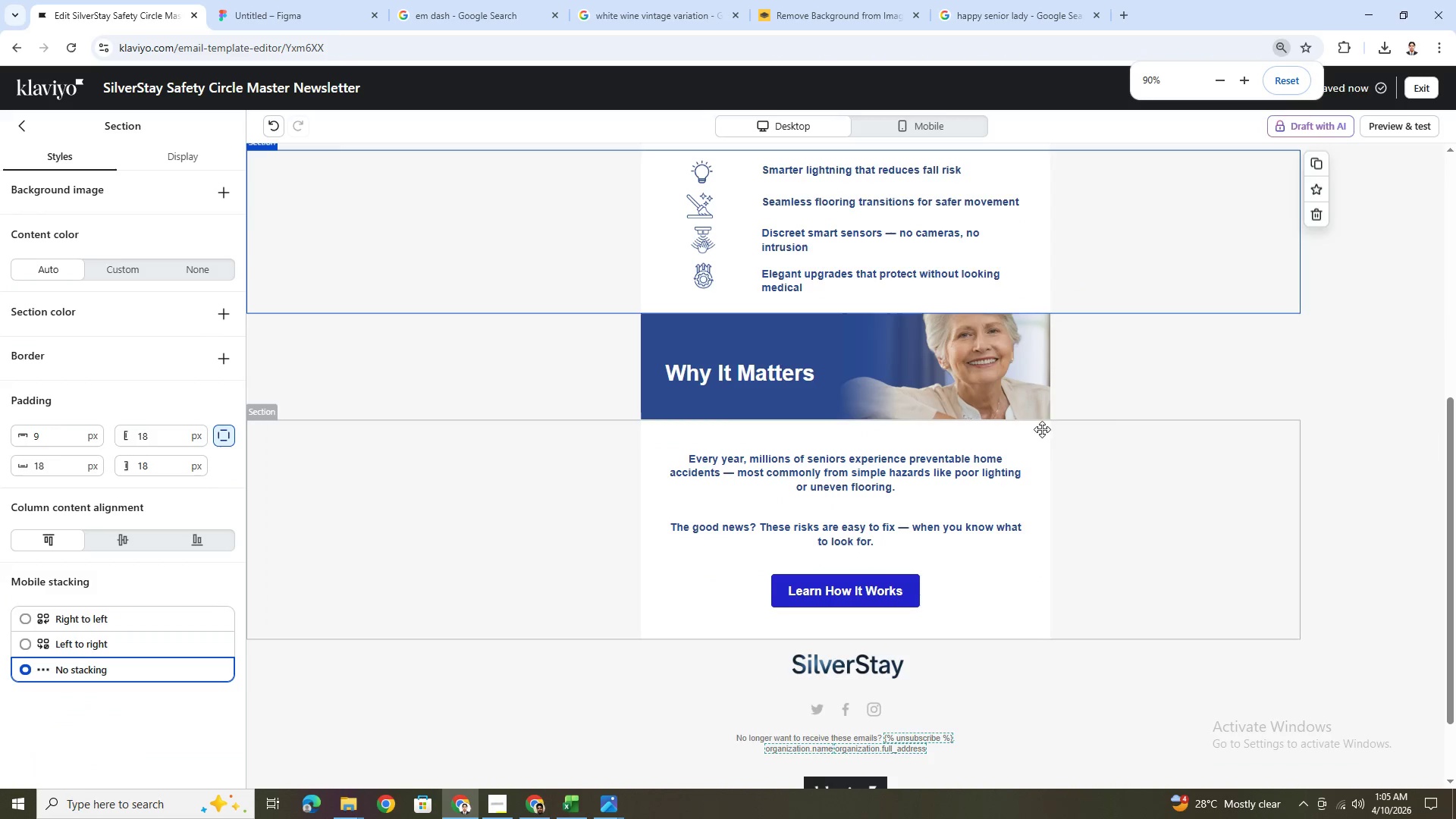 
double_click([1135, 495])
 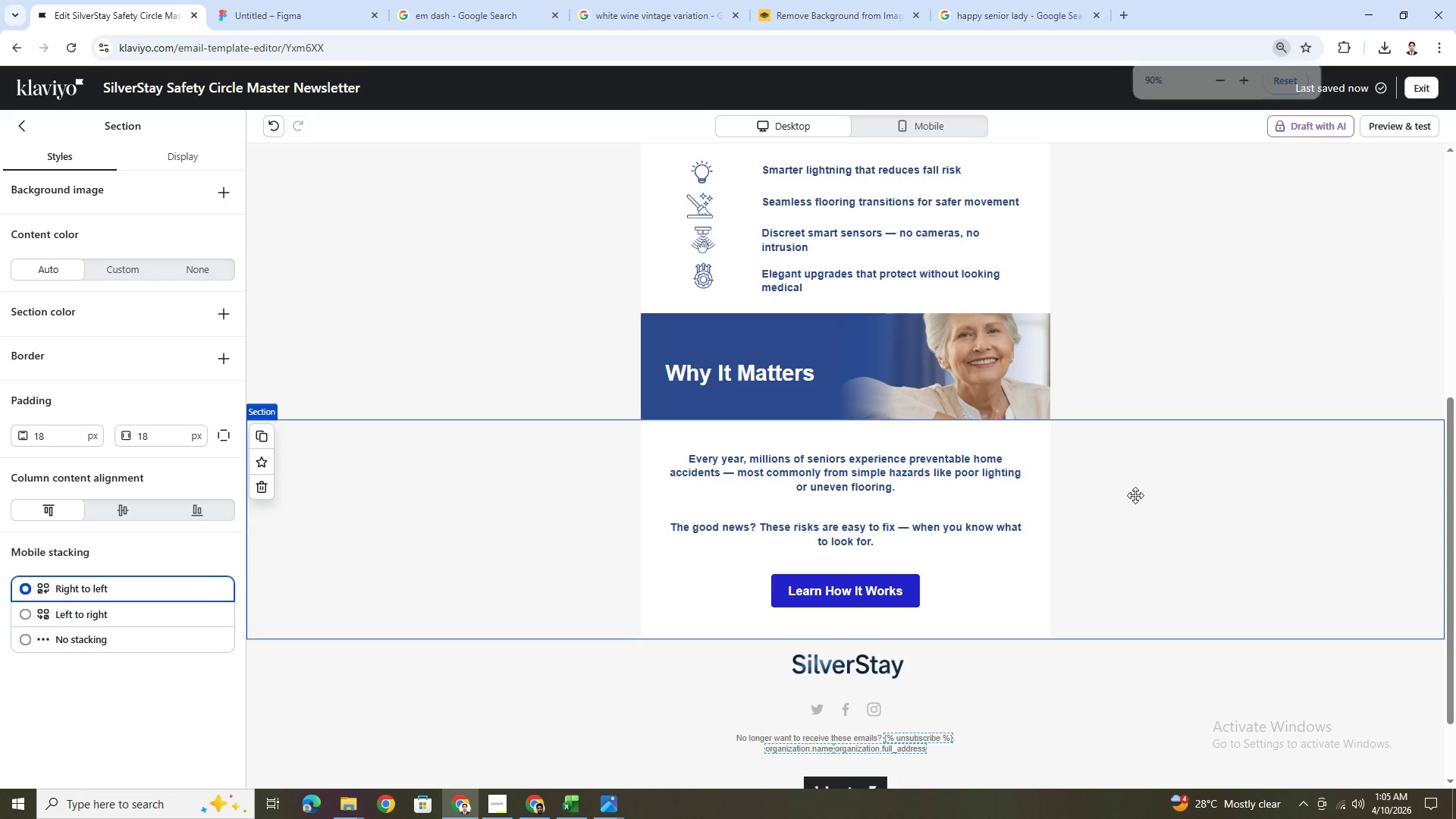 
hold_key(key=ControlLeft, duration=1.19)
scroll: coordinate [1135, 495], scroll_direction: up, amount: 2.0
 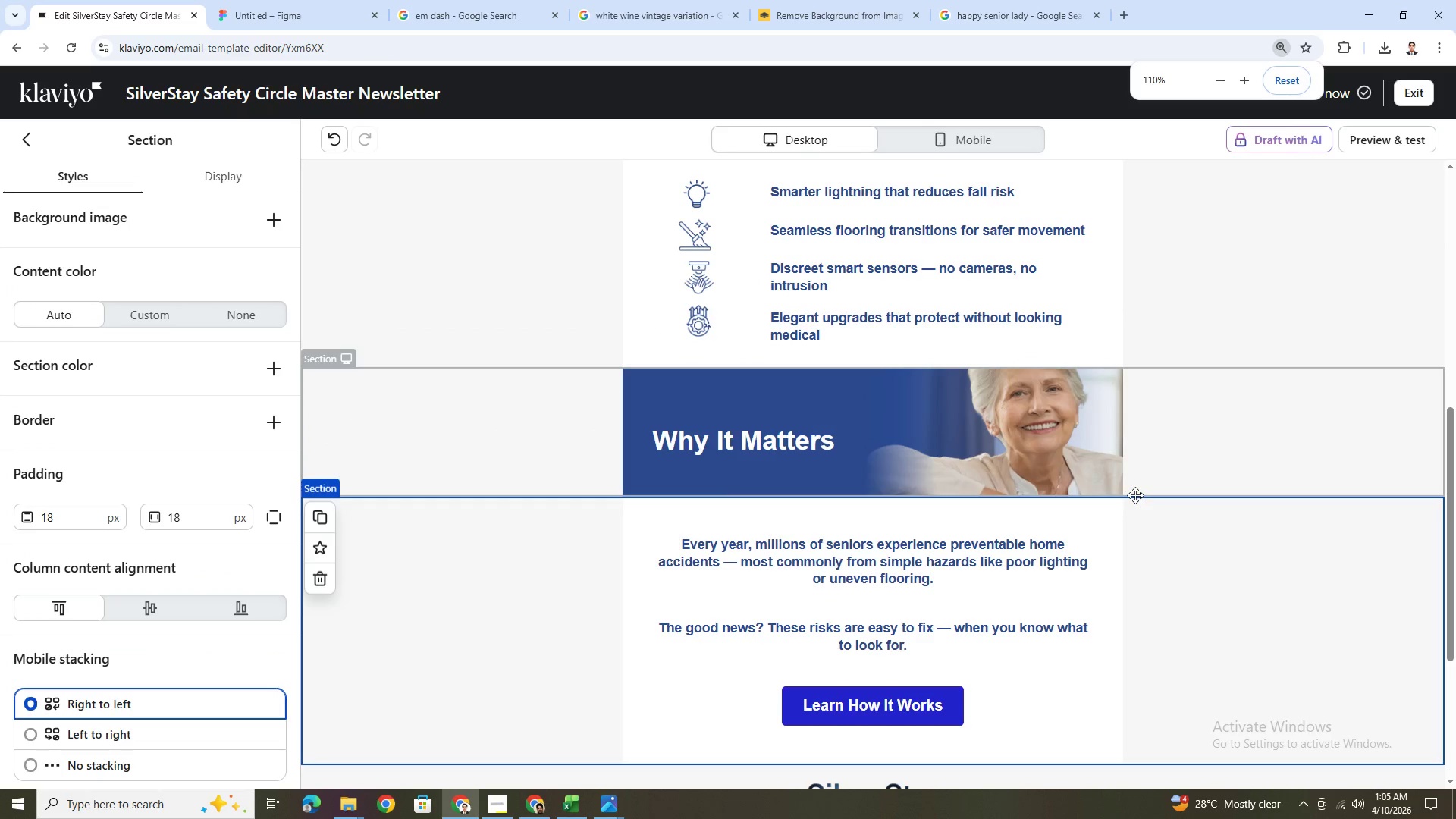 
scroll: coordinate [1135, 495], scroll_direction: down, amount: 1.0
 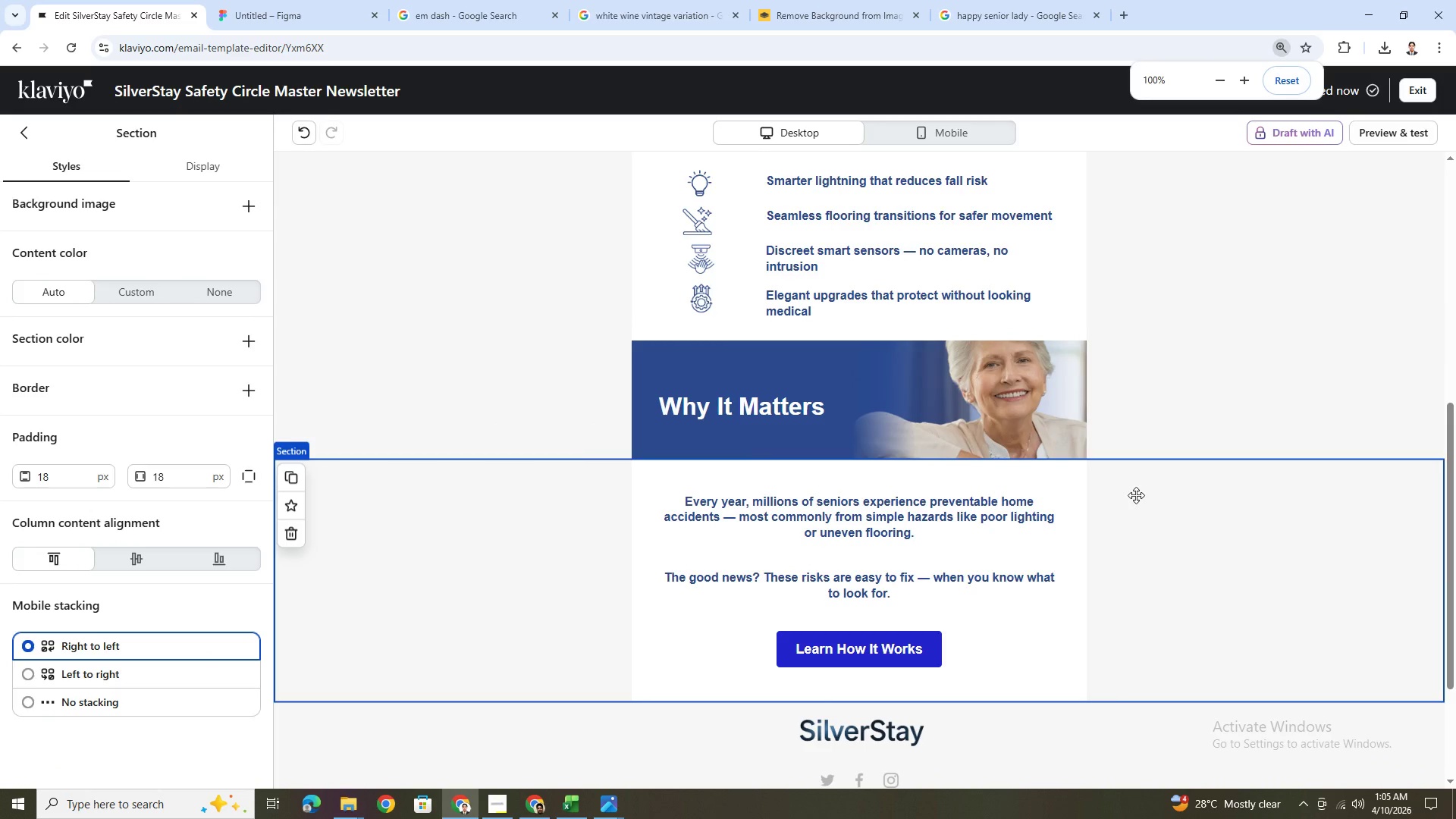 
scroll: coordinate [1136, 495], scroll_direction: up, amount: 2.0
 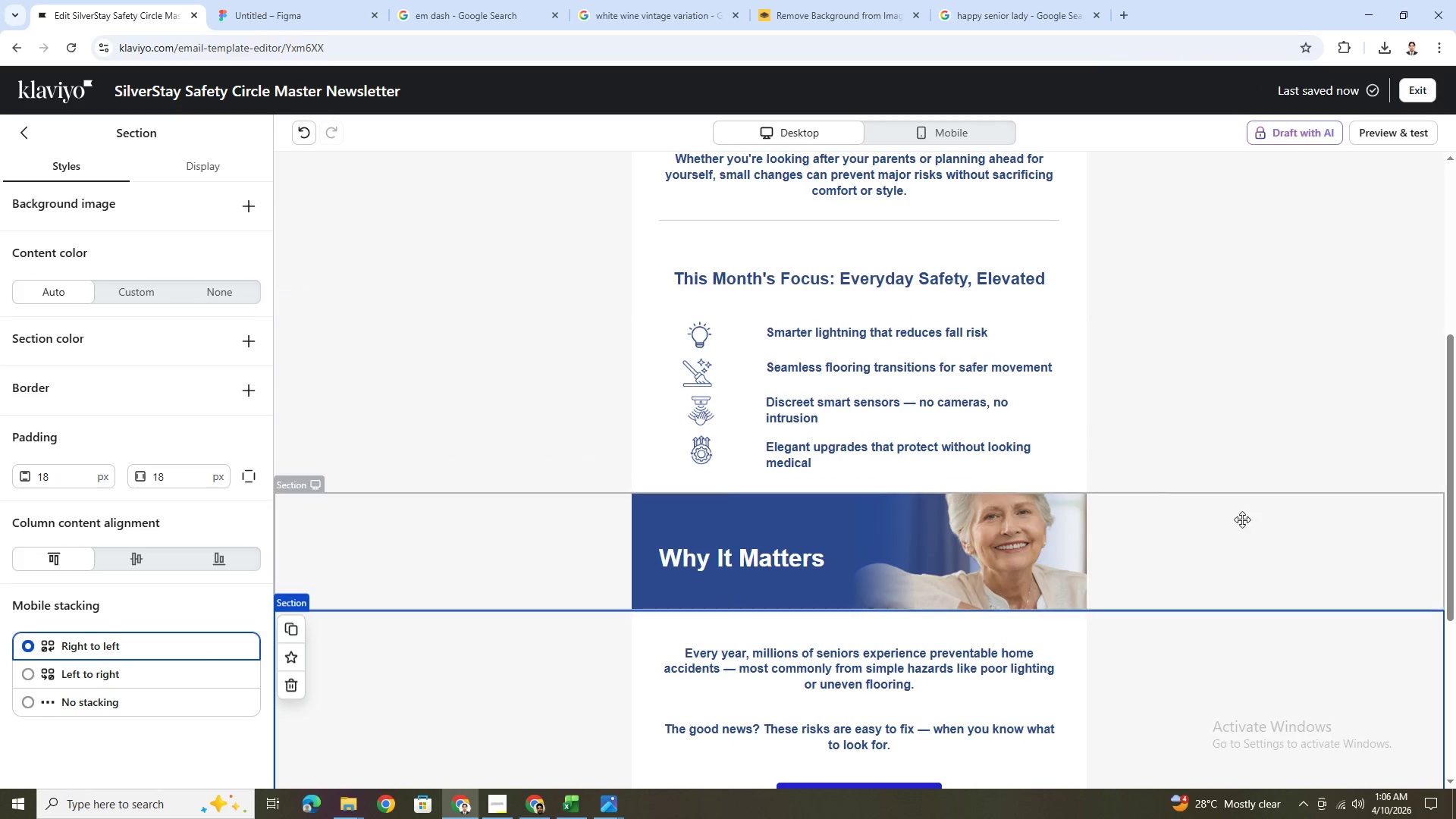 
wait(6.53)
 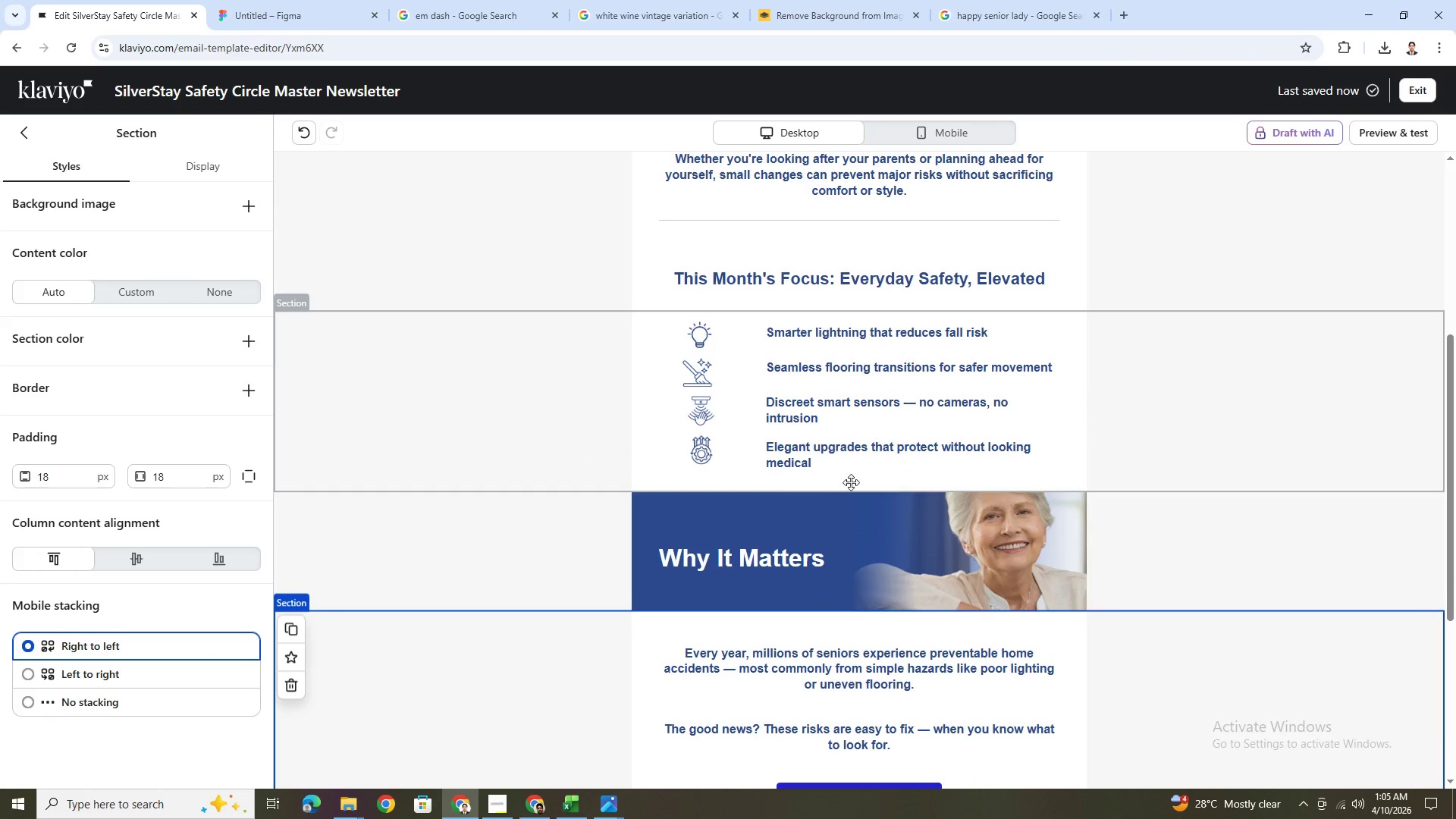 
scroll: coordinate [1175, 656], scroll_direction: up, amount: 2.0
 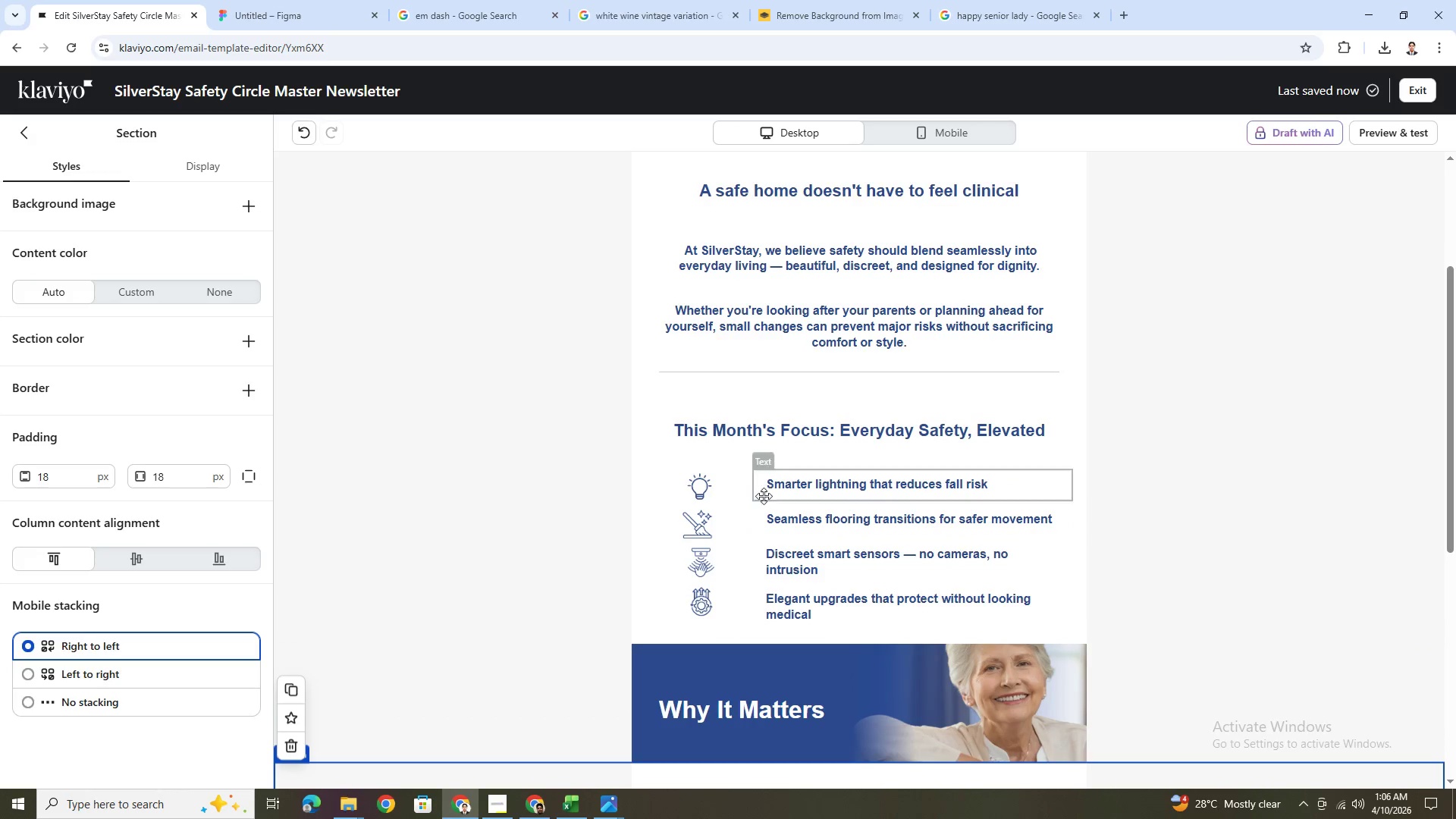 
left_click([721, 488])
 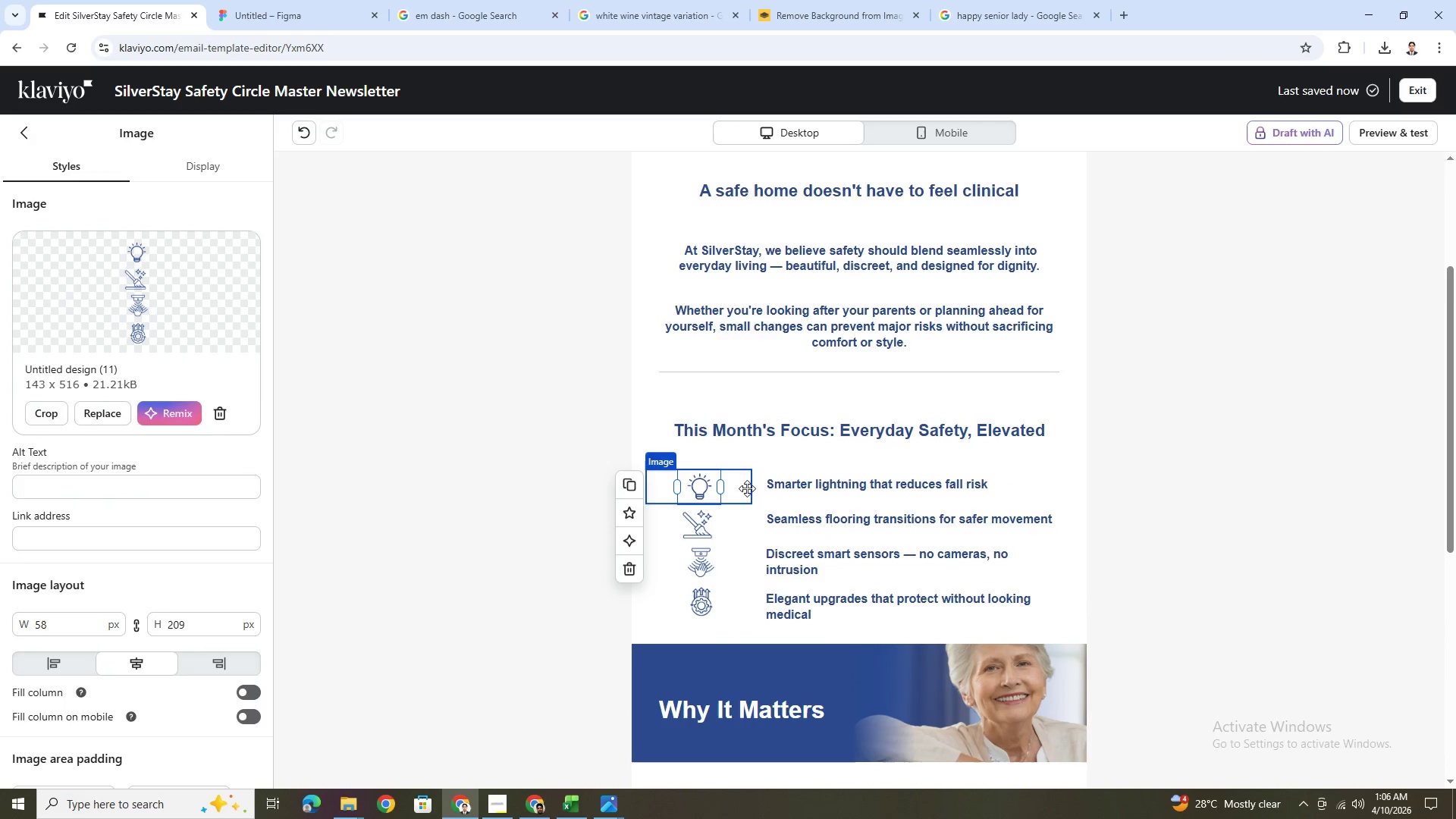 
wait(5.52)
 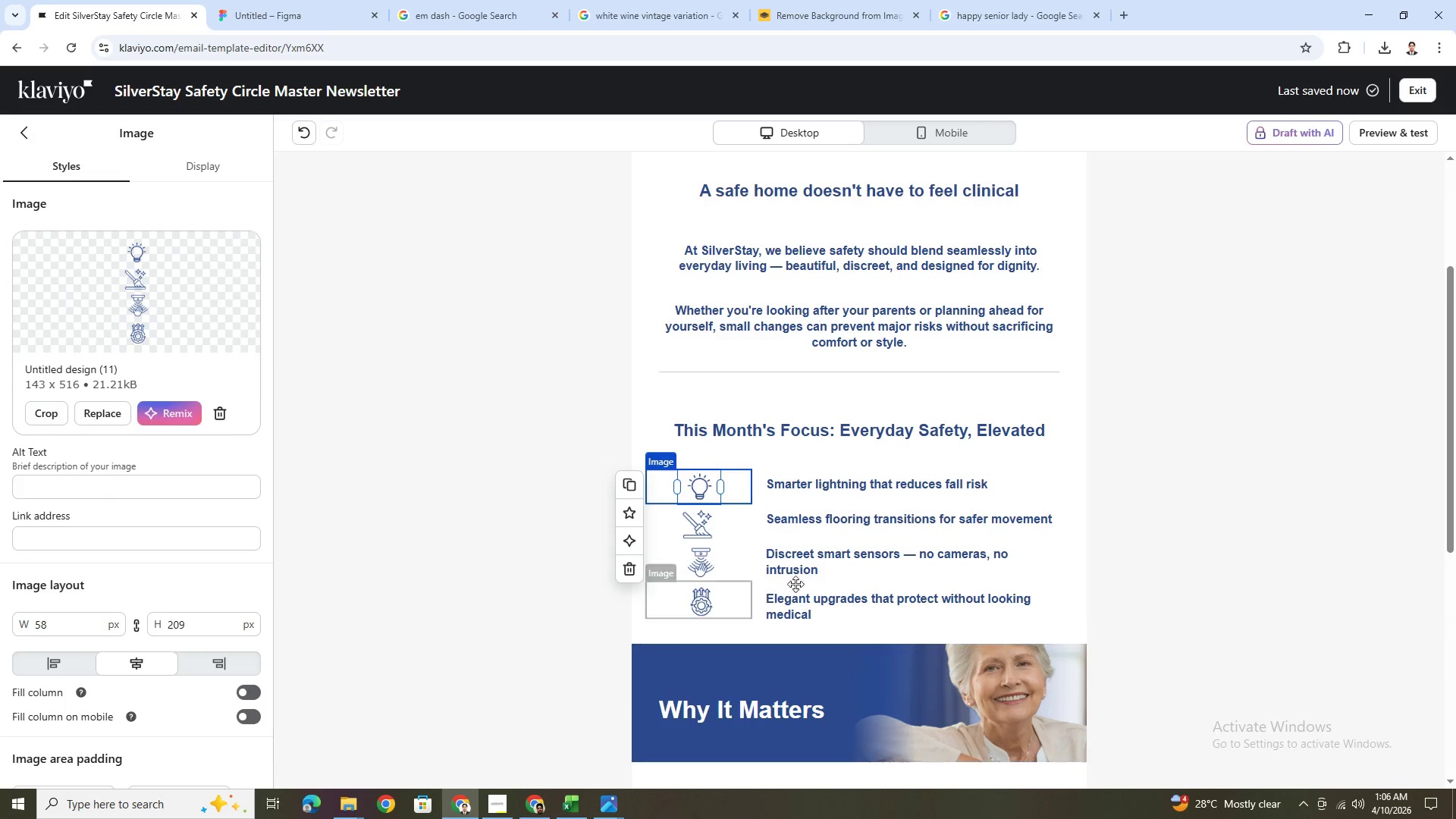 
left_click_drag(start_coordinate=[753, 485], to_coordinate=[819, 484])
 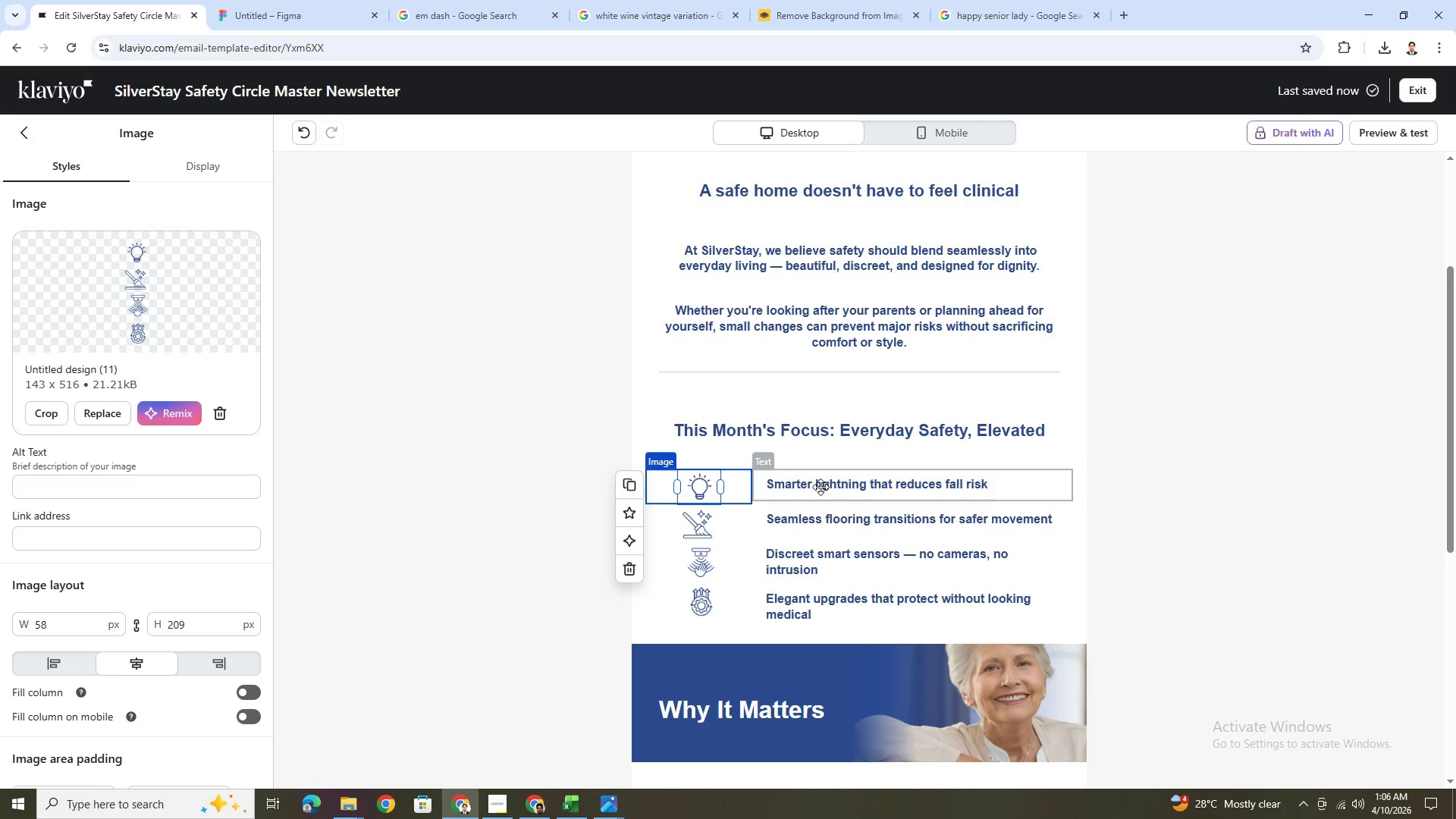 
left_click([821, 487])
 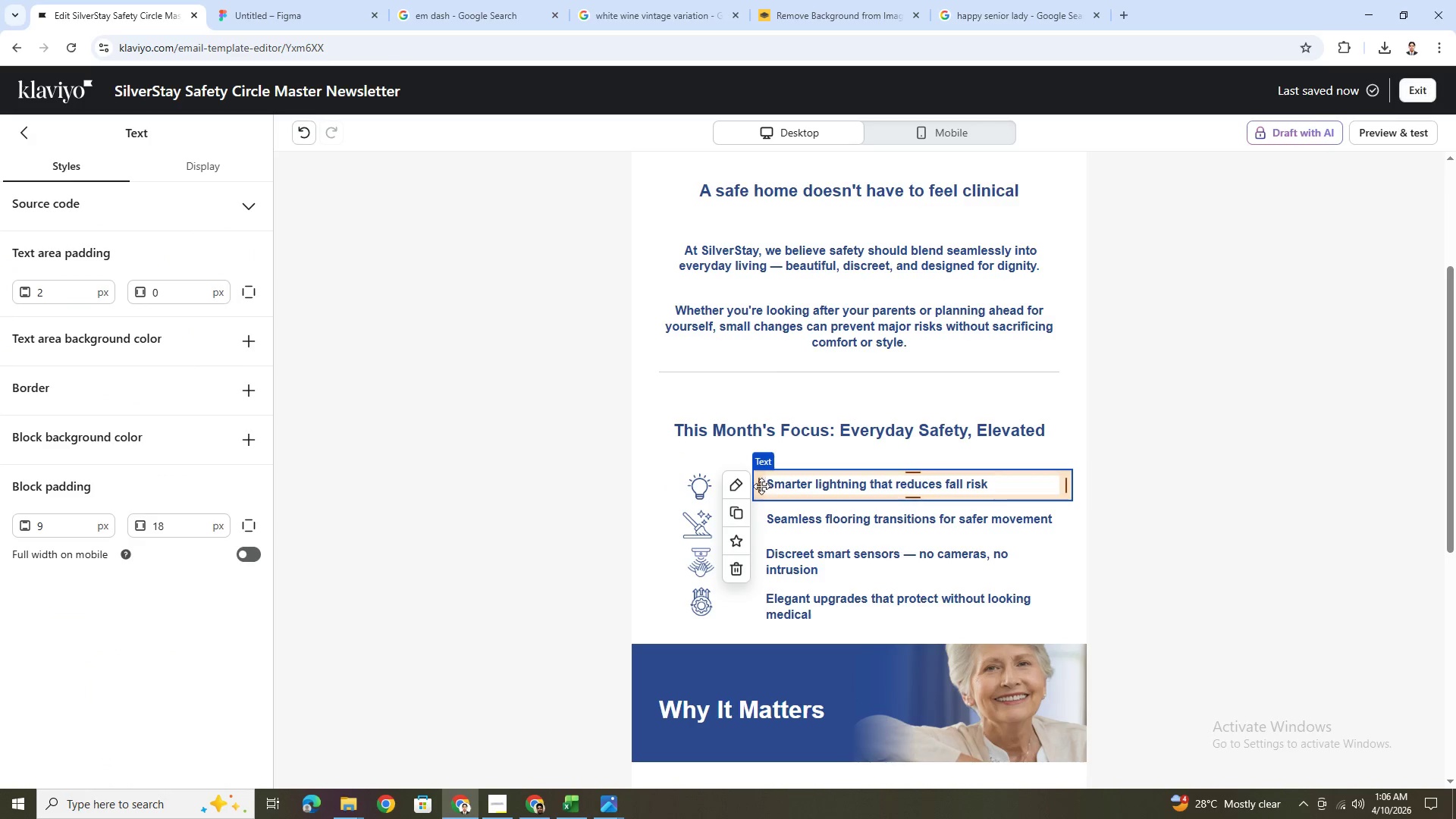 
left_click_drag(start_coordinate=[758, 486], to_coordinate=[691, 486])
 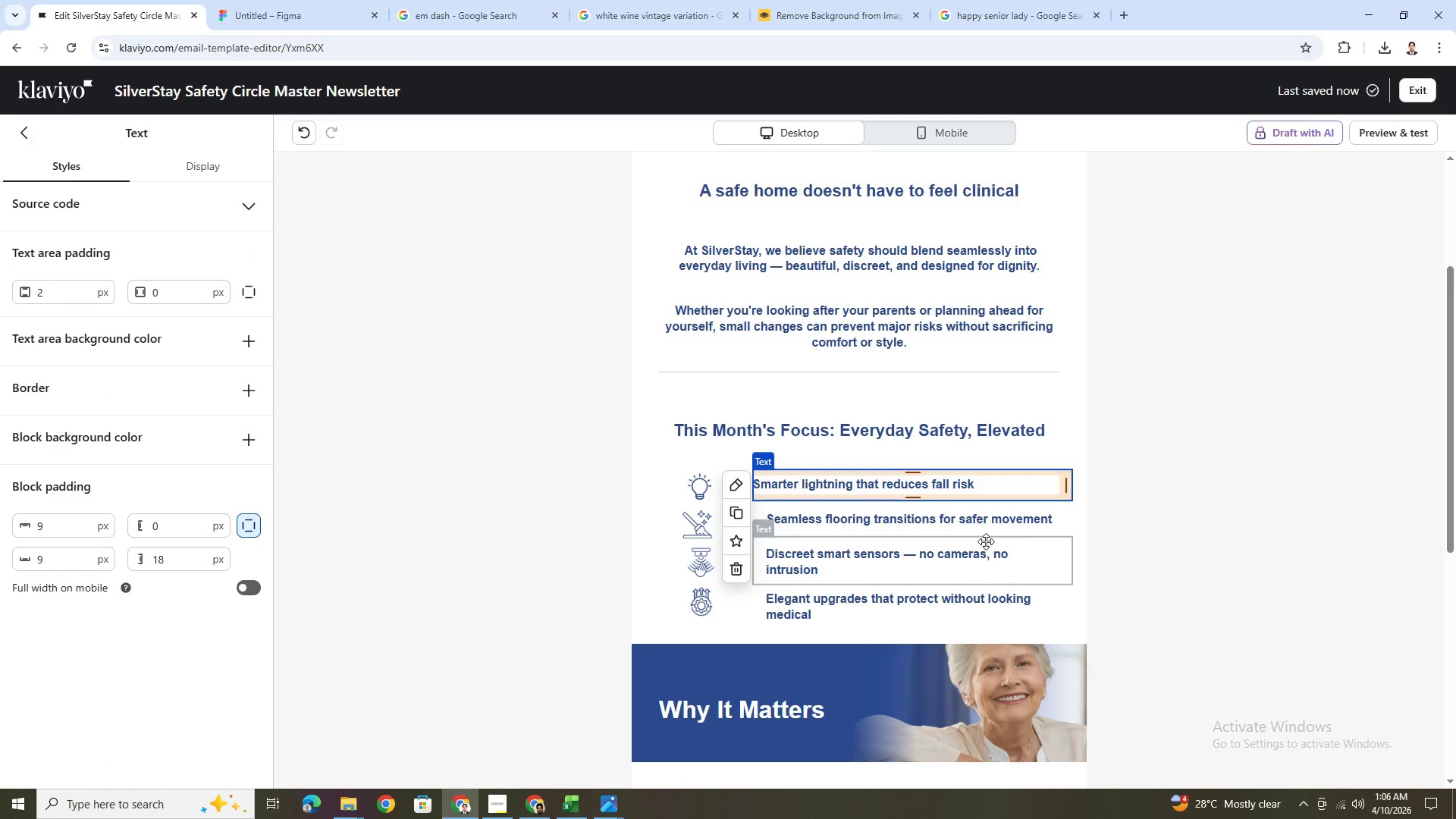 
left_click([1027, 548])
 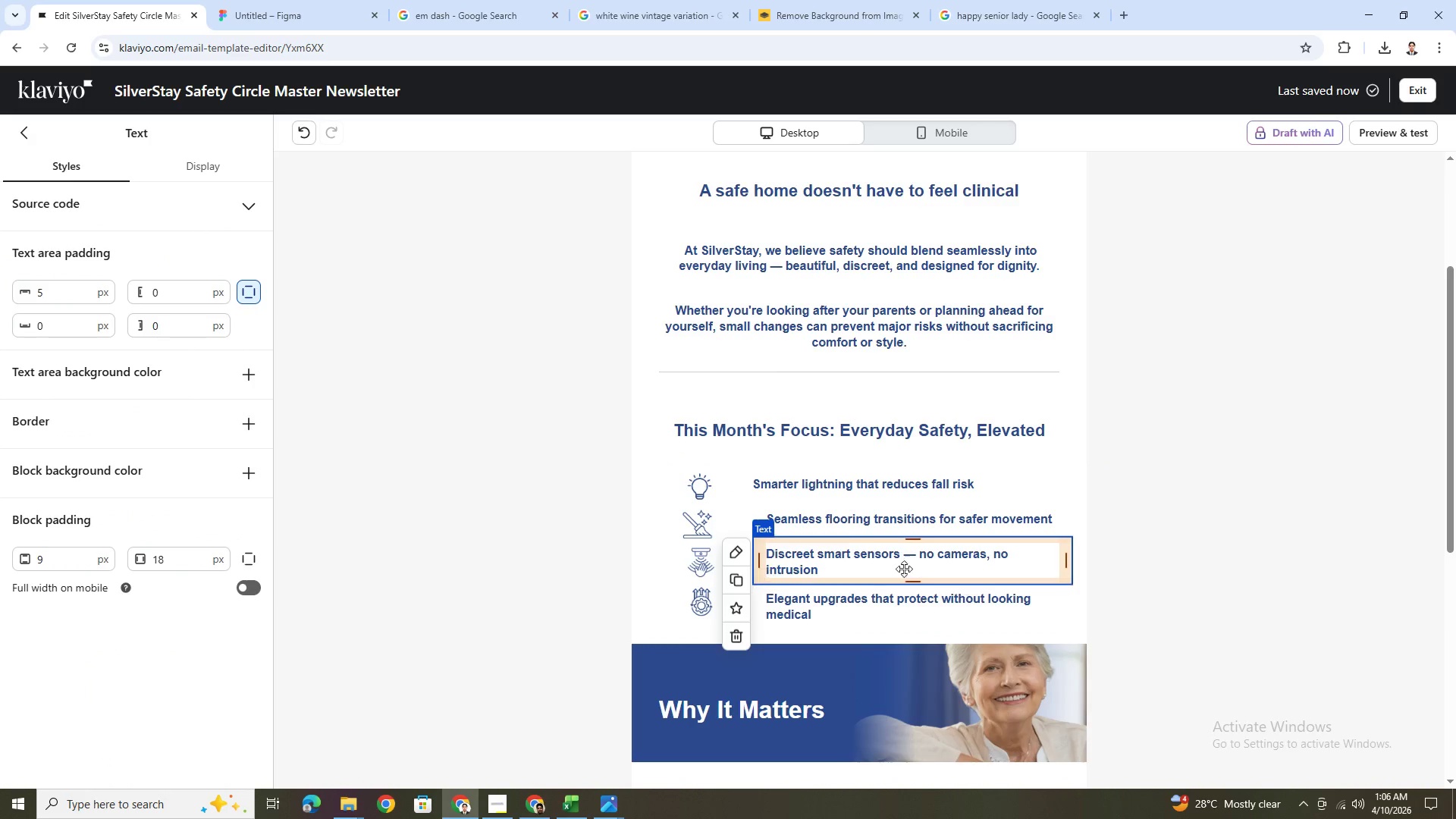 
left_click([836, 513])
 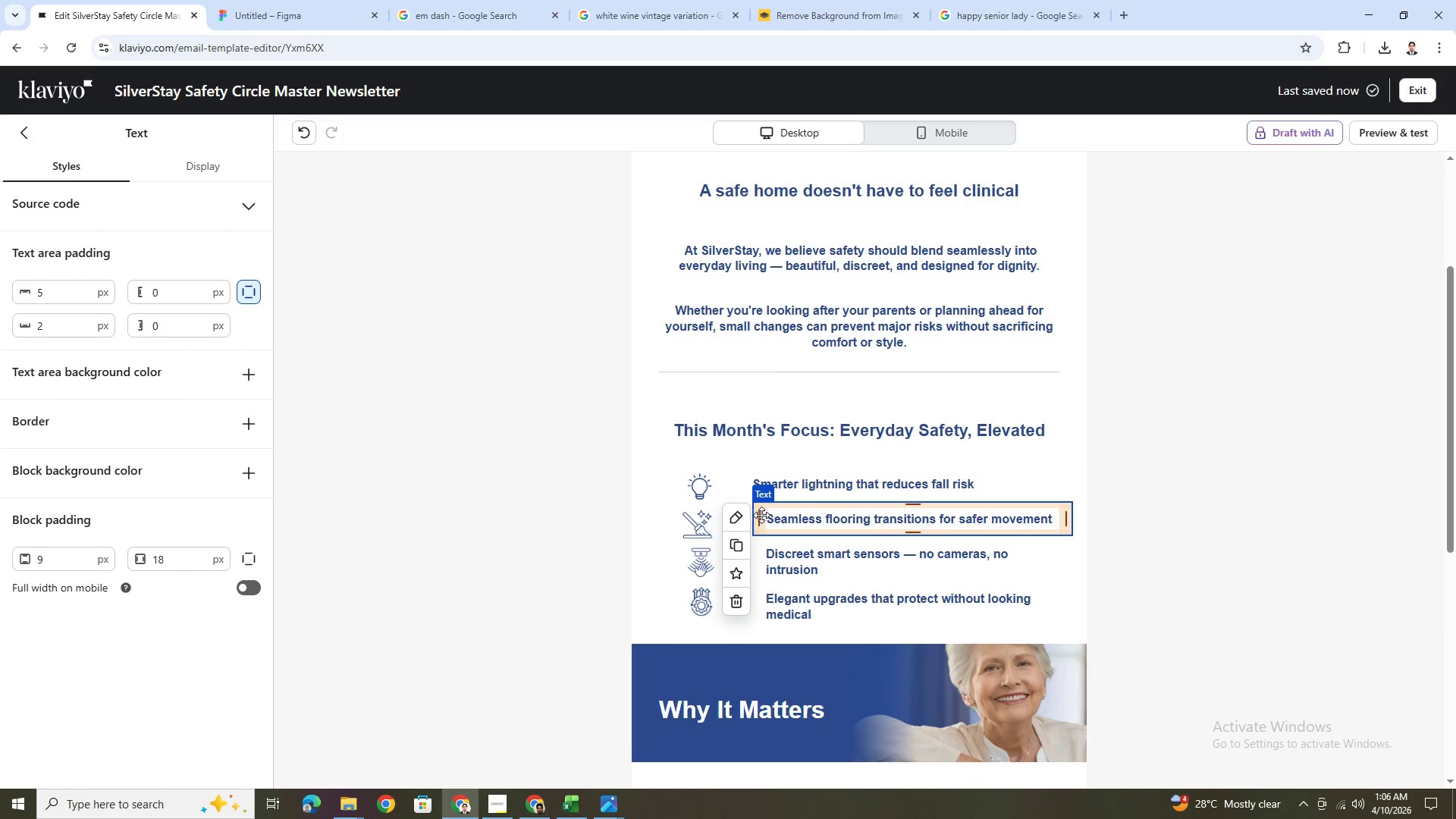 
left_click_drag(start_coordinate=[760, 516], to_coordinate=[701, 517])
 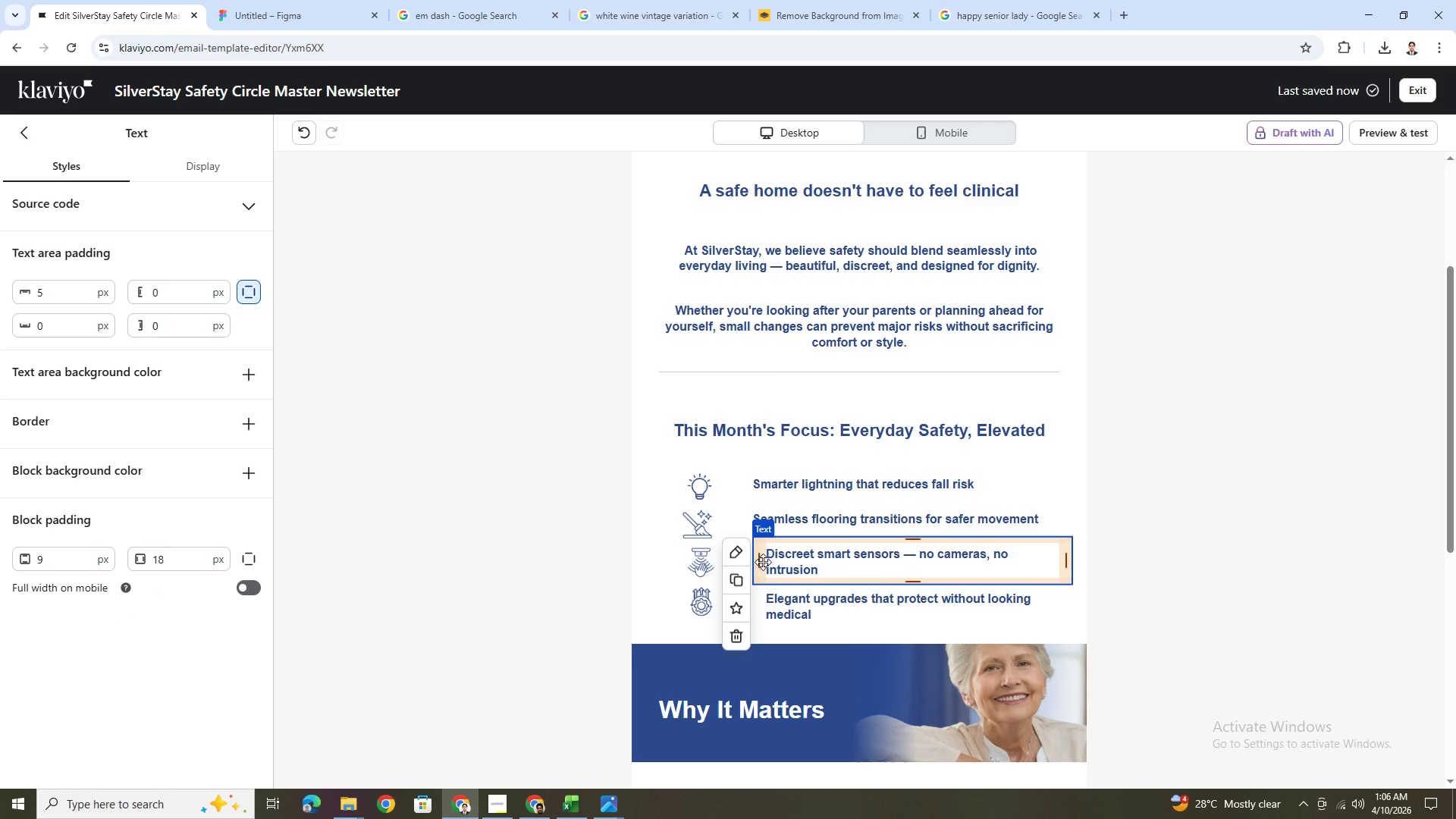 
left_click_drag(start_coordinate=[759, 561], to_coordinate=[738, 560])
 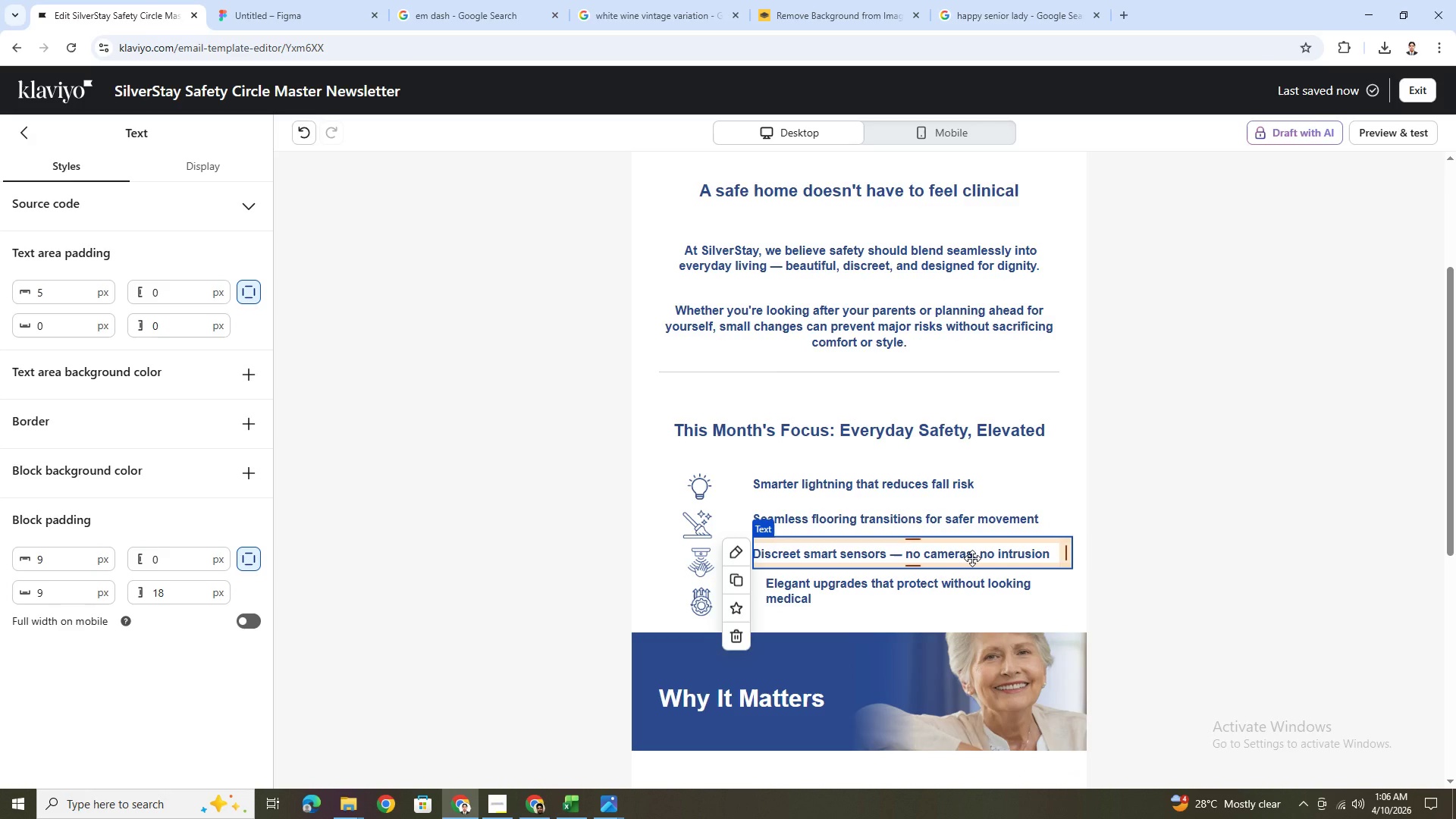 
double_click([972, 558])
 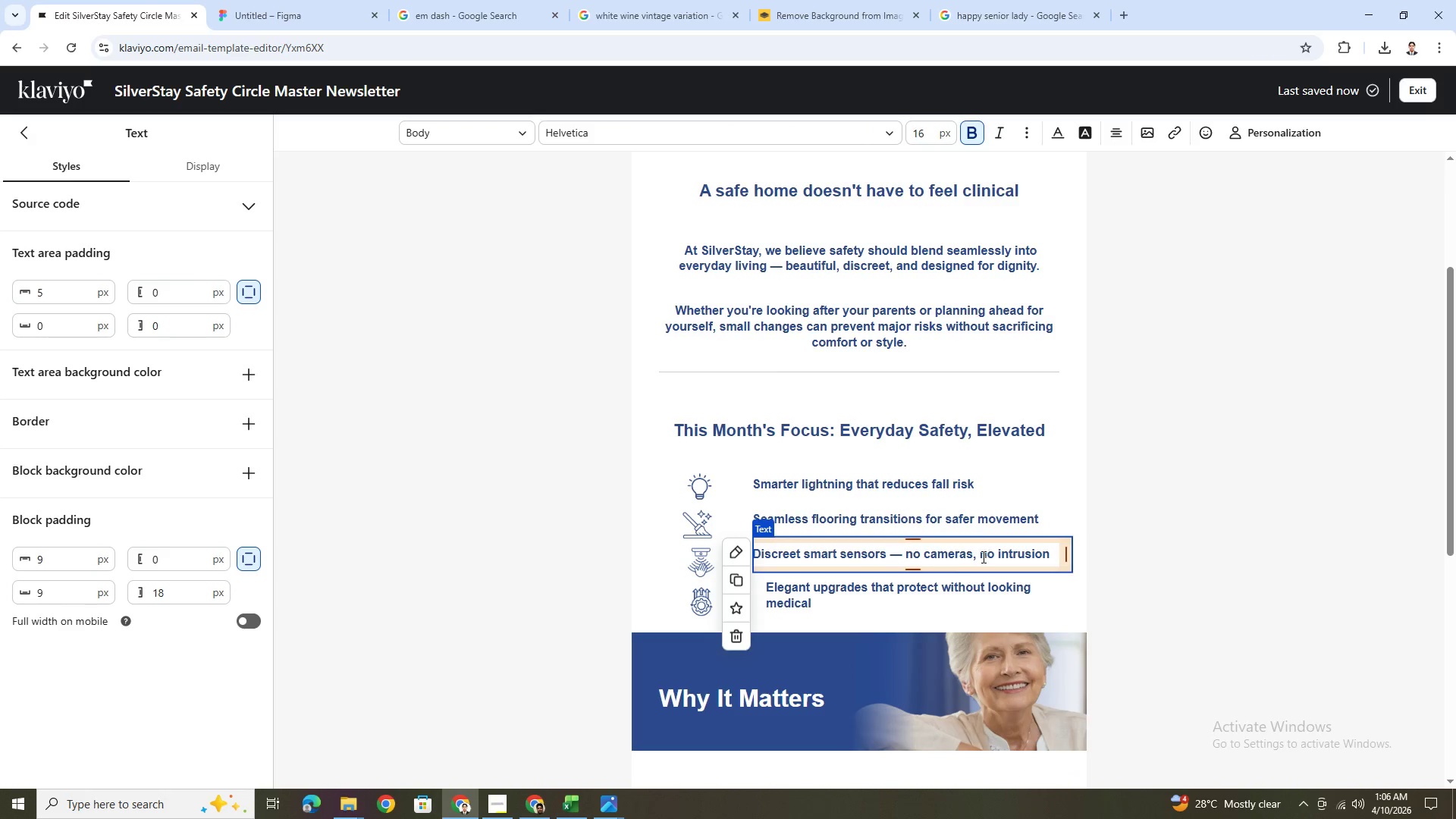 
left_click([981, 557])
 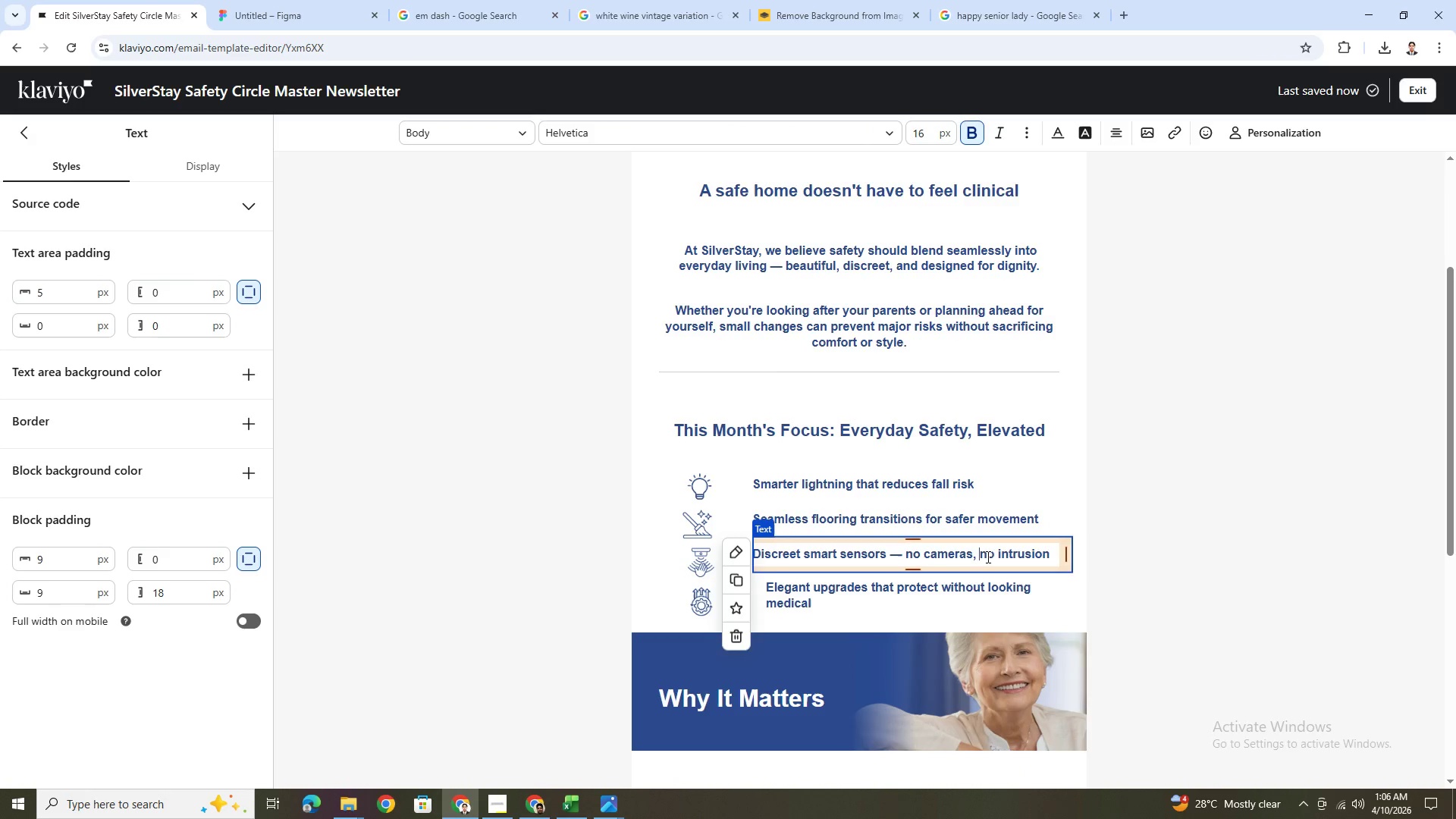 
key(Enter)
 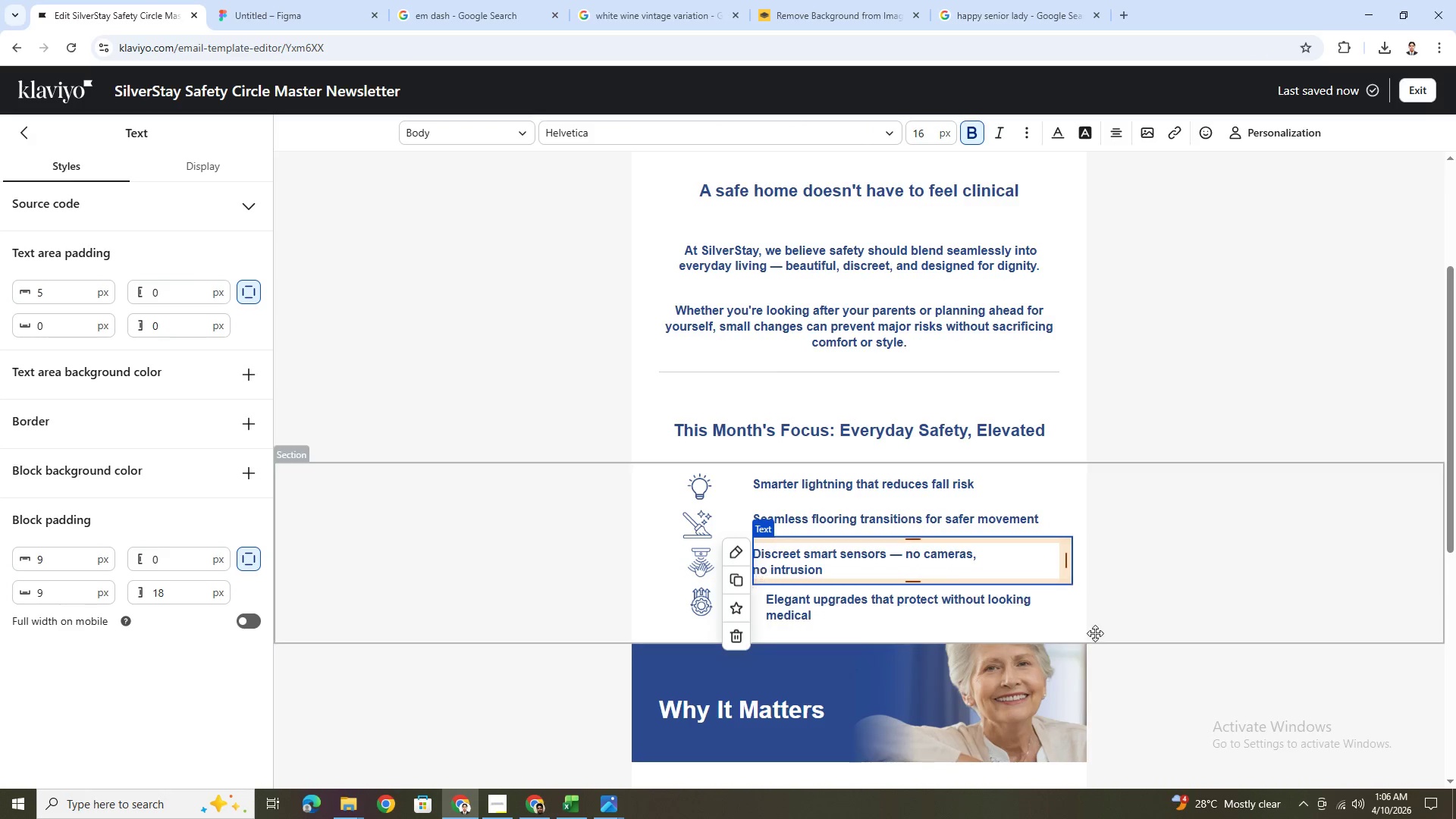 
left_click([1097, 626])
 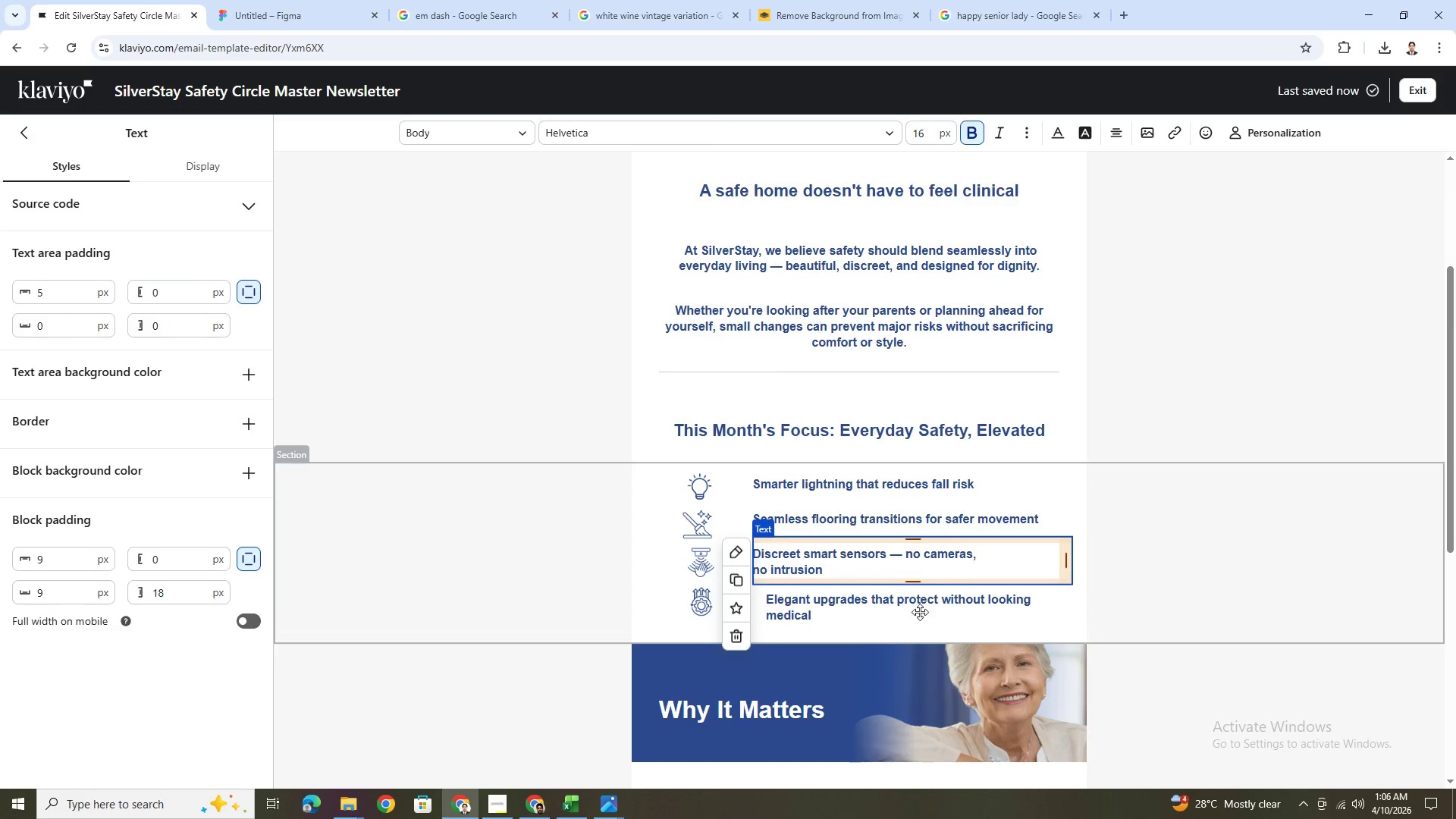 
left_click([888, 610])
 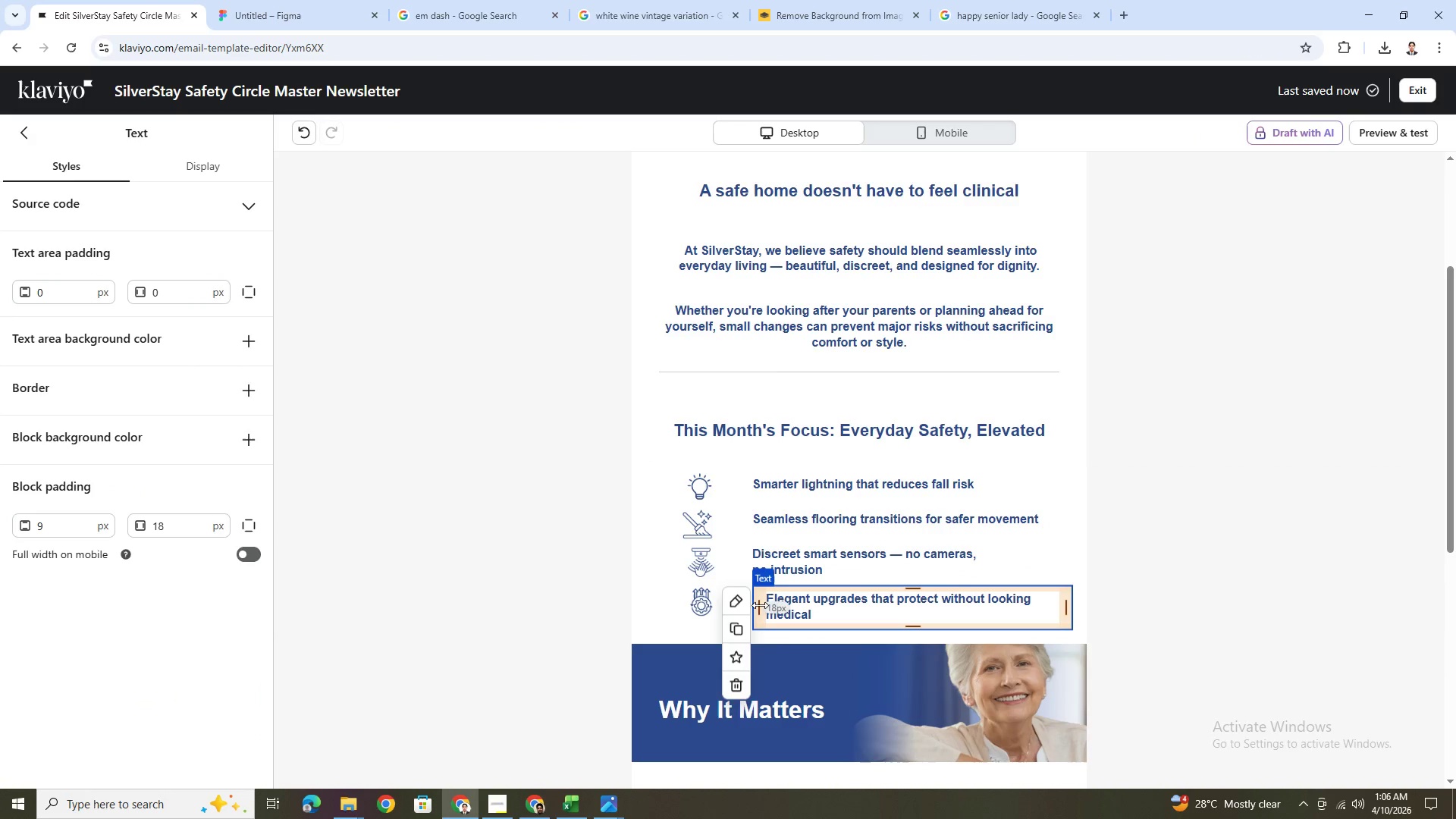 
left_click_drag(start_coordinate=[758, 607], to_coordinate=[736, 607])
 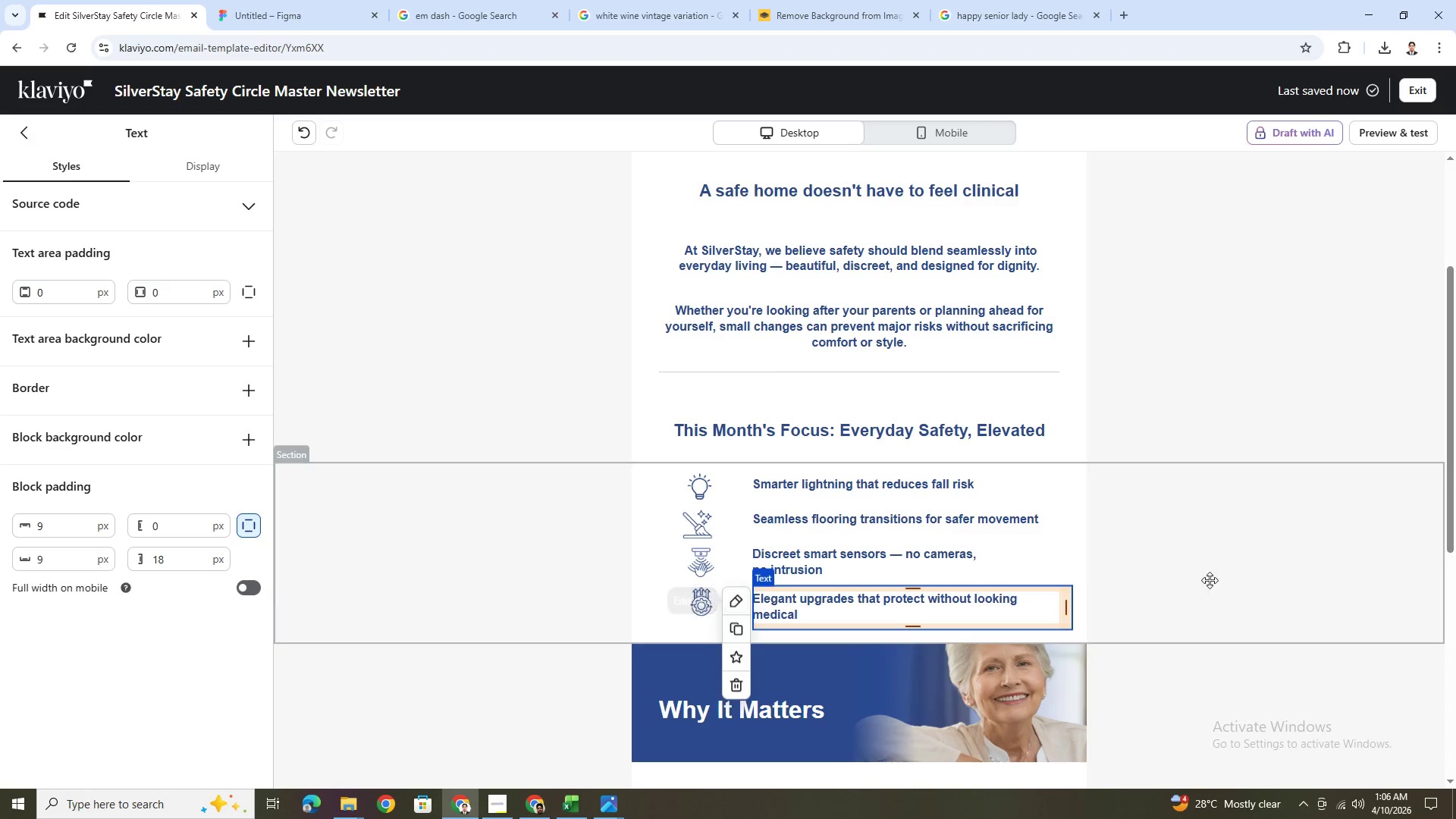 
left_click([1210, 580])
 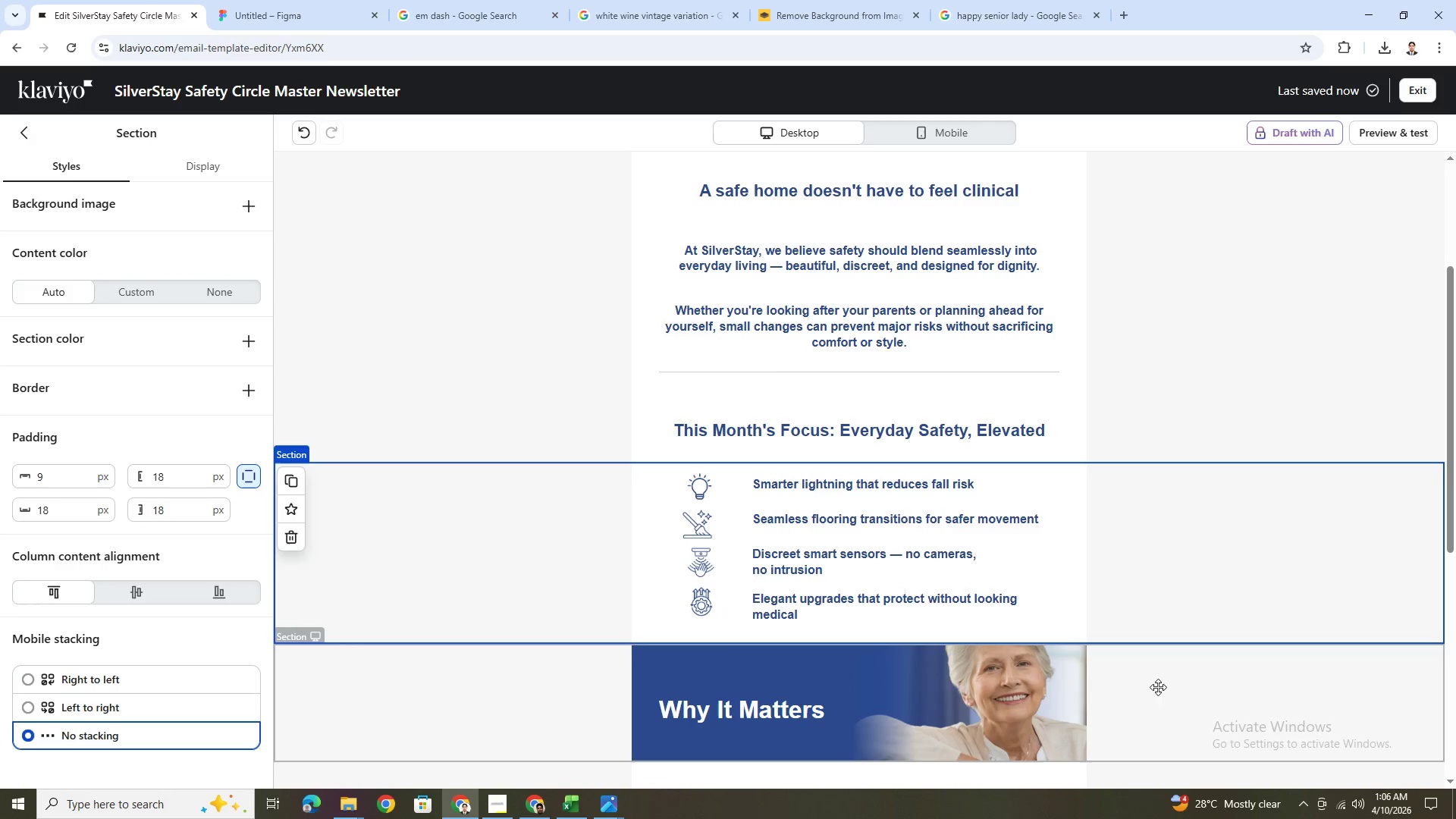 
scroll: coordinate [1170, 700], scroll_direction: down, amount: 1.0
 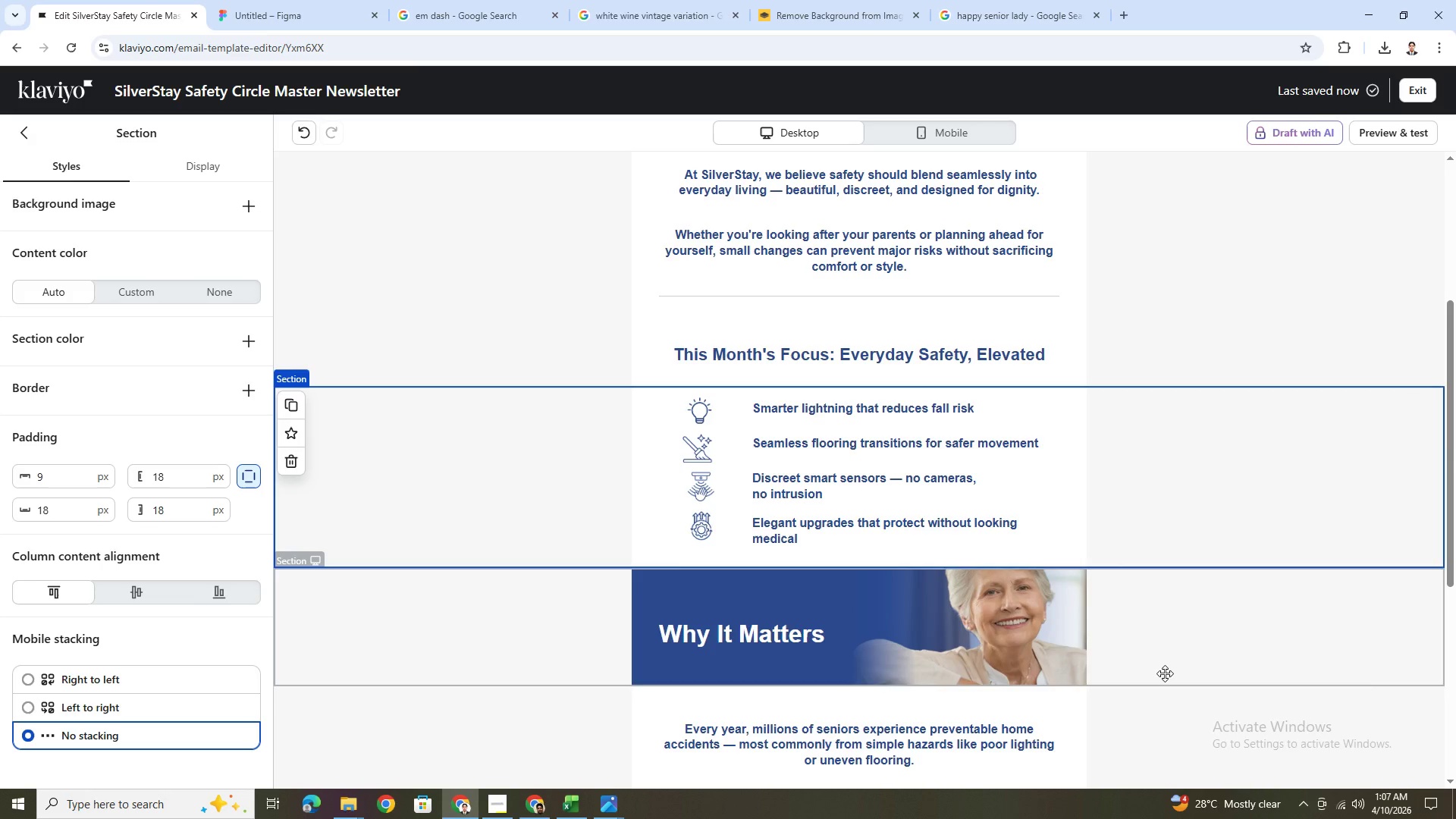 
wait(31.37)
 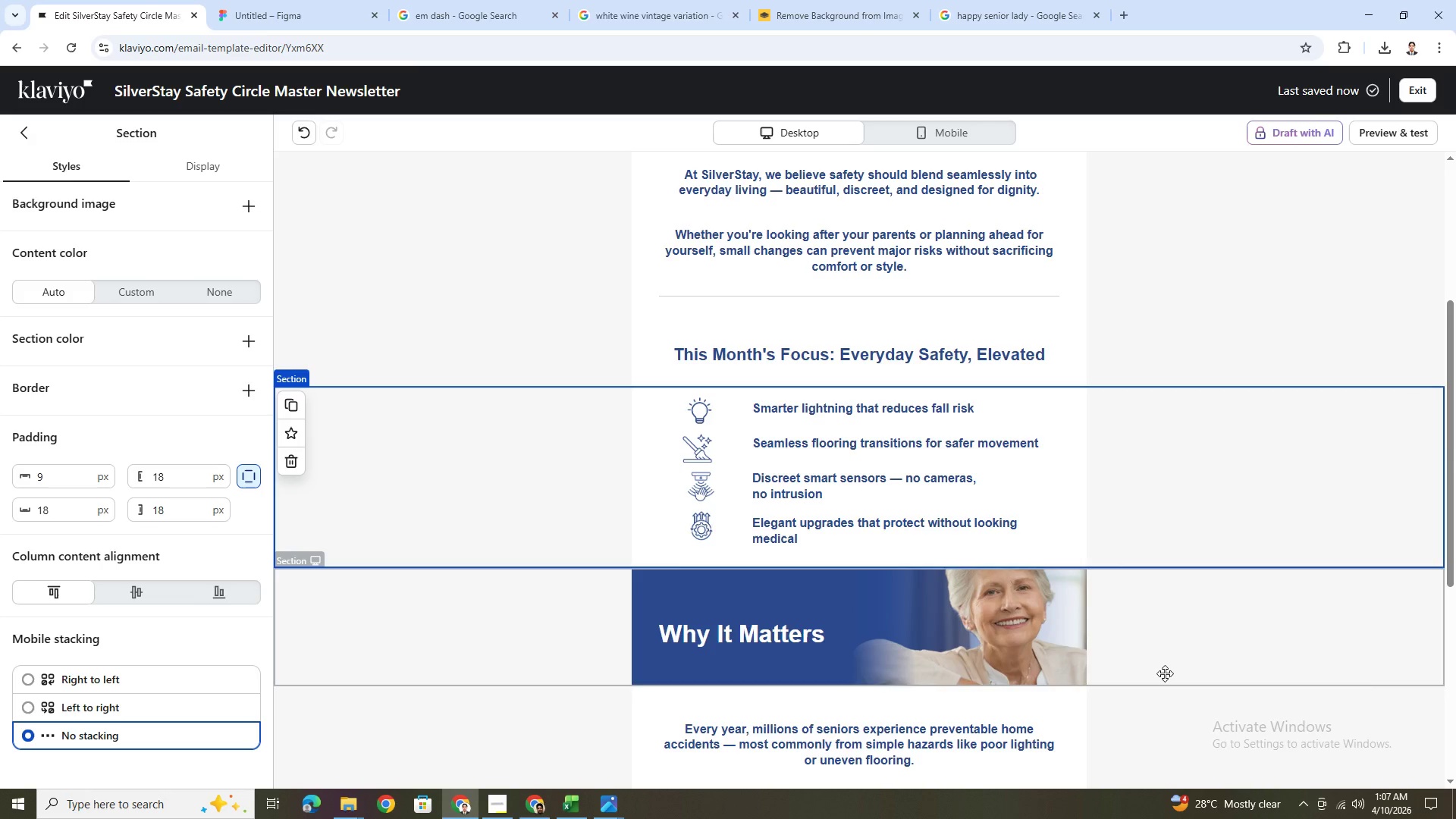 
left_click([1212, 732])
 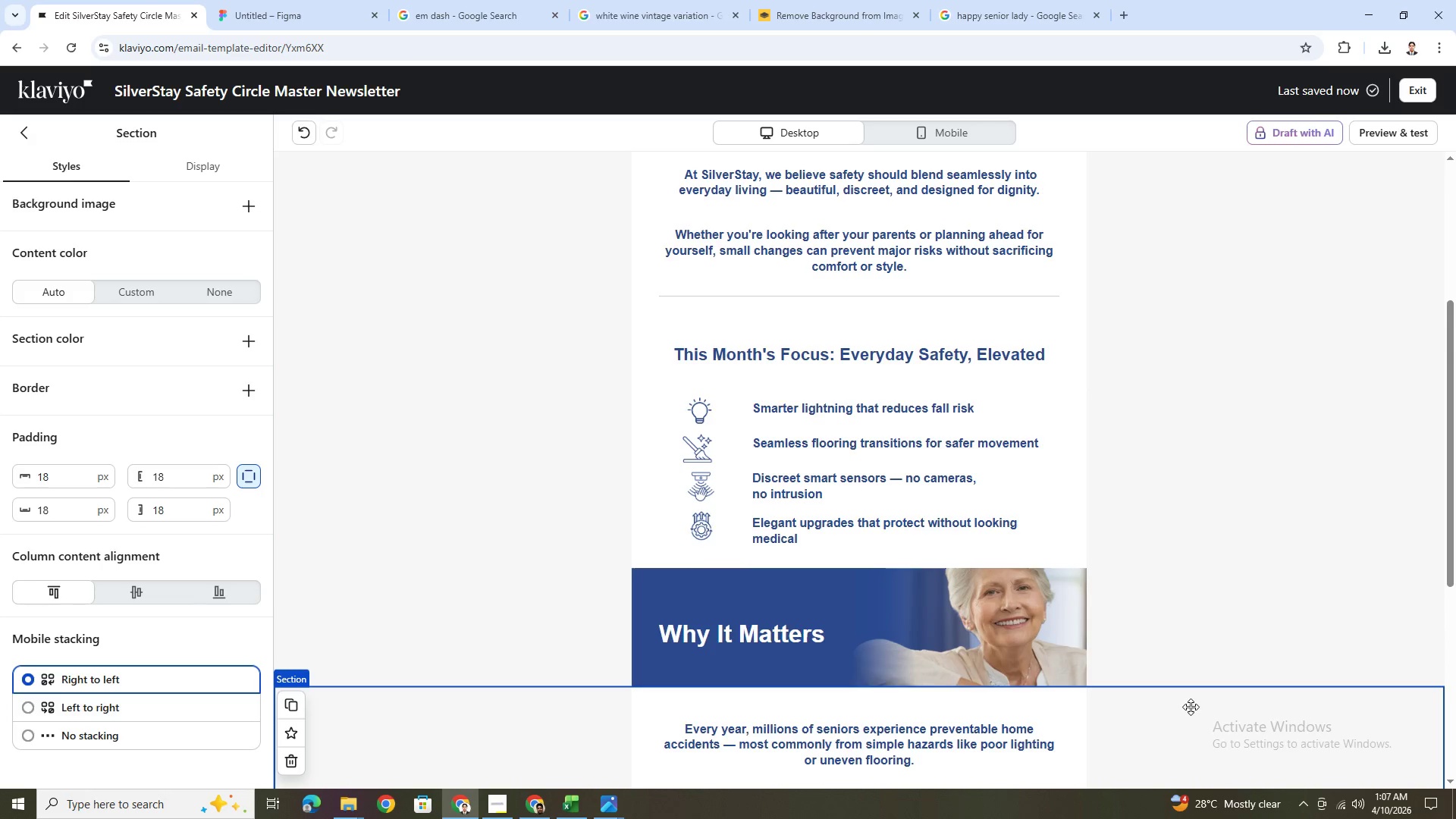 
hold_key(key=ControlLeft, duration=1.5)
scroll: coordinate [1166, 557], scroll_direction: down, amount: 5.0
 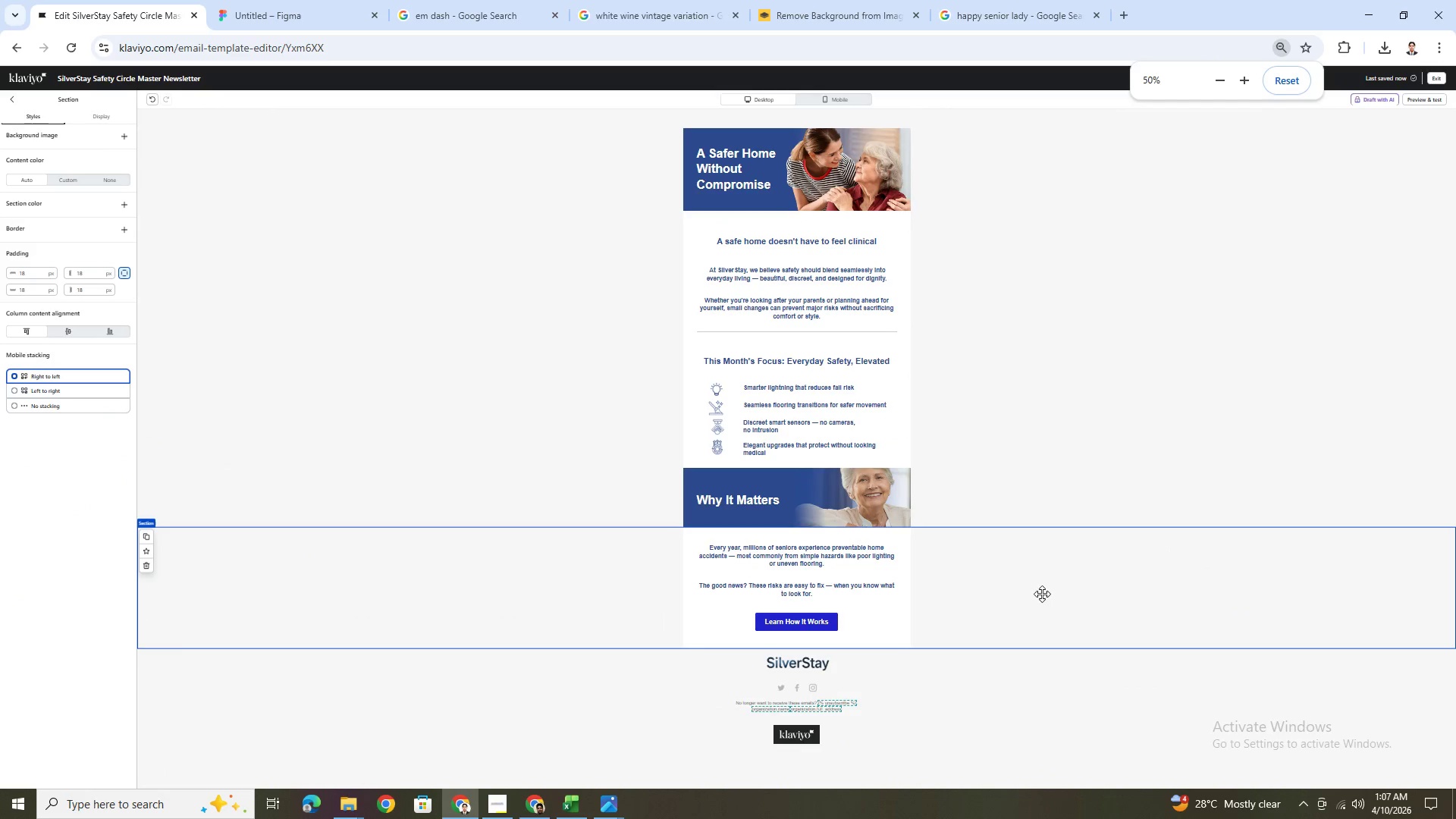 
hold_key(key=ControlLeft, duration=0.47)
 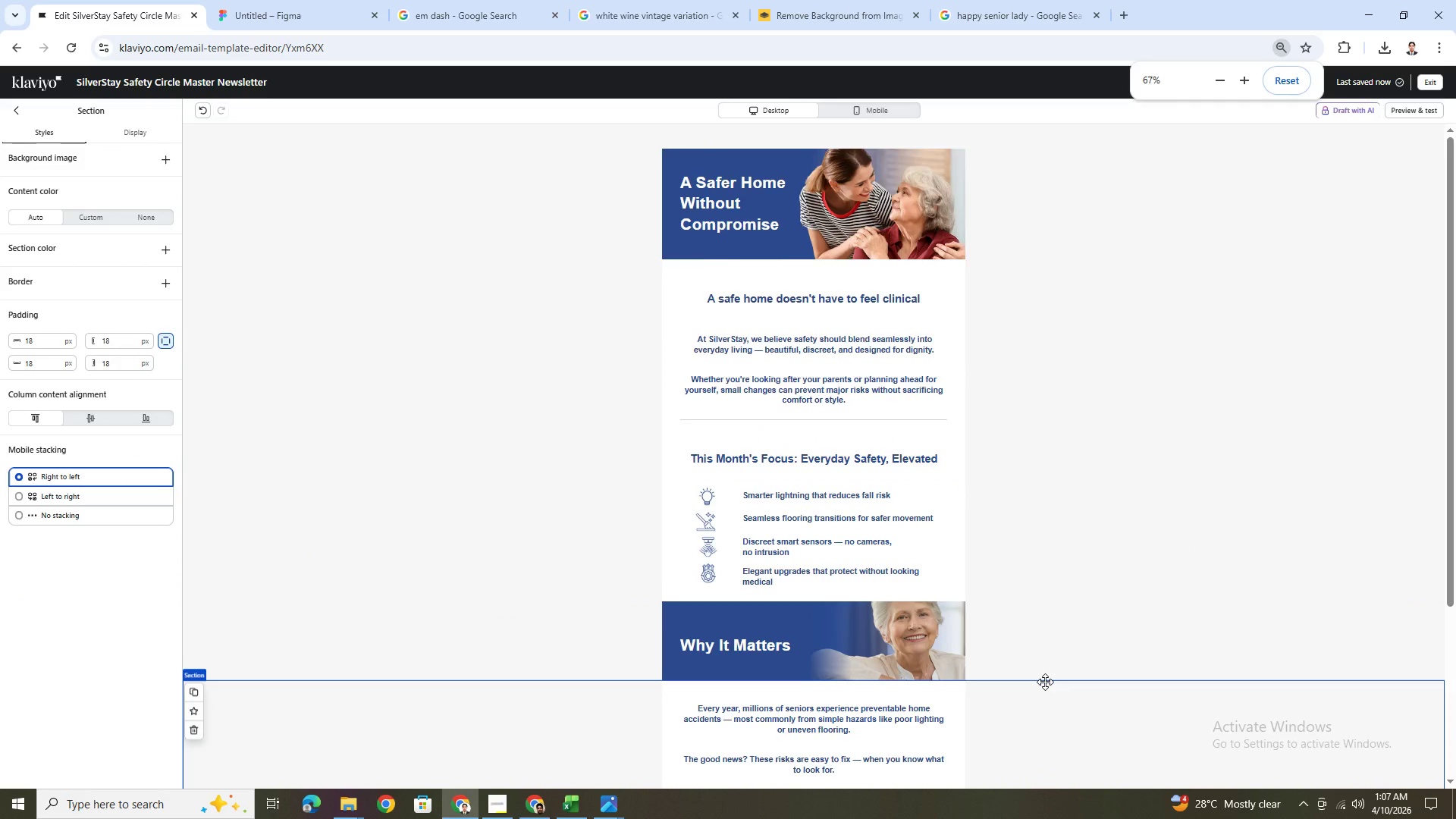 
hold_key(key=ControlLeft, duration=1.8)
 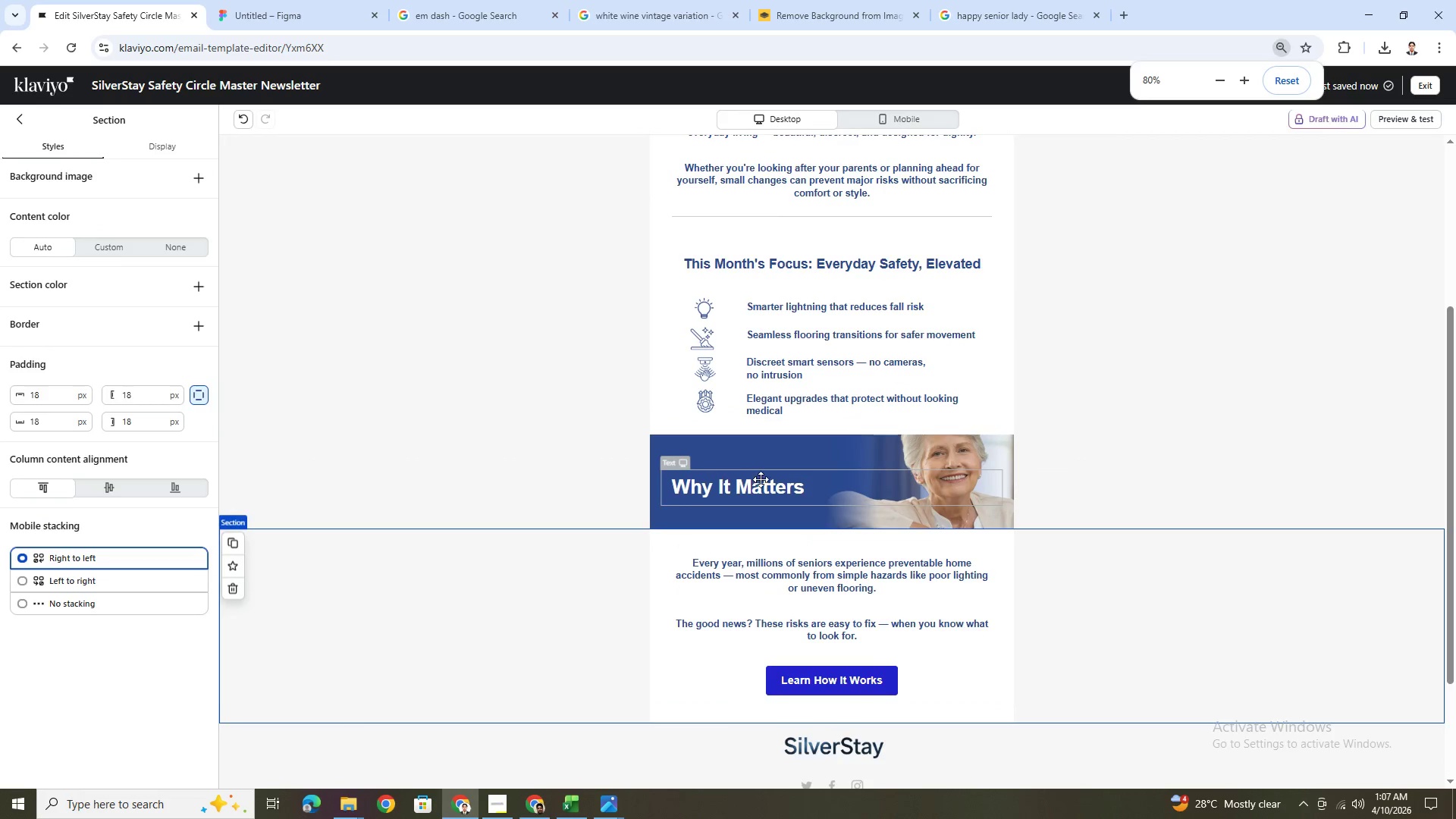 
scroll: coordinate [1041, 598], scroll_direction: up, amount: 1.0
 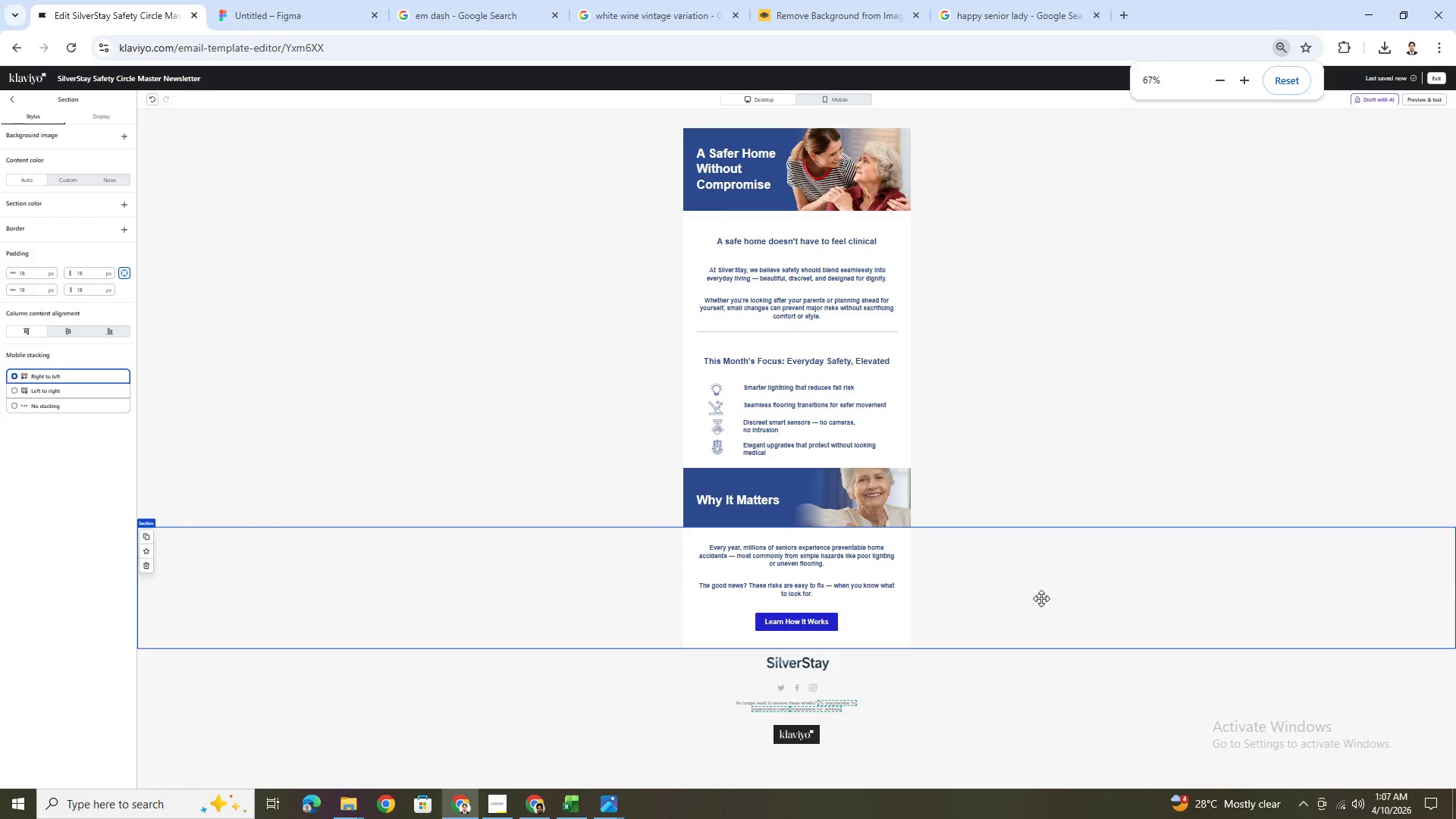 
scroll: coordinate [1045, 682], scroll_direction: down, amount: 3.0
 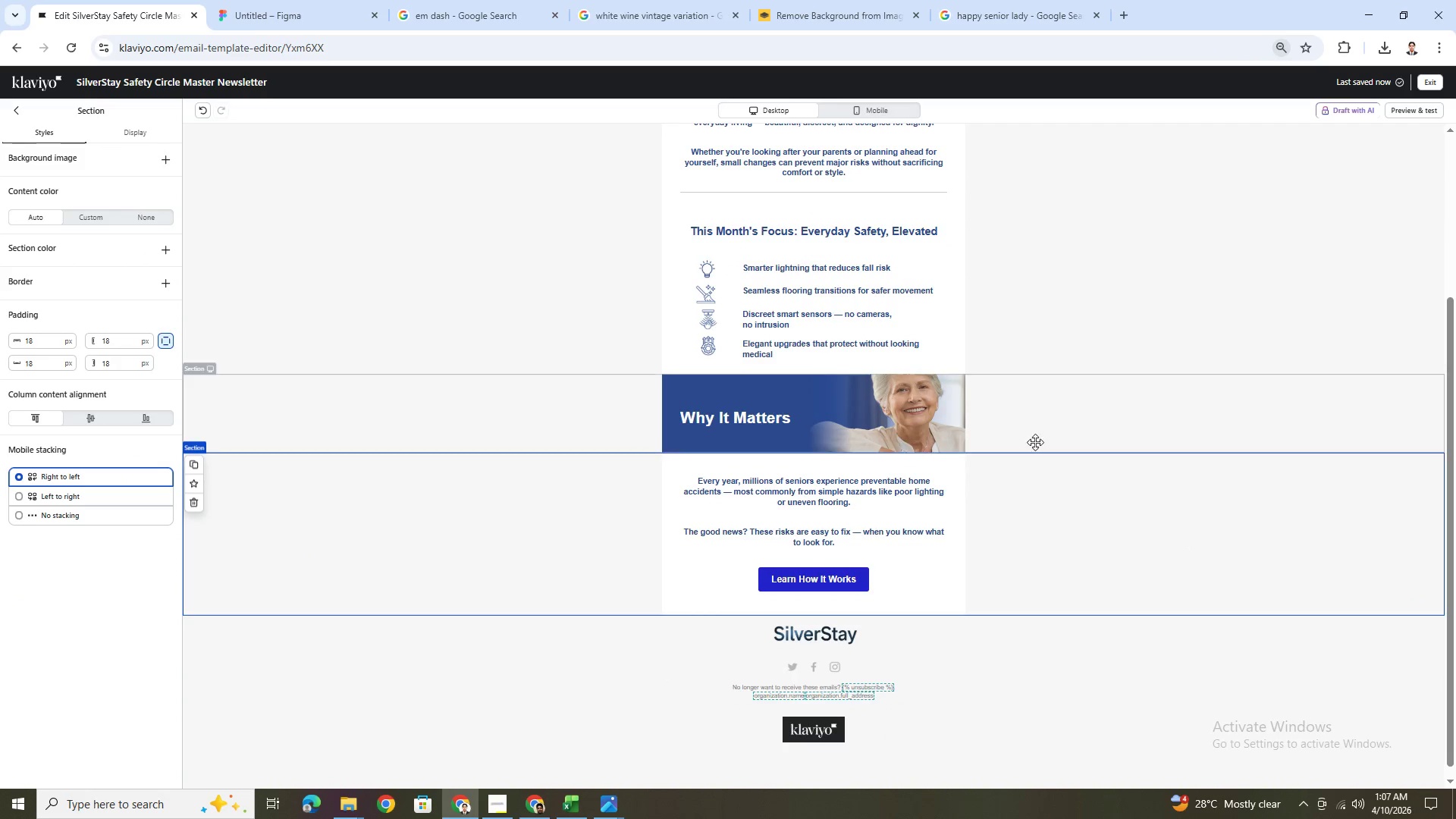 
hold_key(key=ControlLeft, duration=0.34)
hold_key(key=ControlLeft, duration=1.44)
scroll: coordinate [844, 637], scroll_direction: up, amount: 4.0
 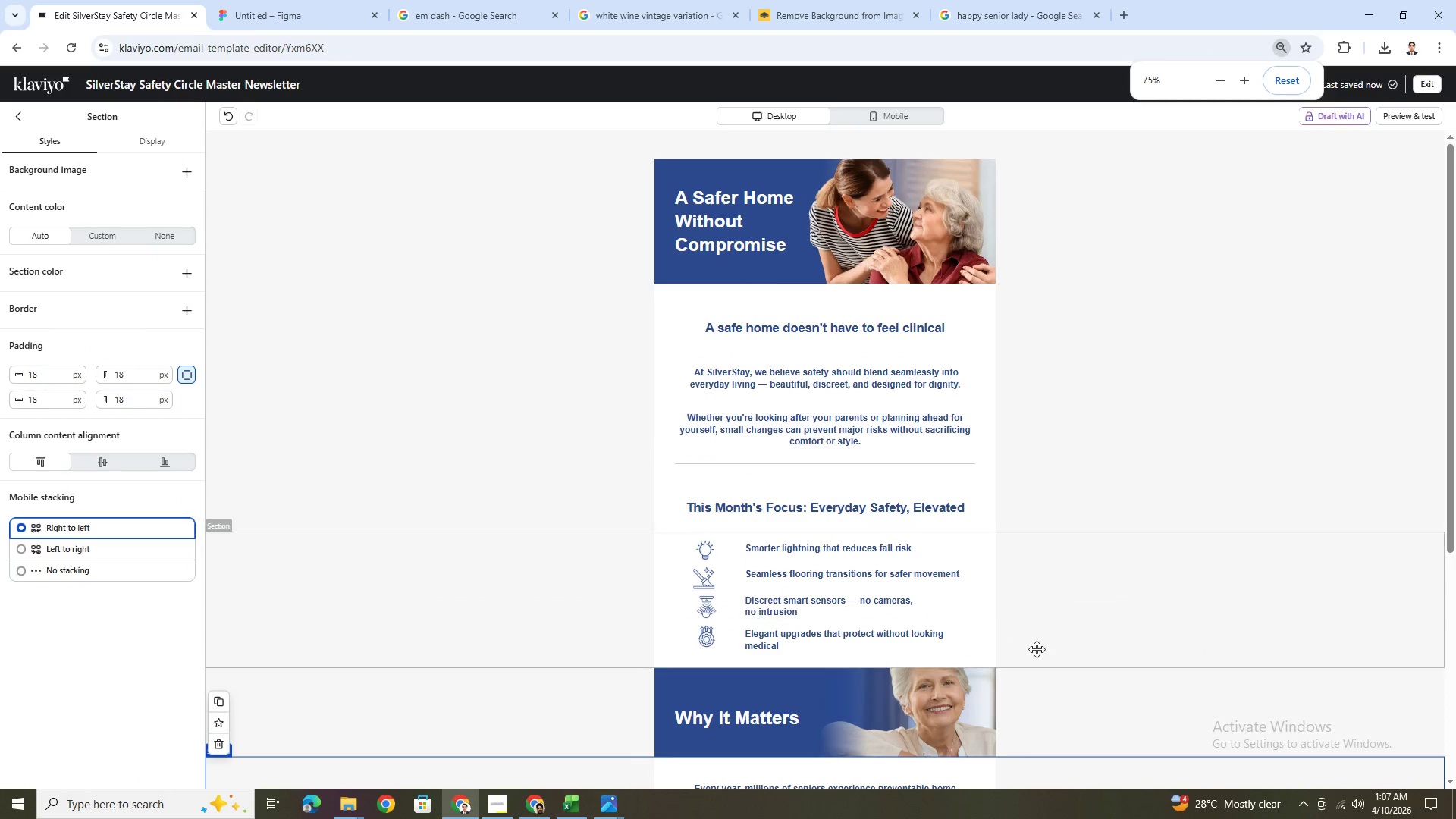 
scroll: coordinate [1037, 649], scroll_direction: down, amount: 2.0
 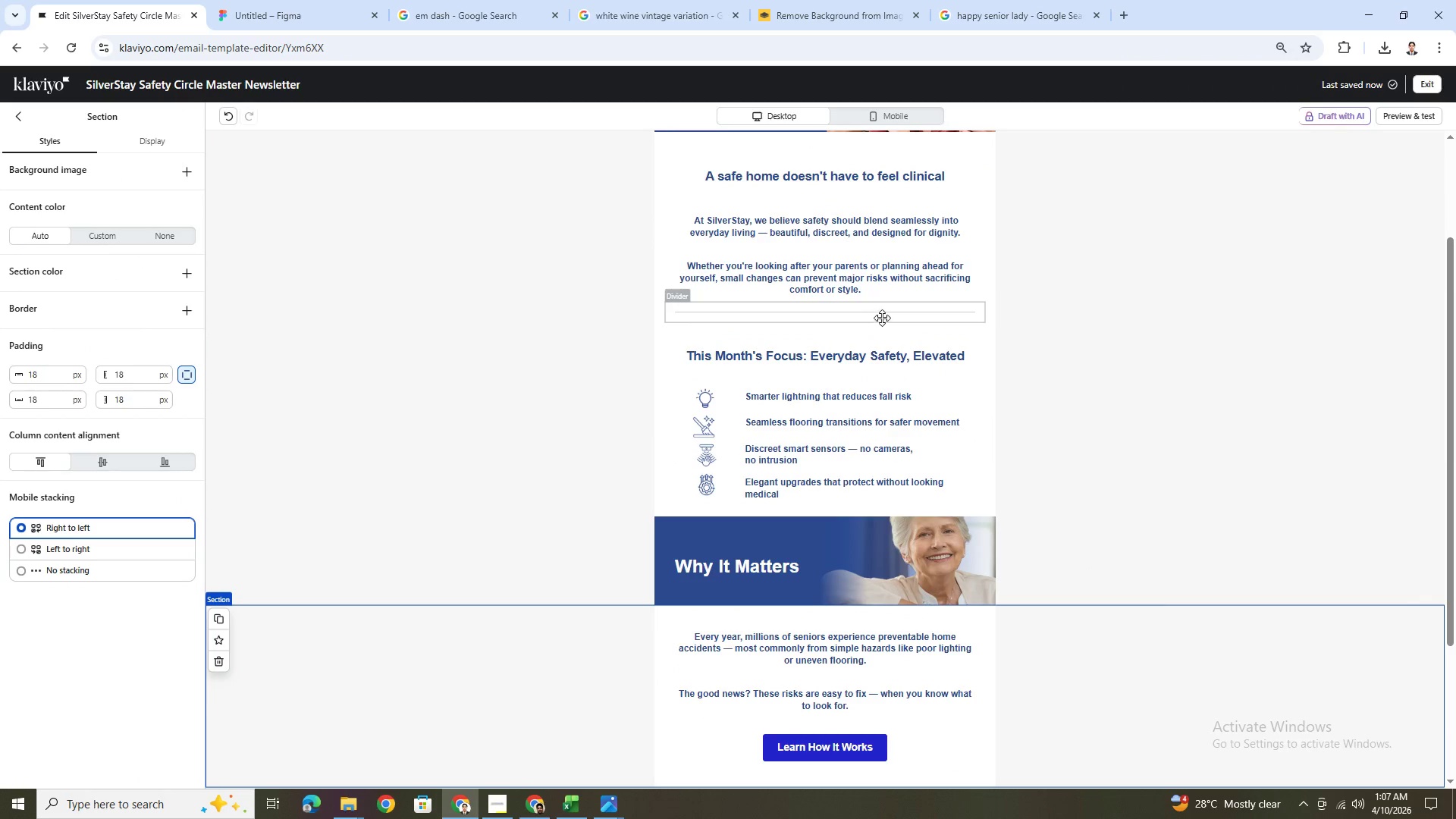 
wait(9.06)
 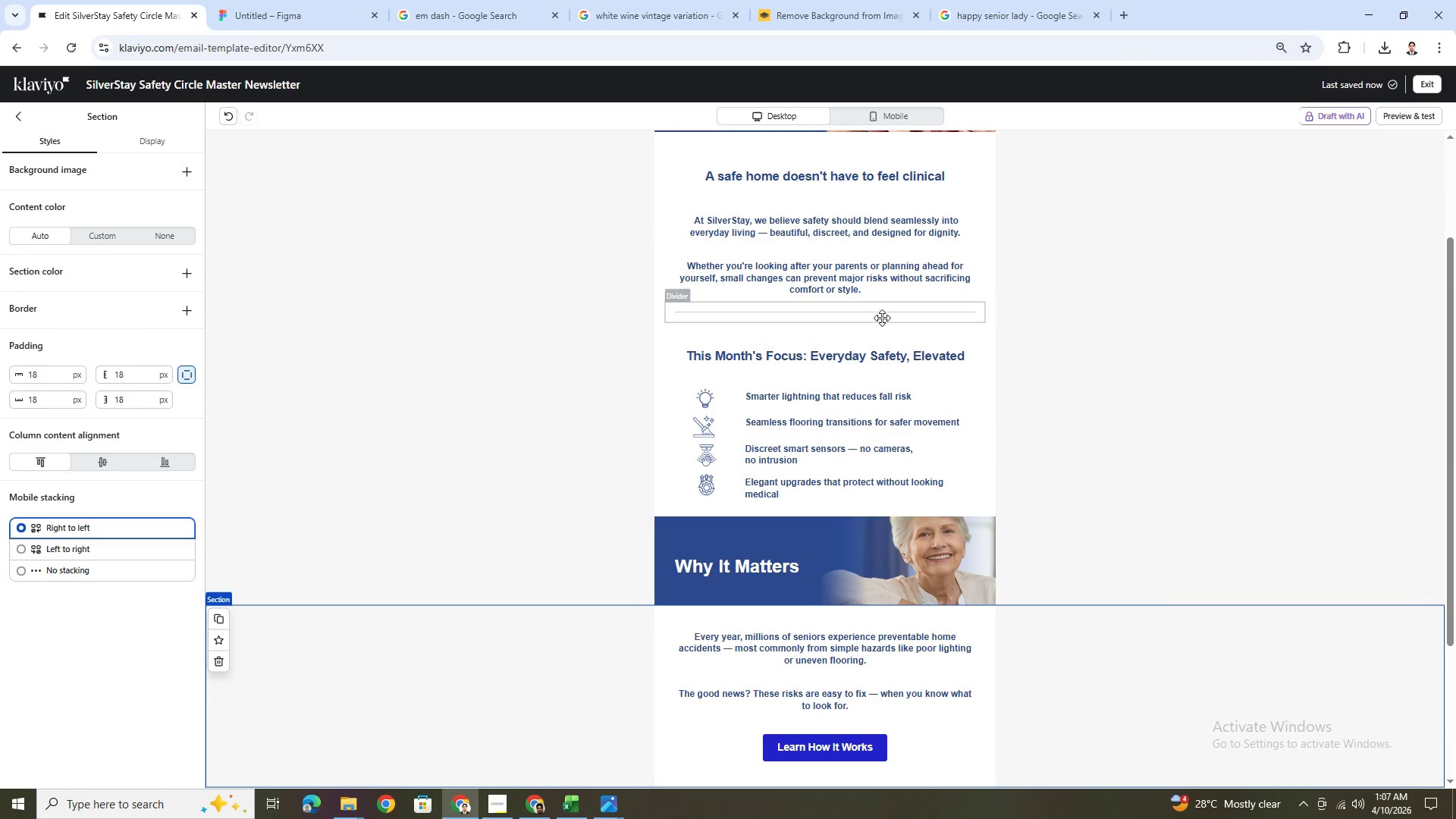 
left_click([14, 119])
 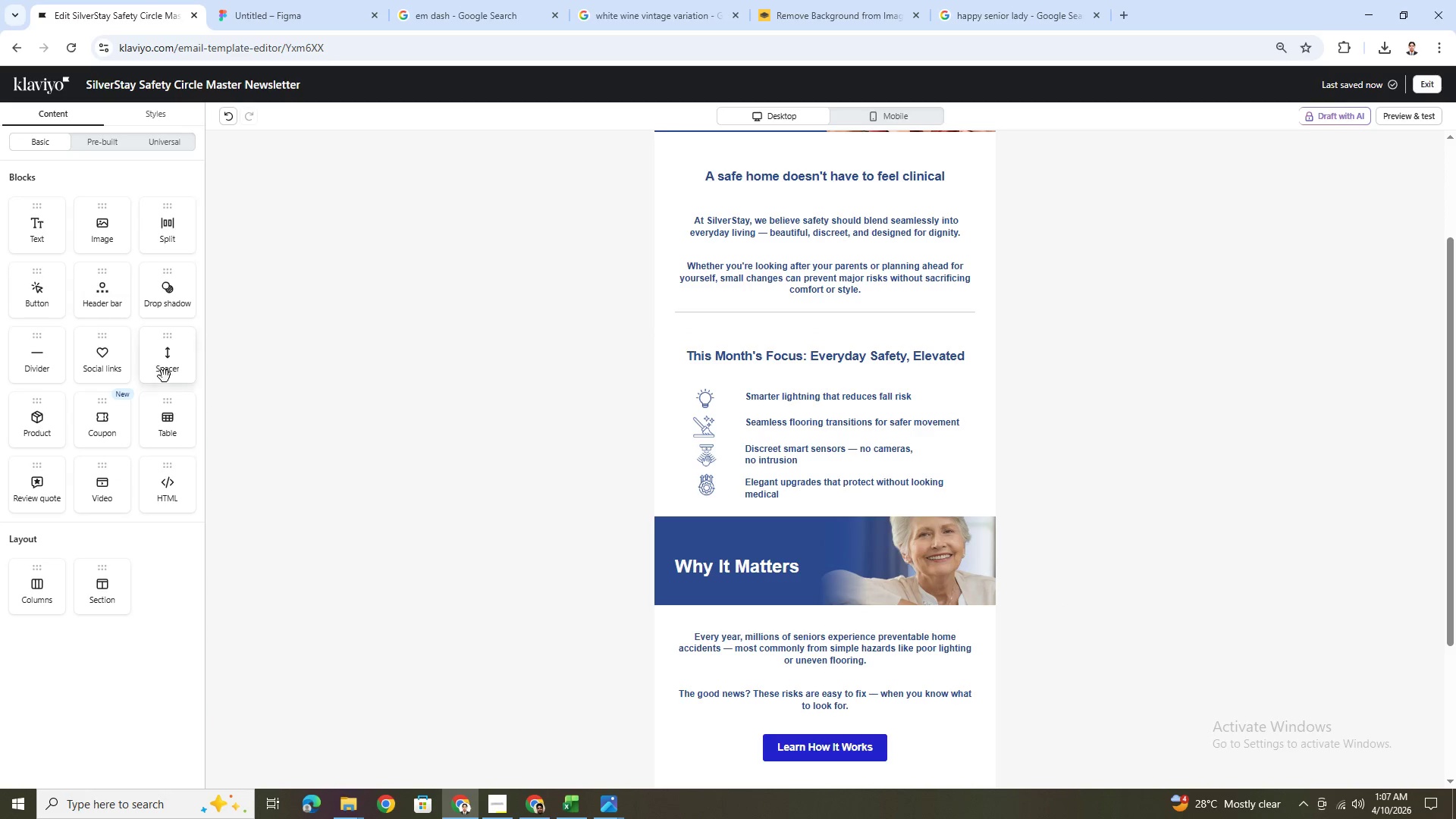 
left_click_drag(start_coordinate=[169, 349], to_coordinate=[854, 308])
 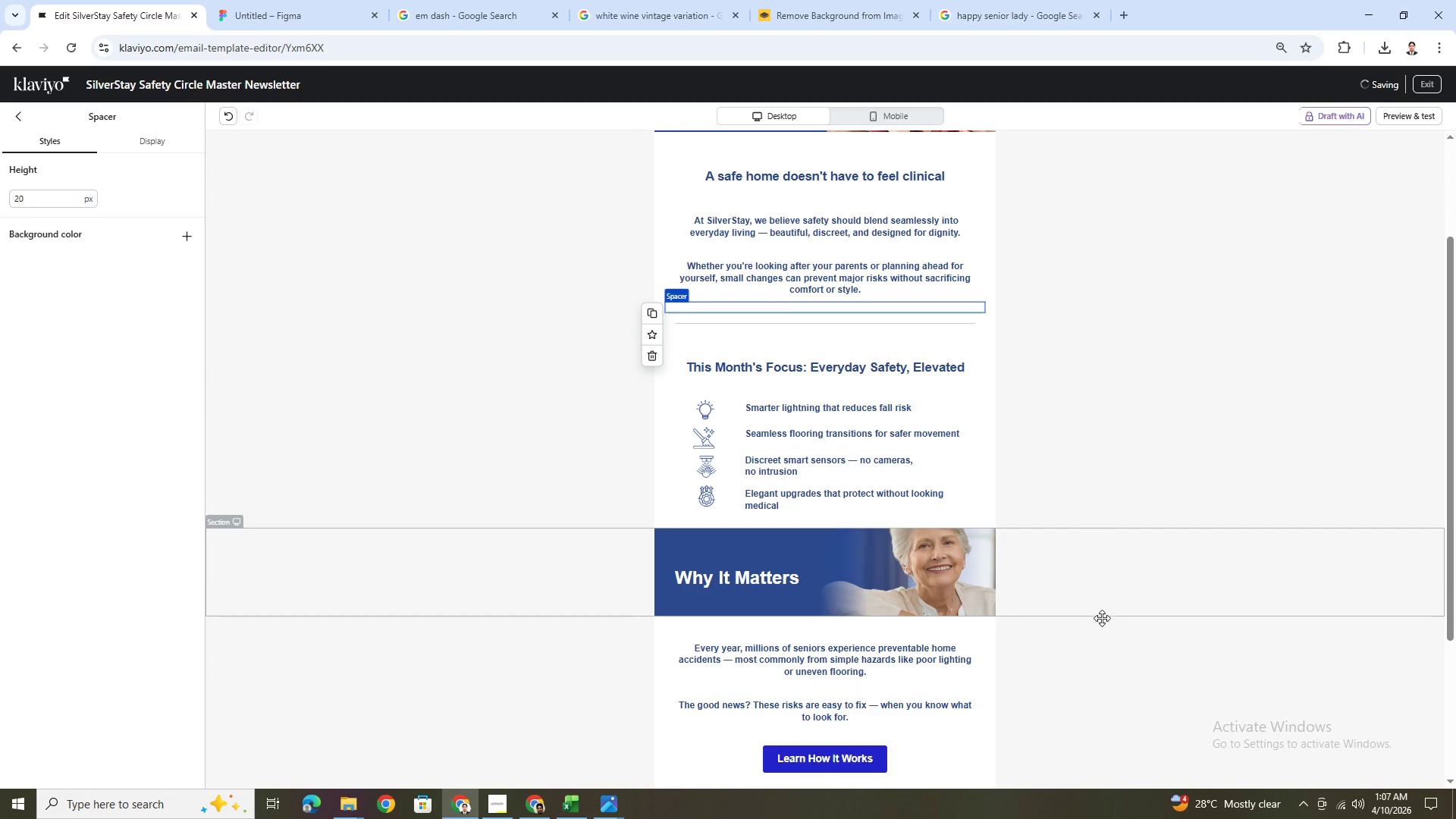 
left_click([1102, 629])
 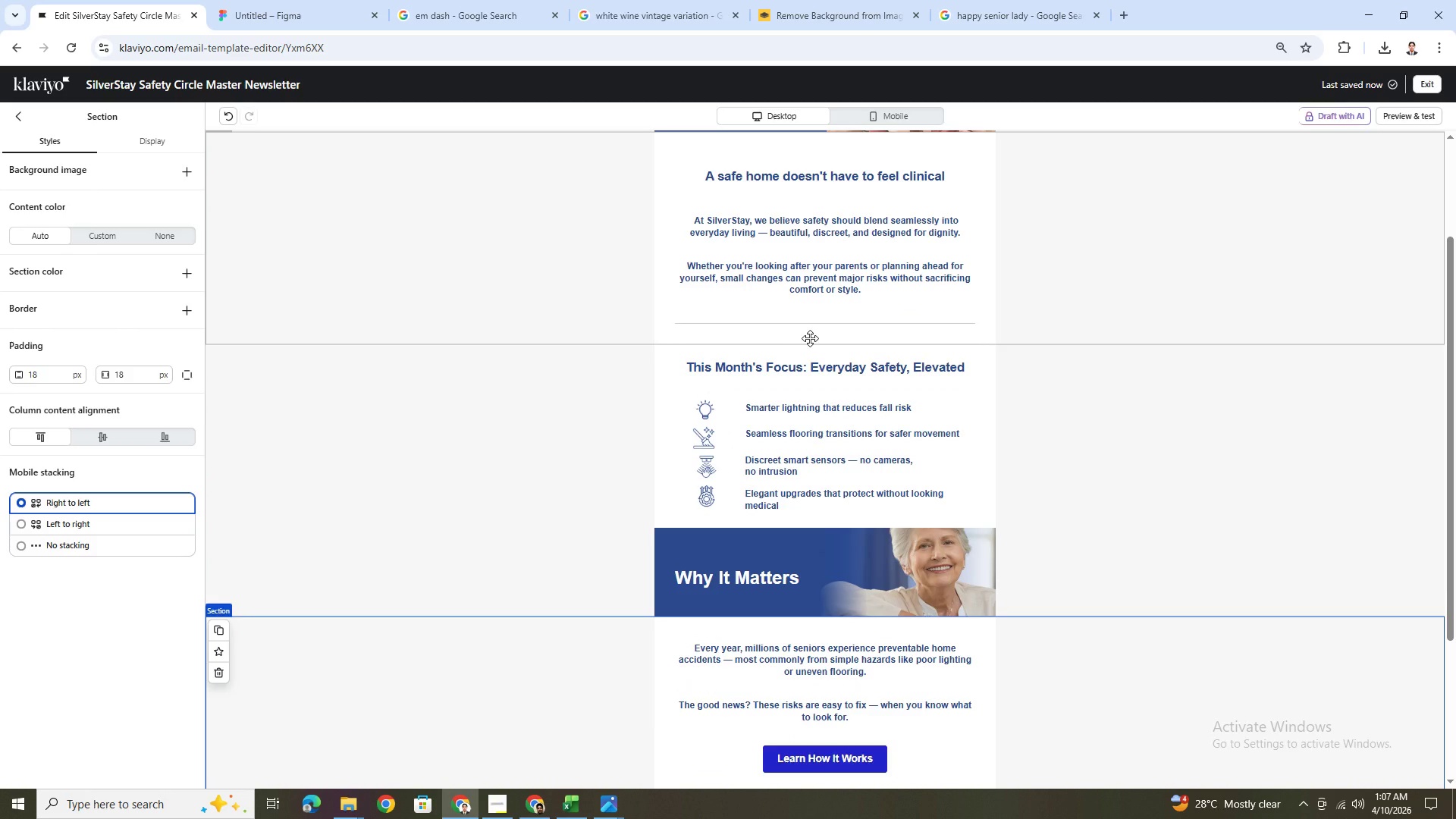 
left_click([810, 338])
 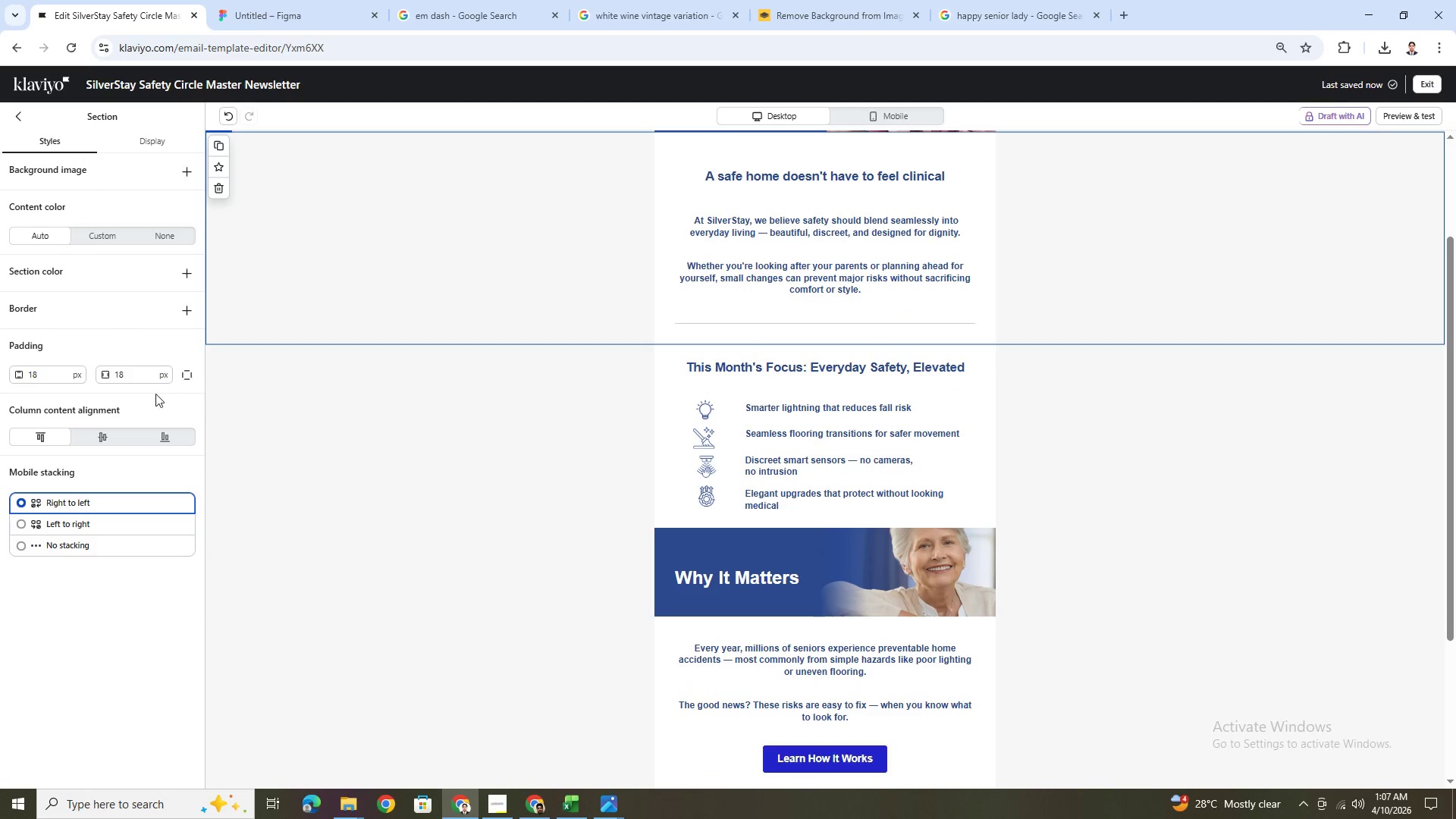 
left_click([187, 378])
 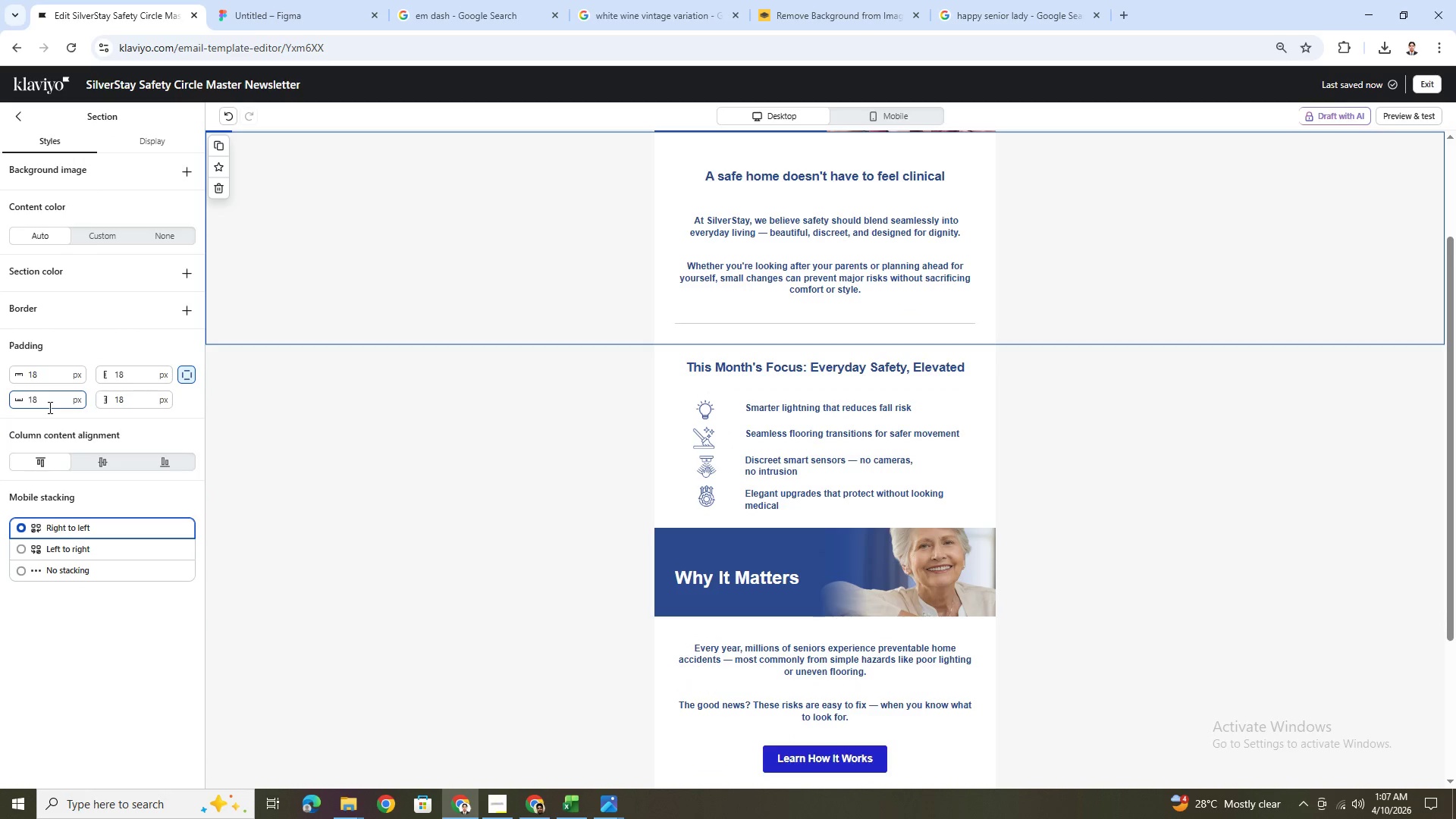 
double_click([49, 407])
 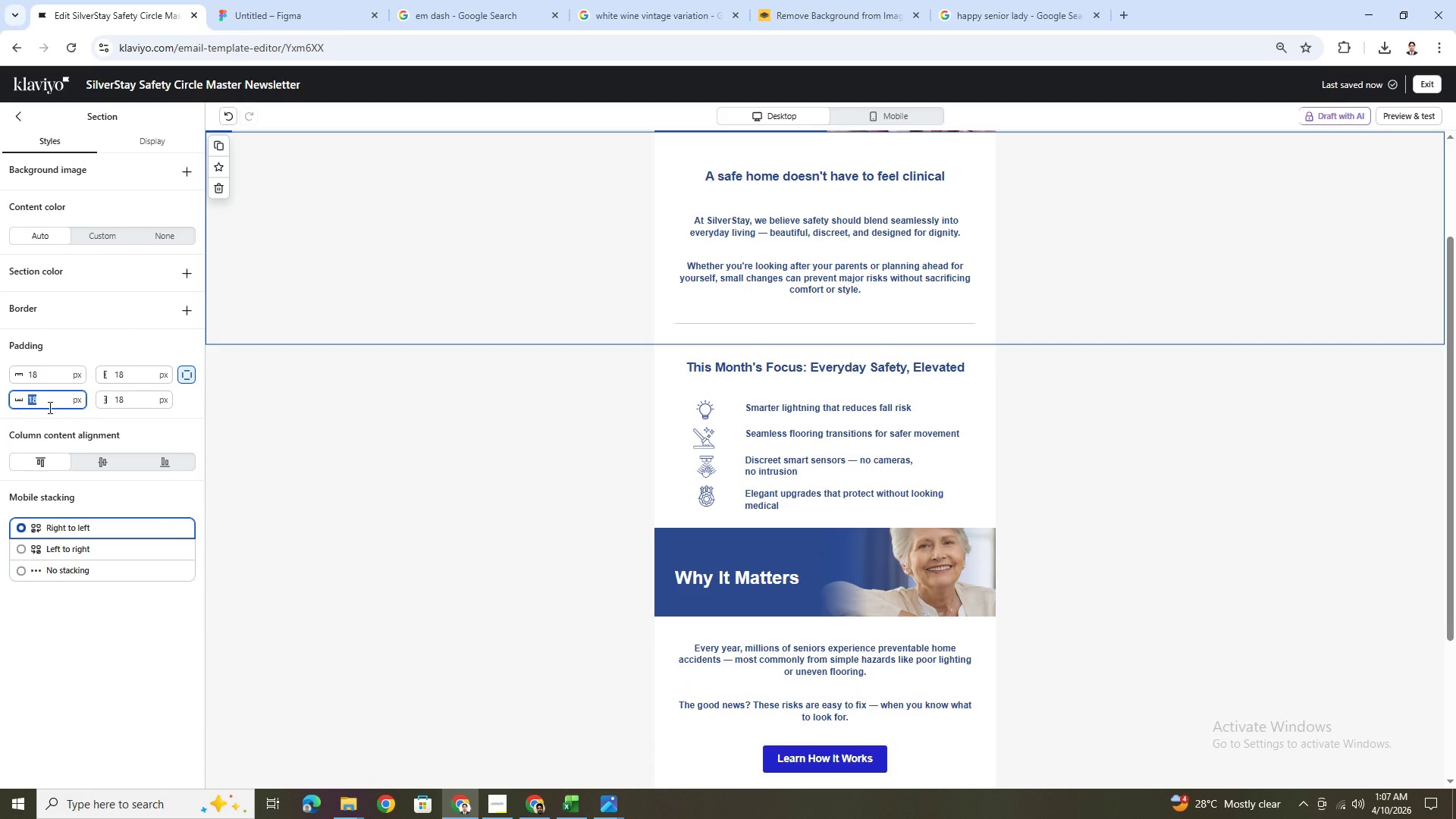 
key(Numpad9)
 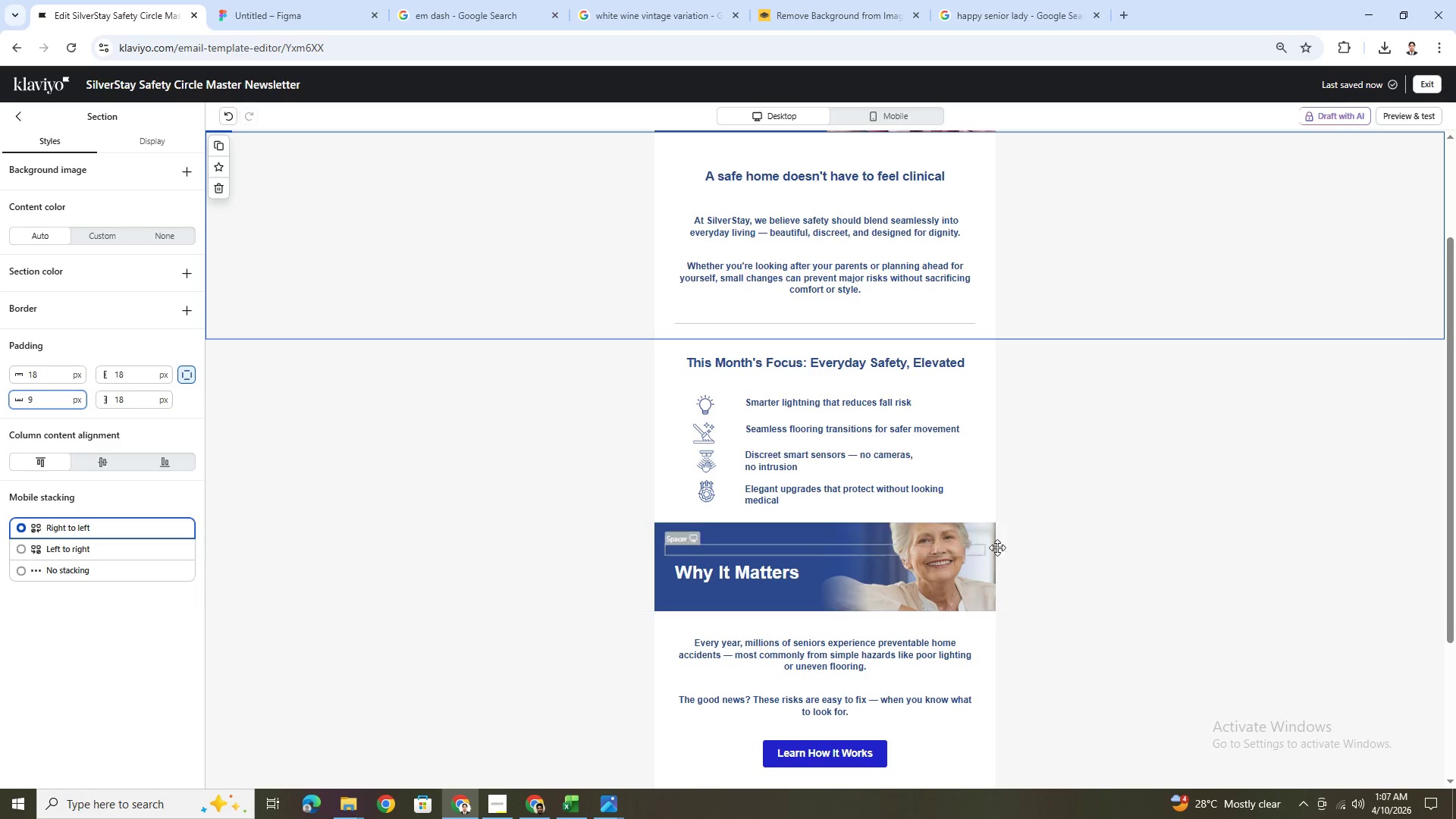 
left_click([1166, 629])
 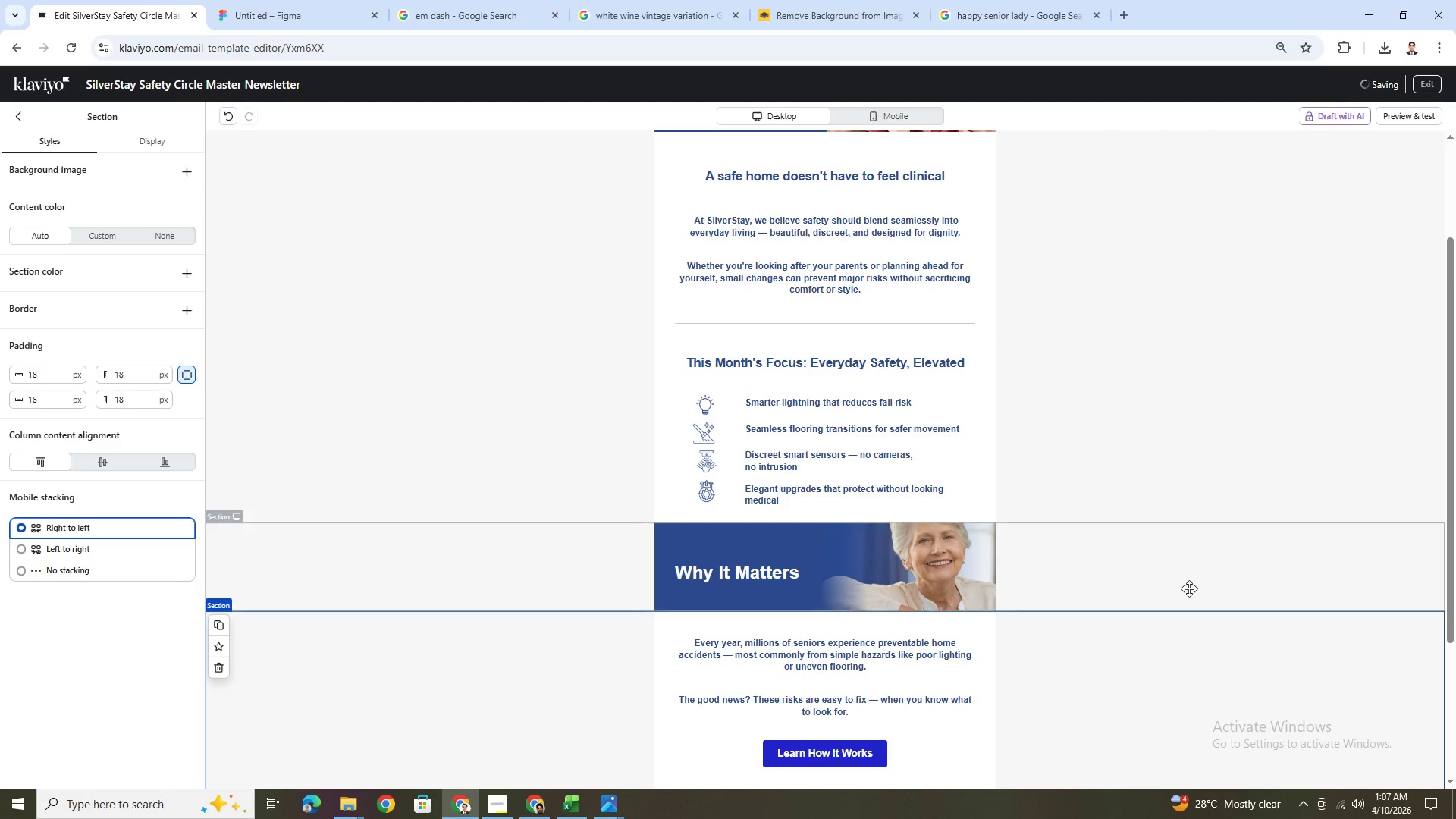 
scroll: coordinate [1189, 588], scroll_direction: up, amount: 2.0
 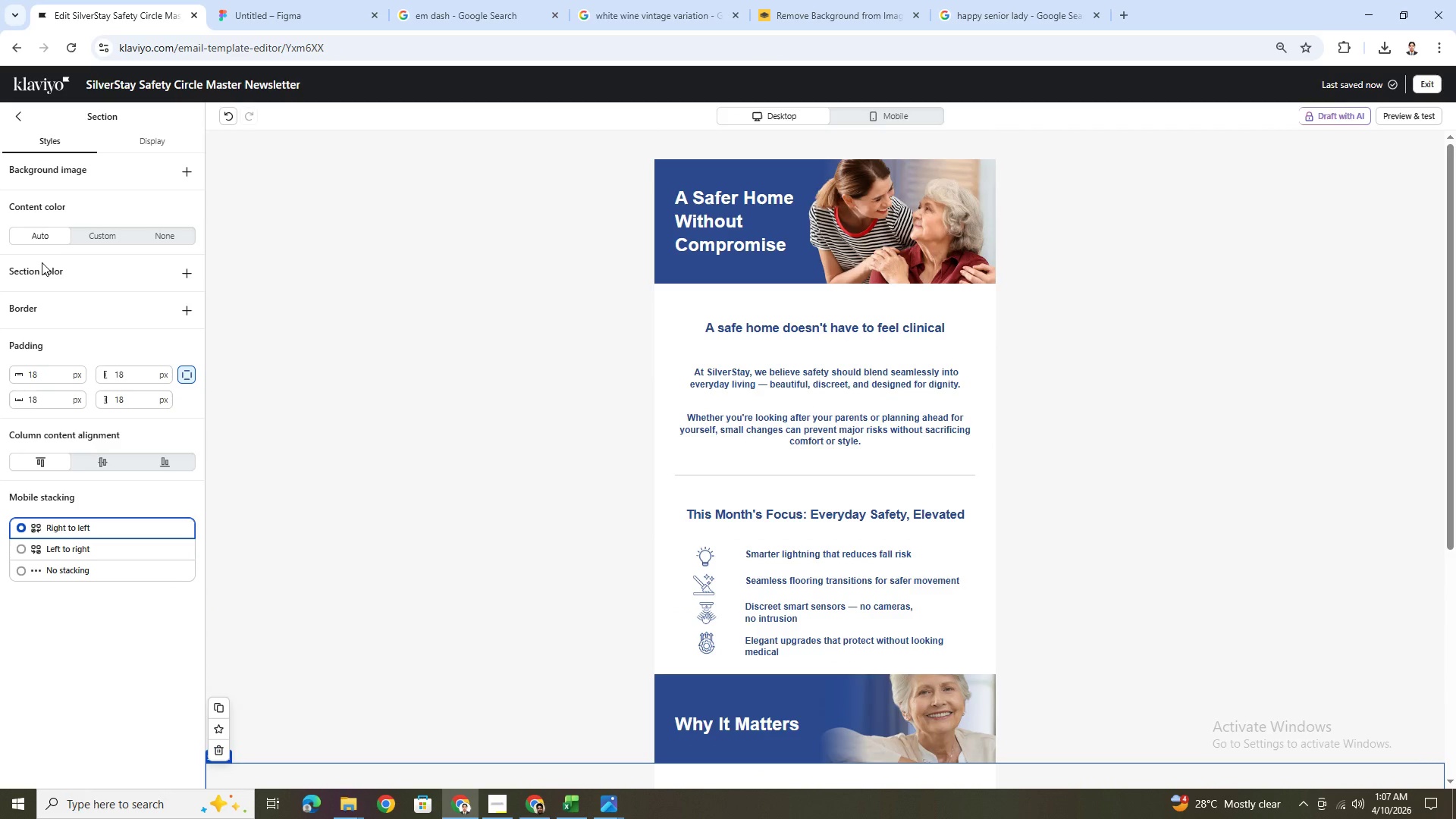 
wait(5.17)
 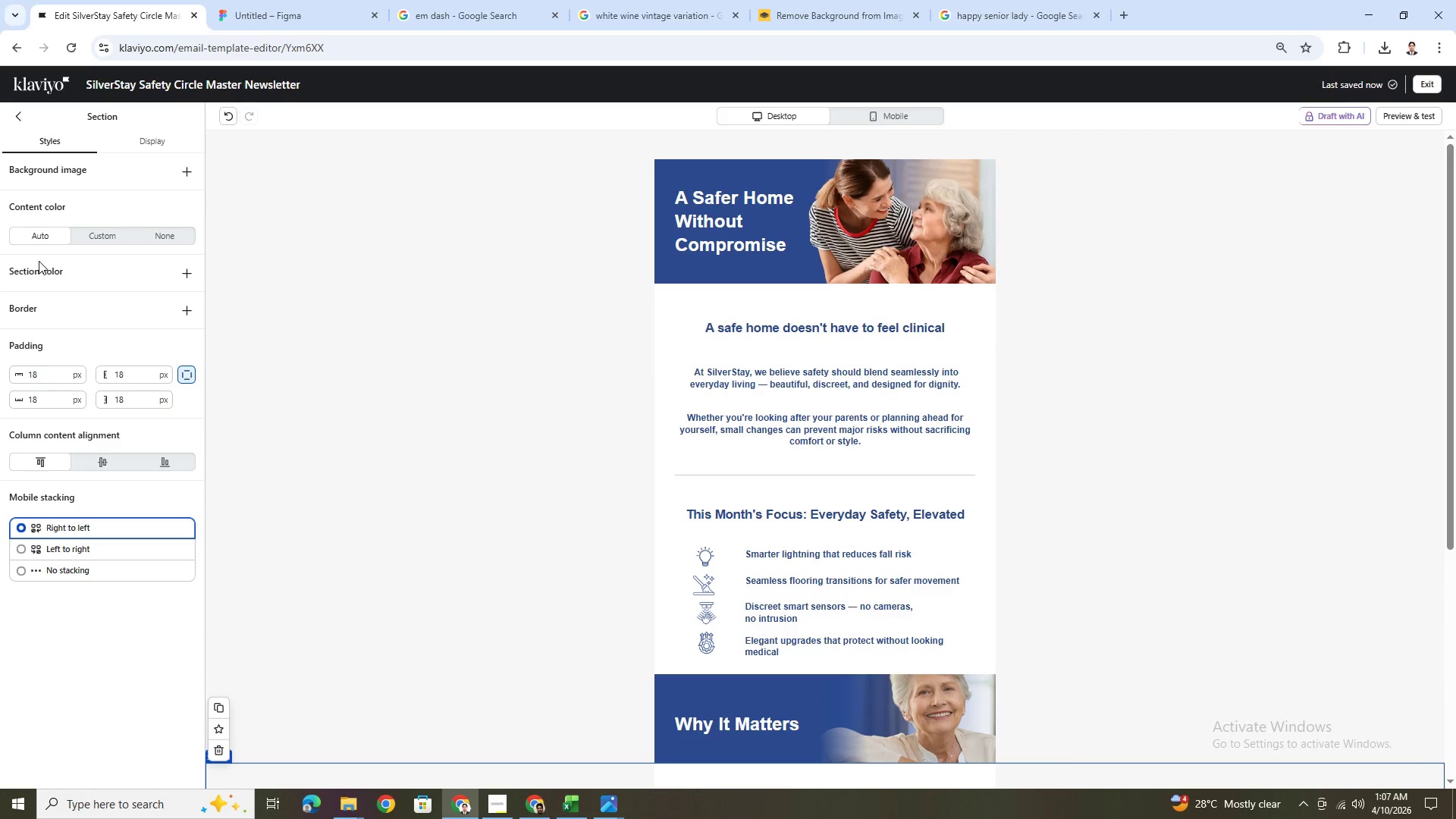 
scroll: coordinate [1095, 519], scroll_direction: down, amount: 7.0
 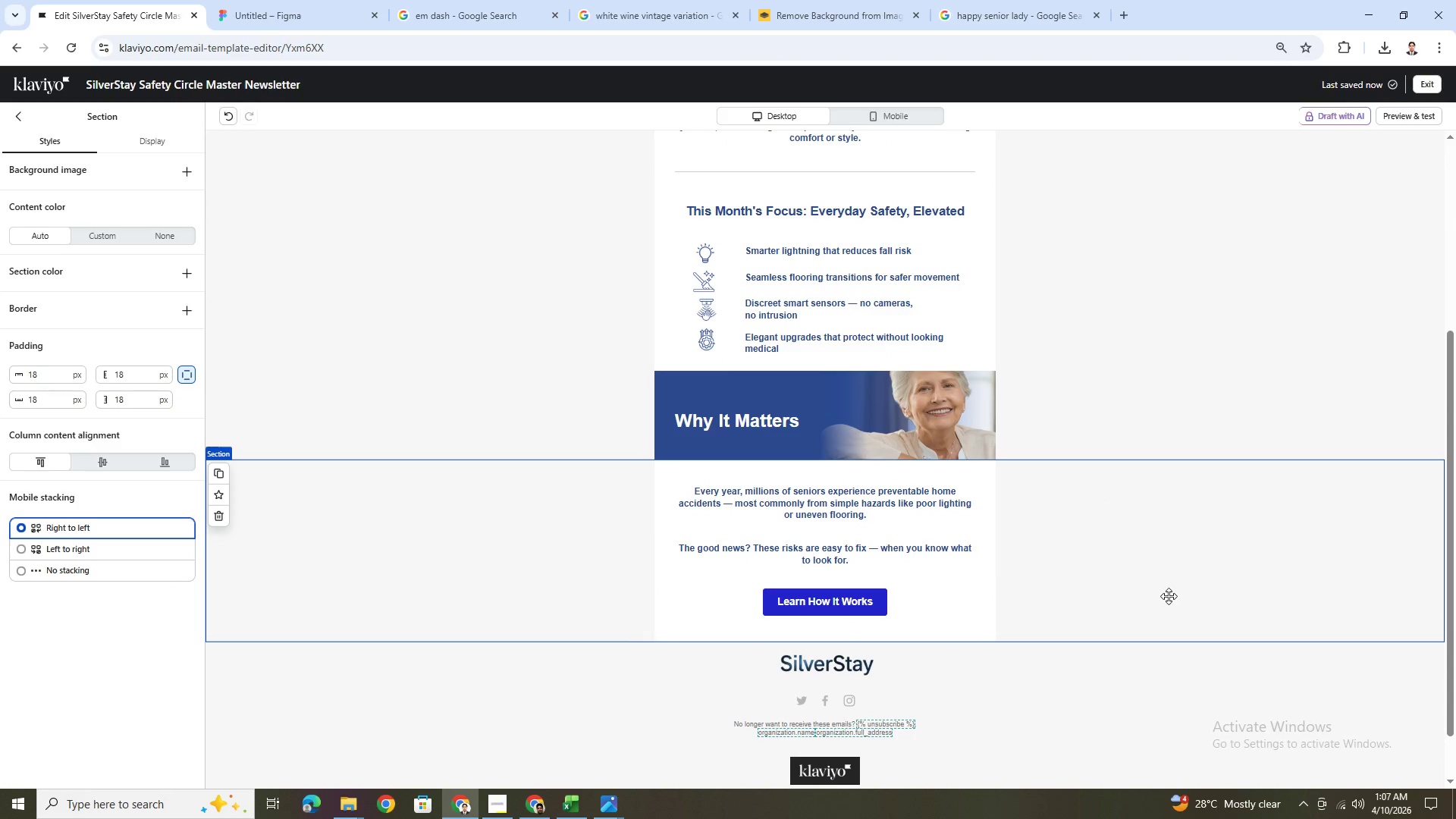 
scroll: coordinate [1169, 598], scroll_direction: up, amount: 4.0
 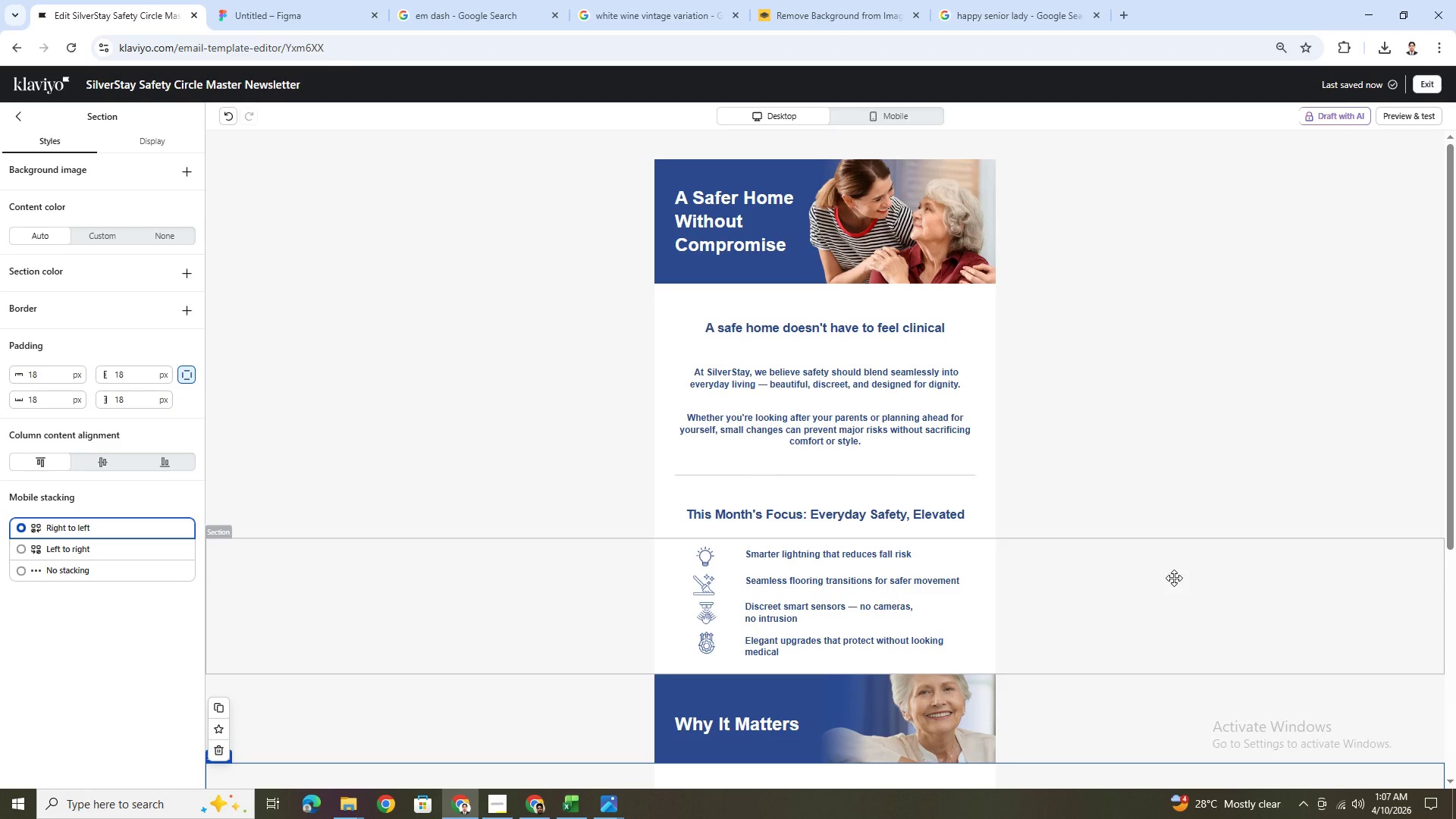 
wait(7.33)
 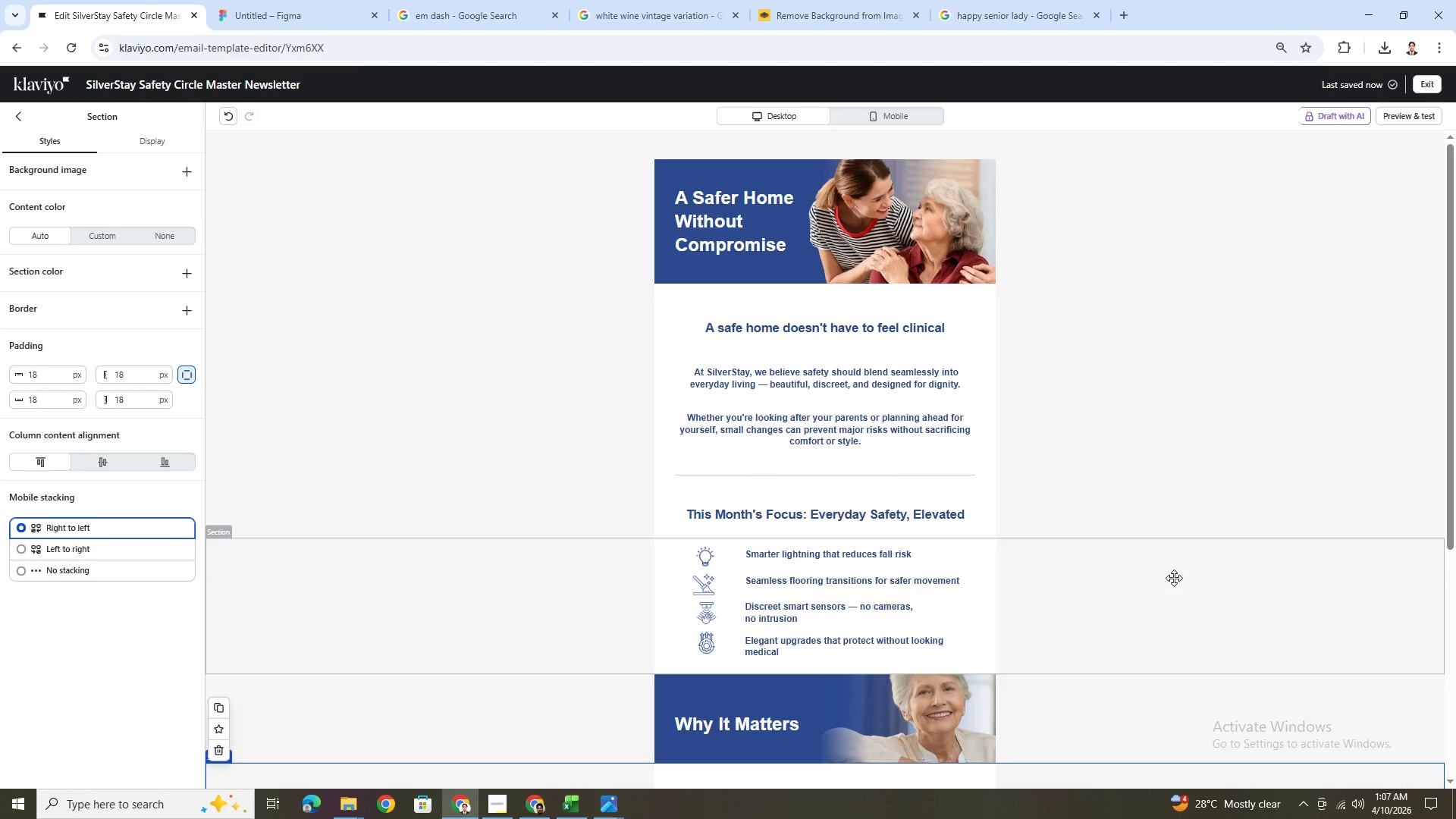 
scroll: coordinate [1191, 579], scroll_direction: down, amount: 4.0
 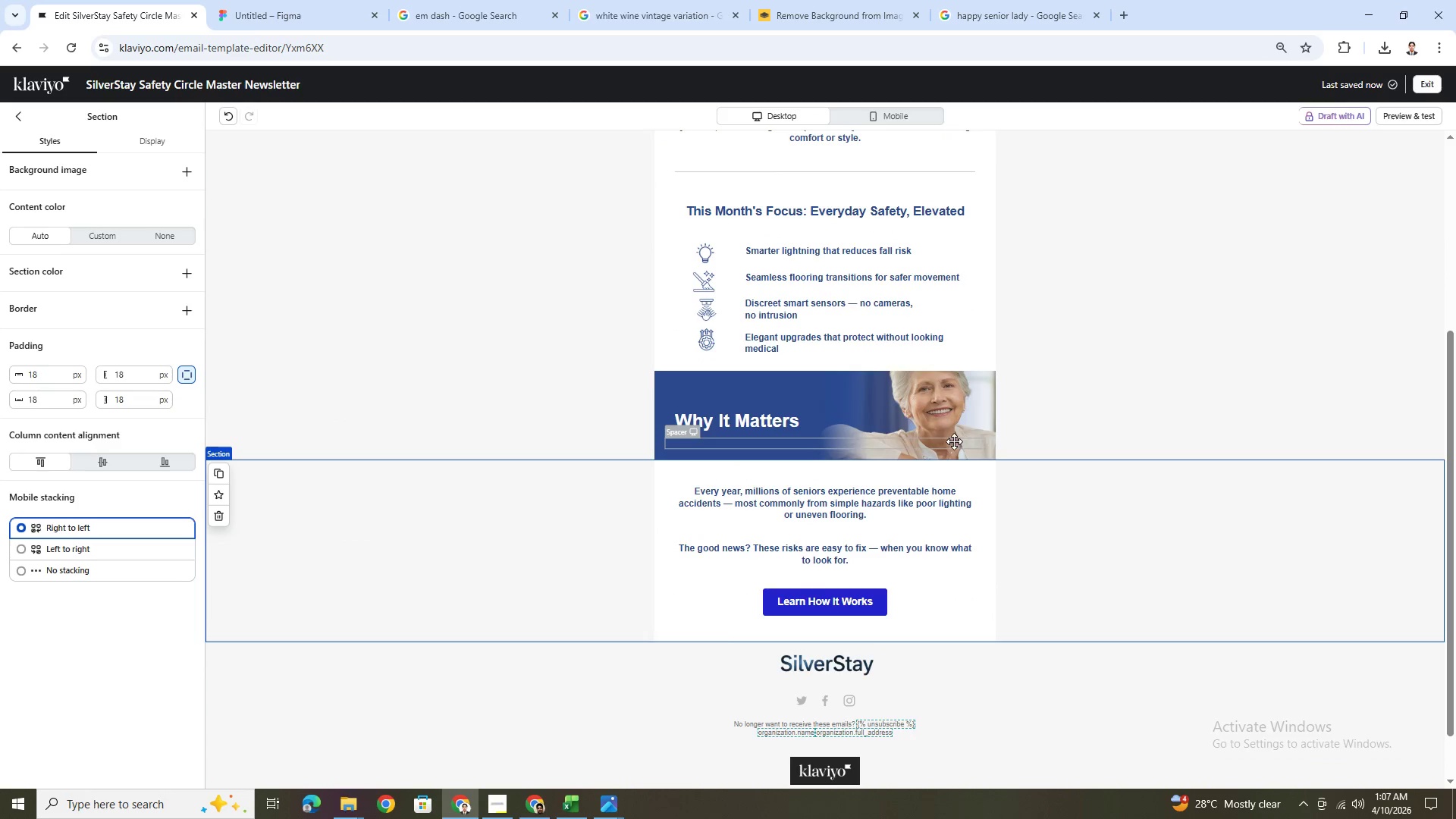 
scroll: coordinate [1147, 449], scroll_direction: up, amount: 5.0
 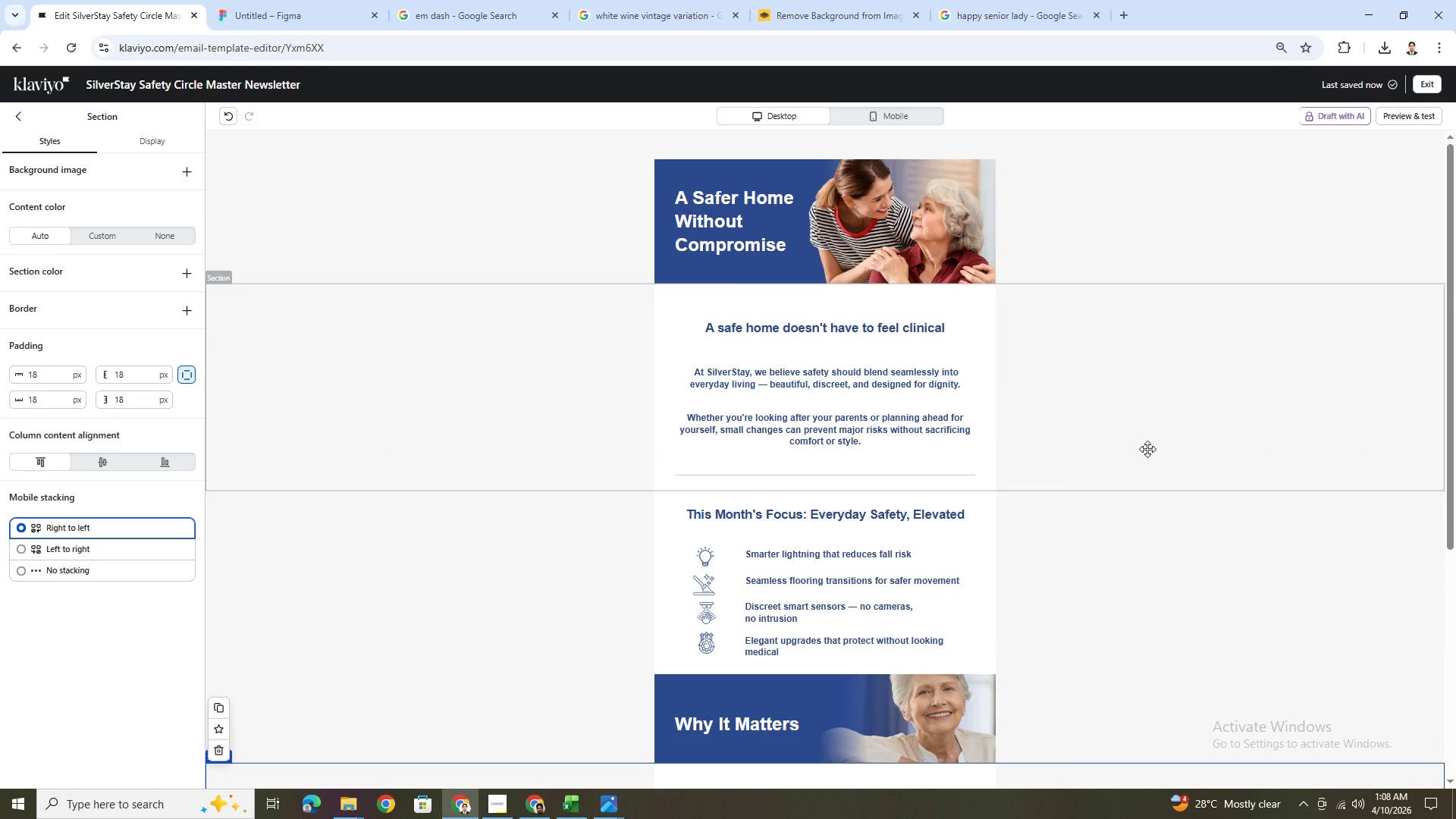 
wait(13.22)
 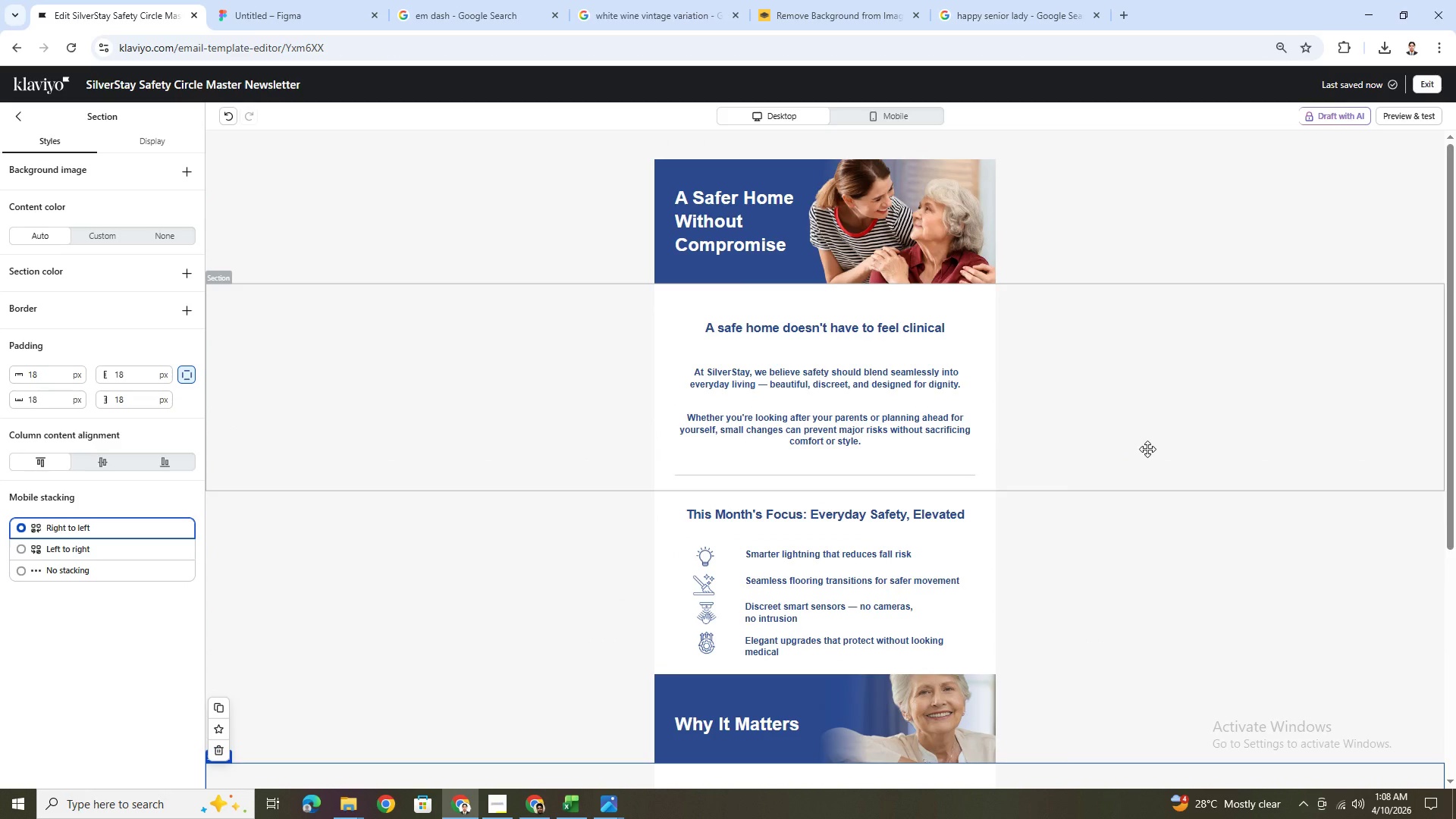 
scroll: coordinate [1147, 449], scroll_direction: down, amount: 5.0
 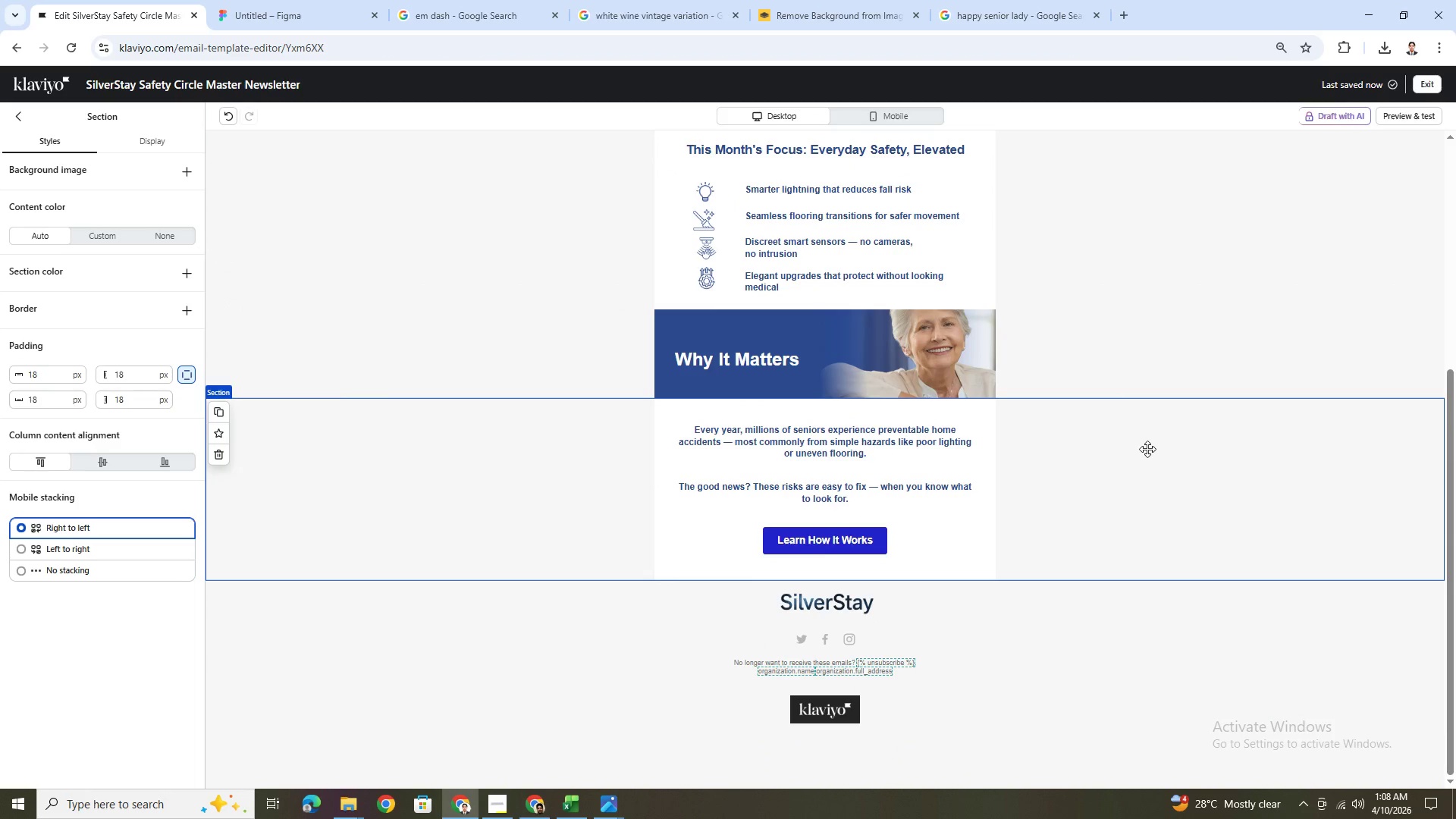 
scroll: coordinate [1147, 449], scroll_direction: up, amount: 3.0
 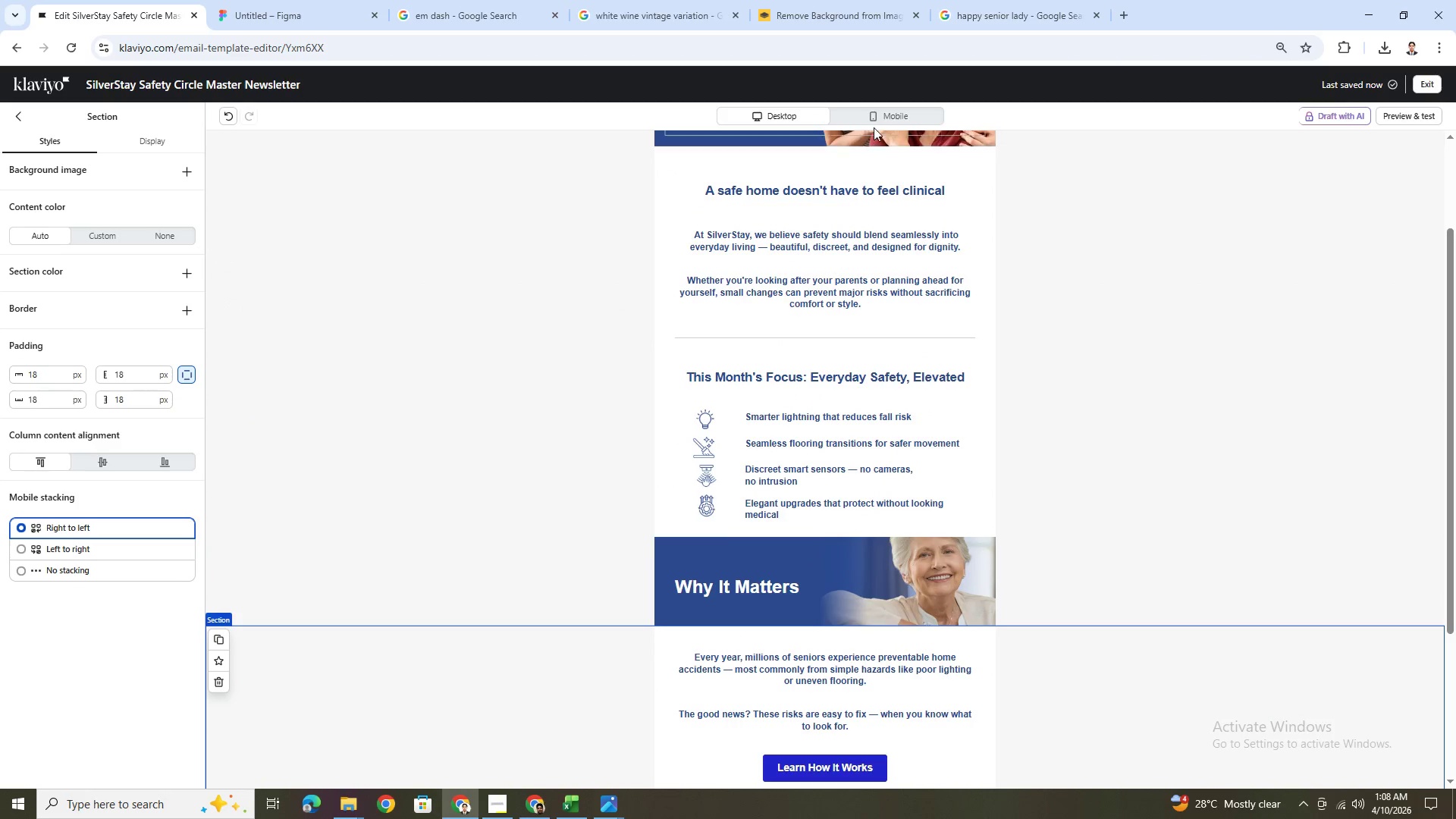 
left_click([877, 109])
 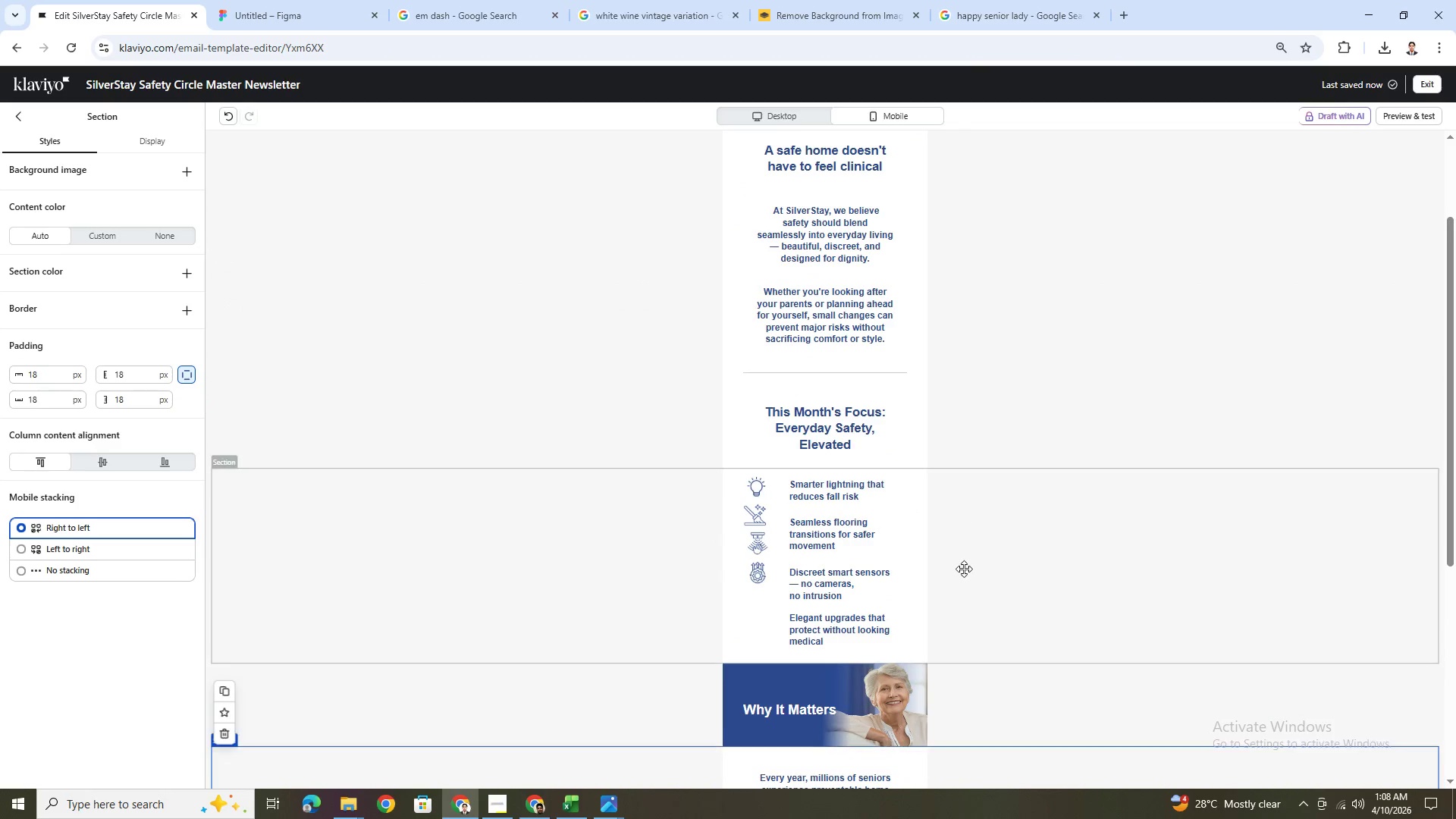 
scroll: coordinate [964, 569], scroll_direction: down, amount: 2.0
 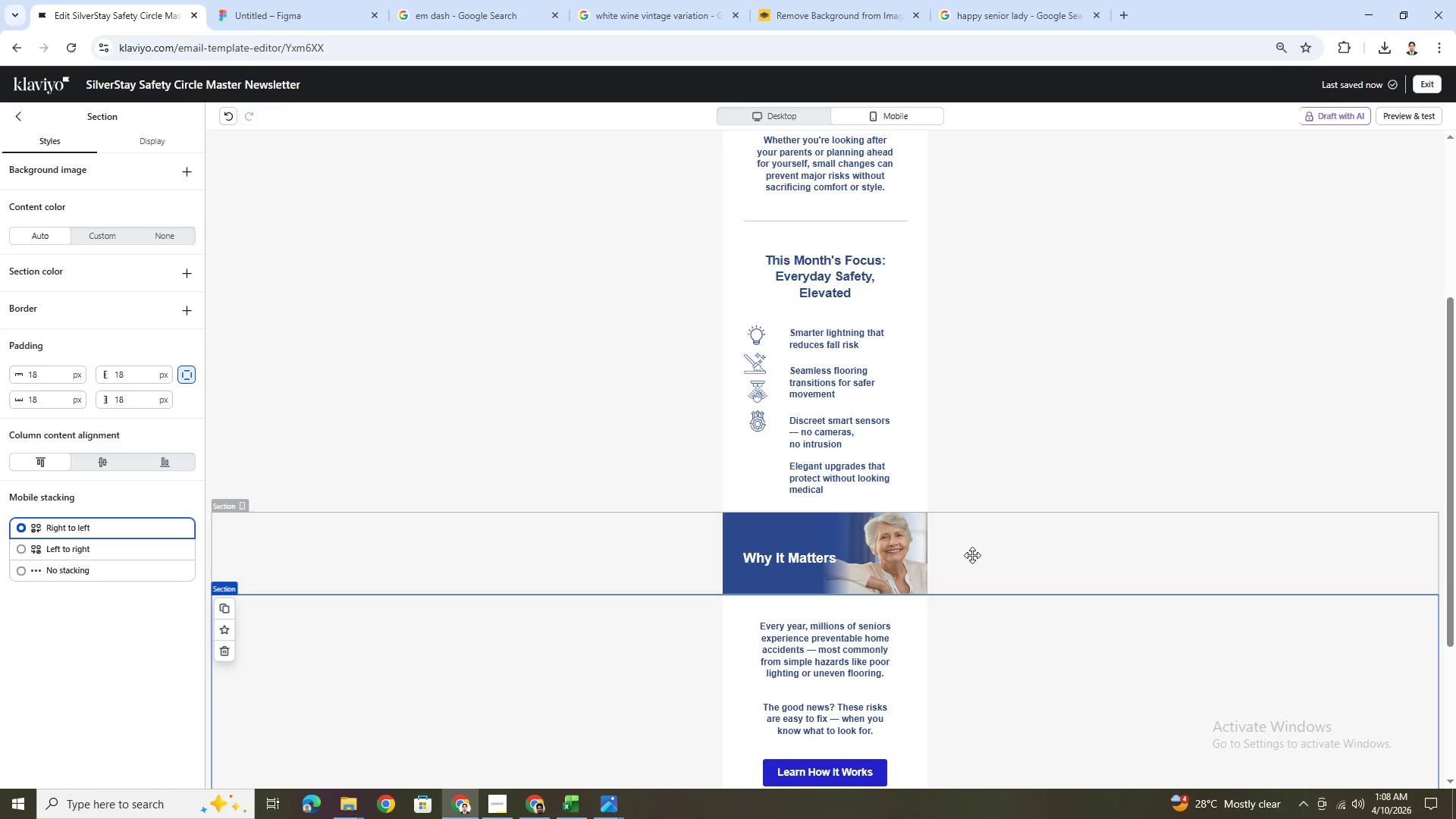 
left_click([753, 108])
 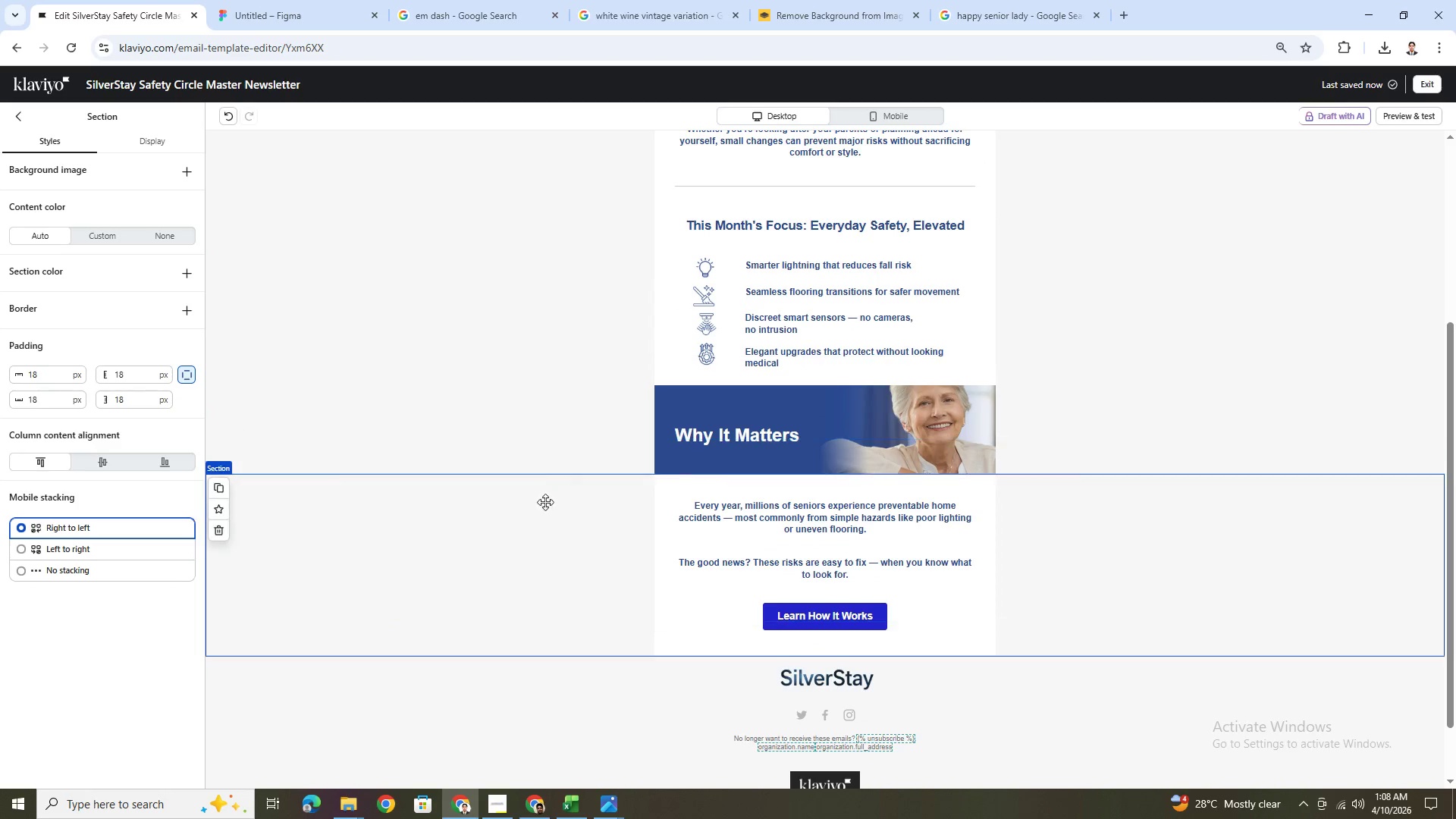 
left_click([538, 518])
 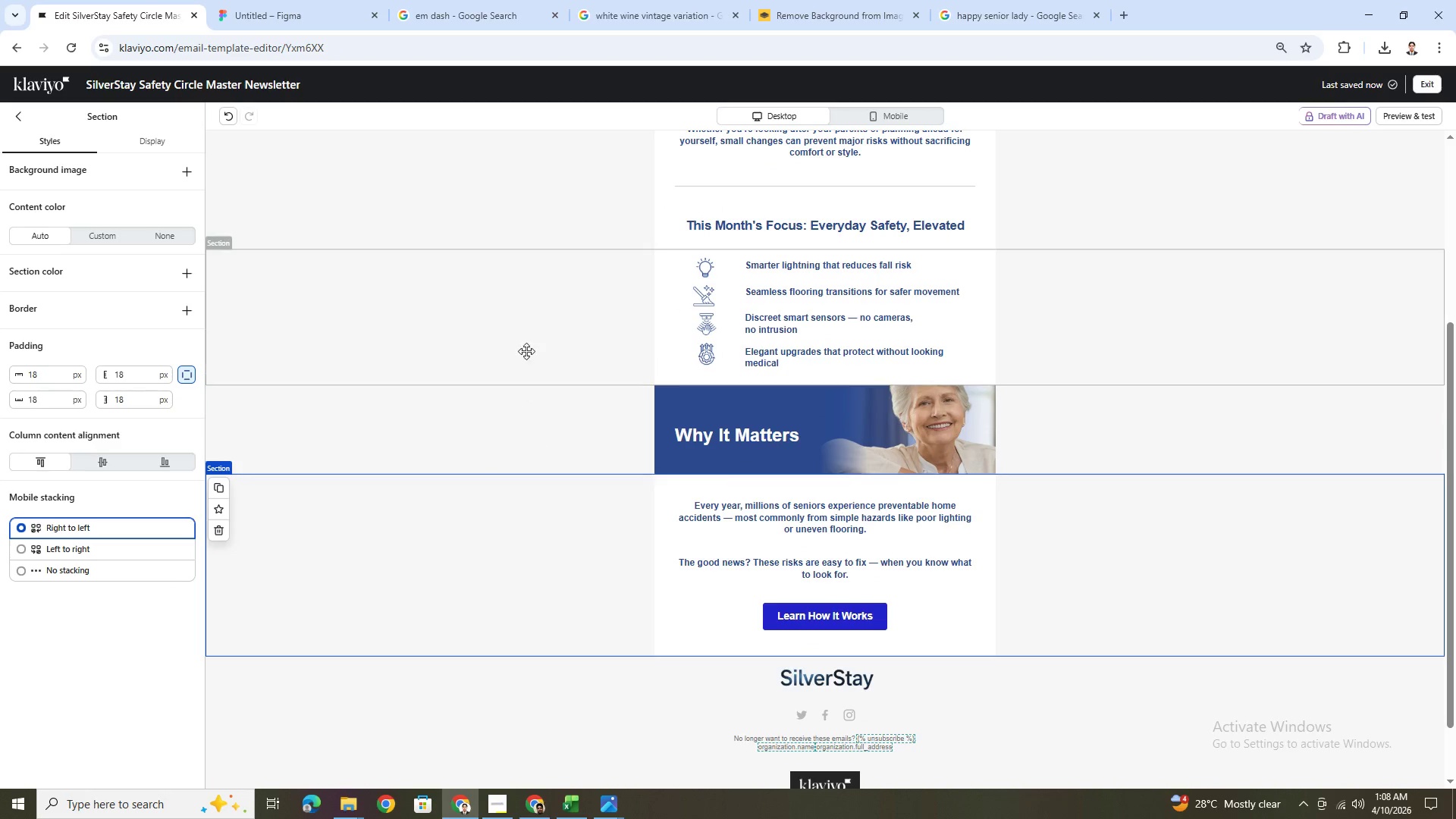 
left_click([522, 306])
 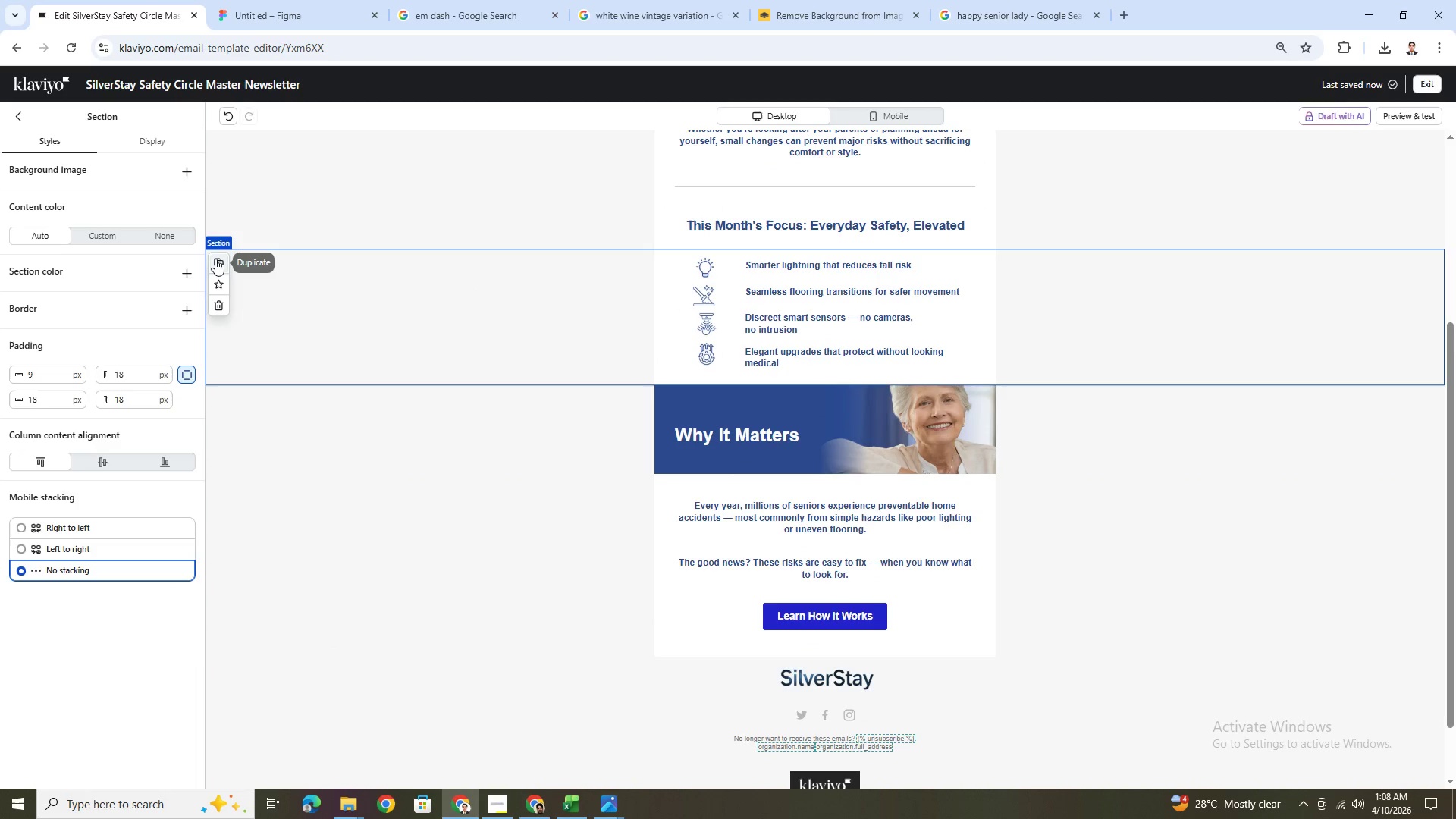 
left_click([216, 260])
 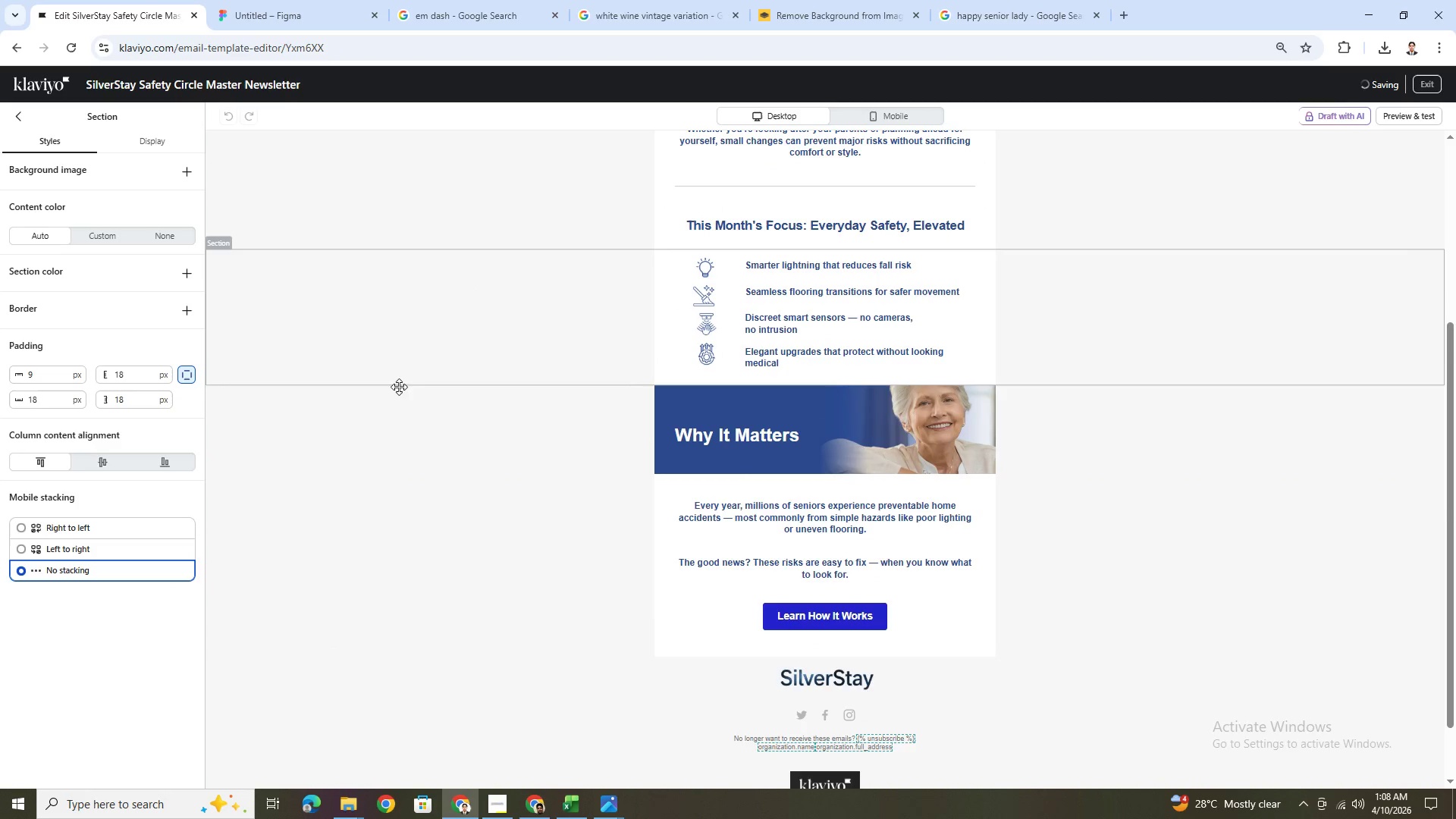 
left_click([352, 305])
 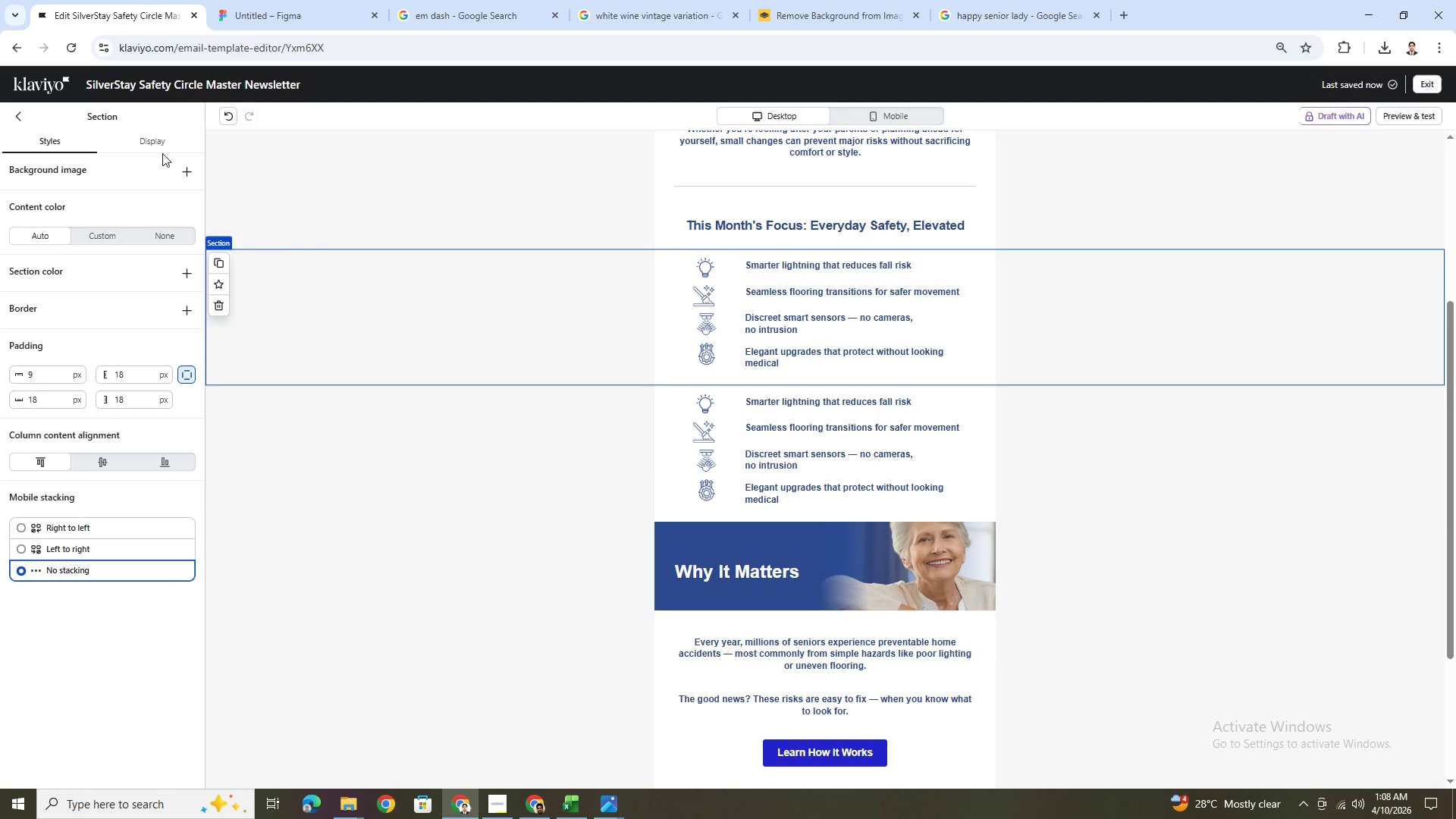 
left_click([161, 141])
 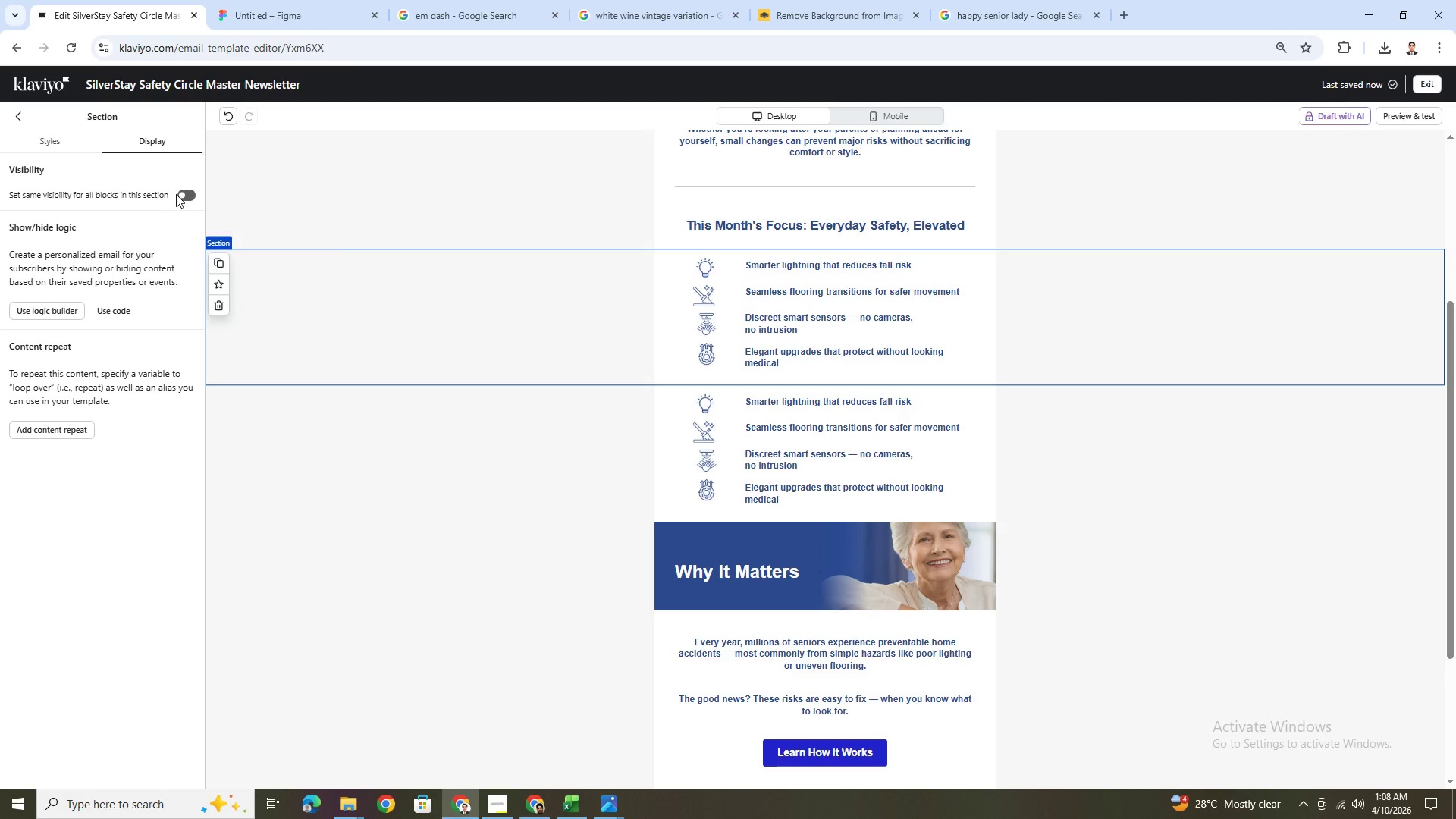 
left_click([179, 195])
 